 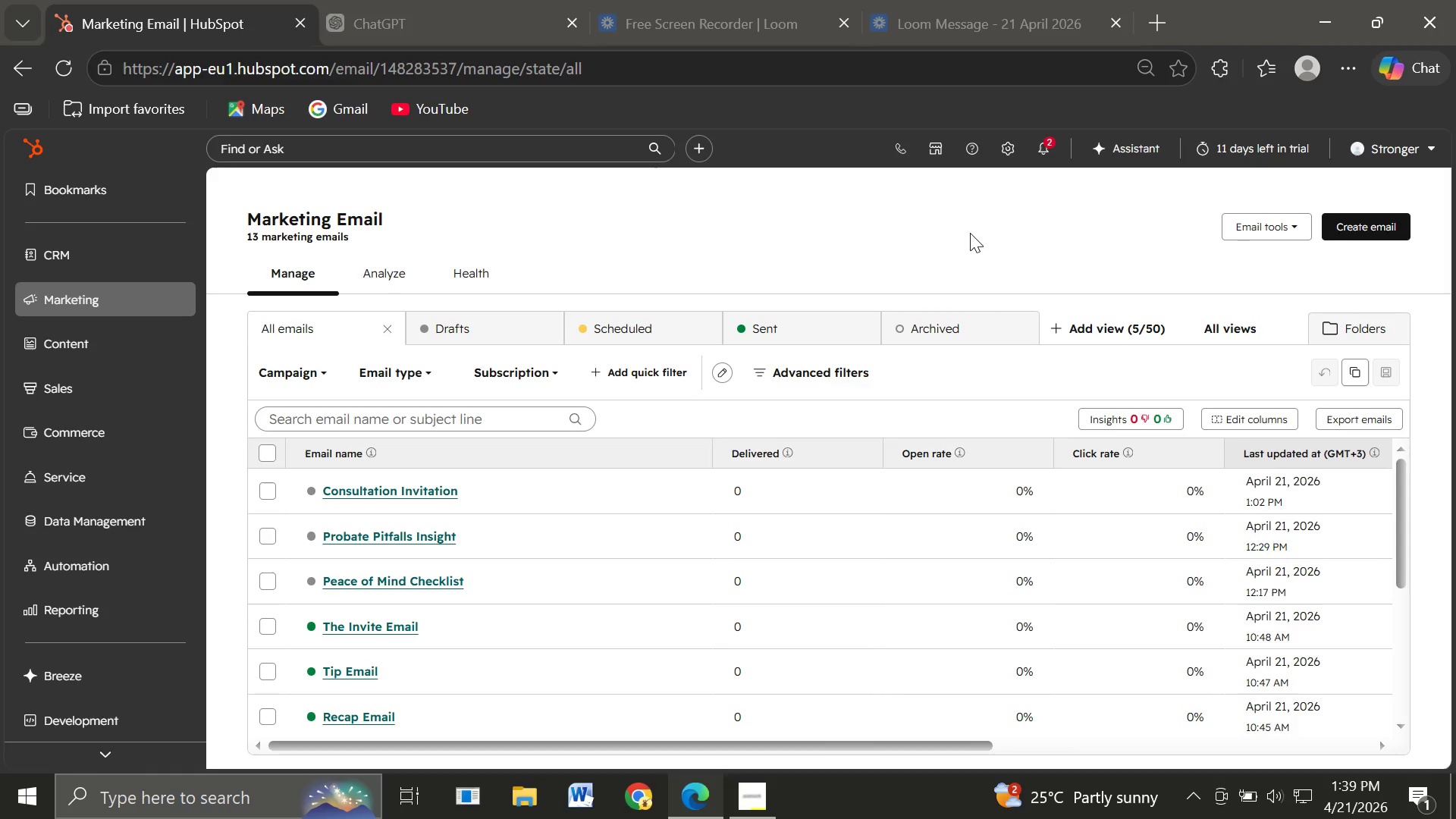 
left_click([570, 24])
 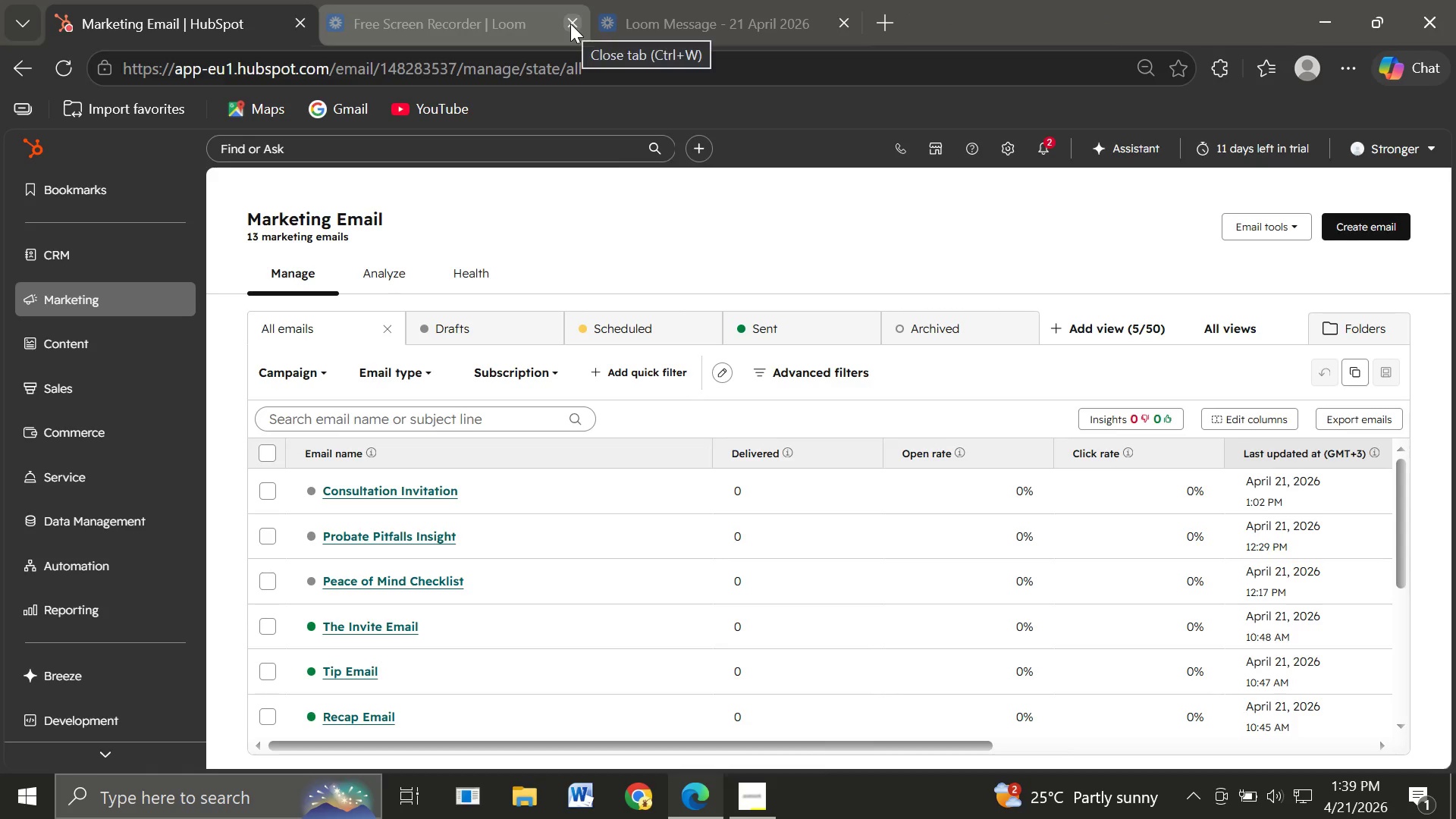 
left_click([570, 24])
 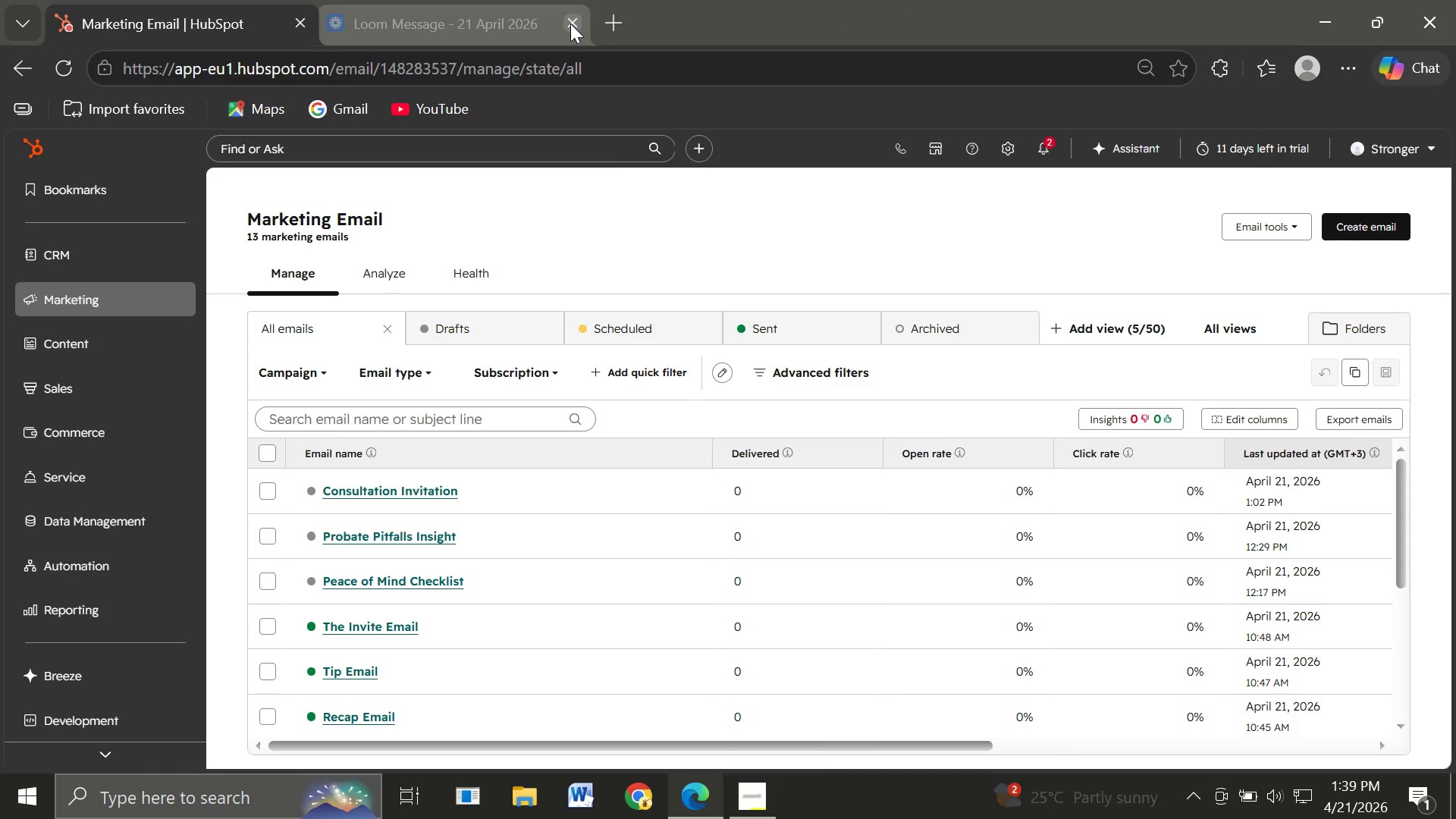 
left_click([570, 24])
 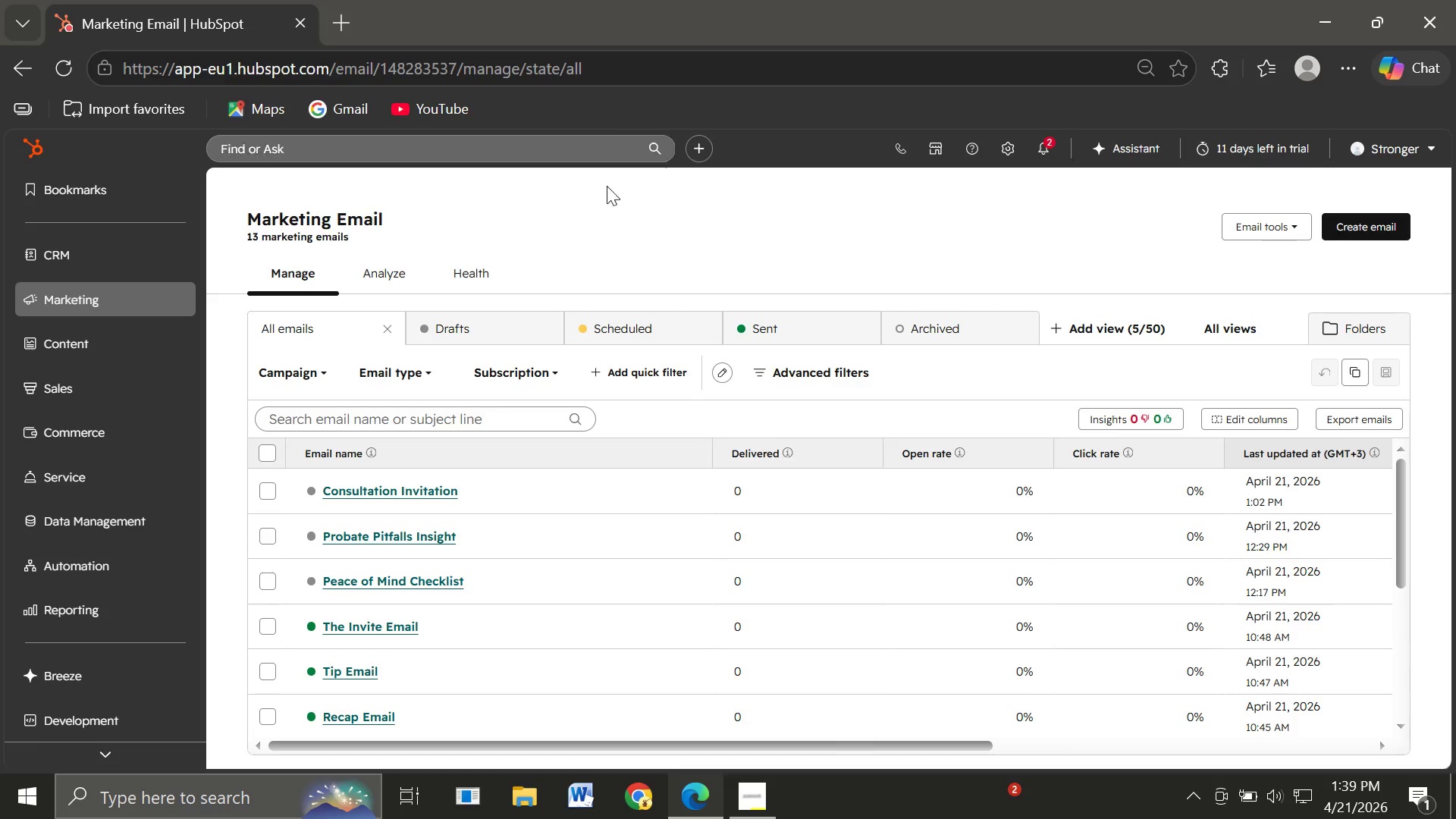 
mouse_move([649, 483])
 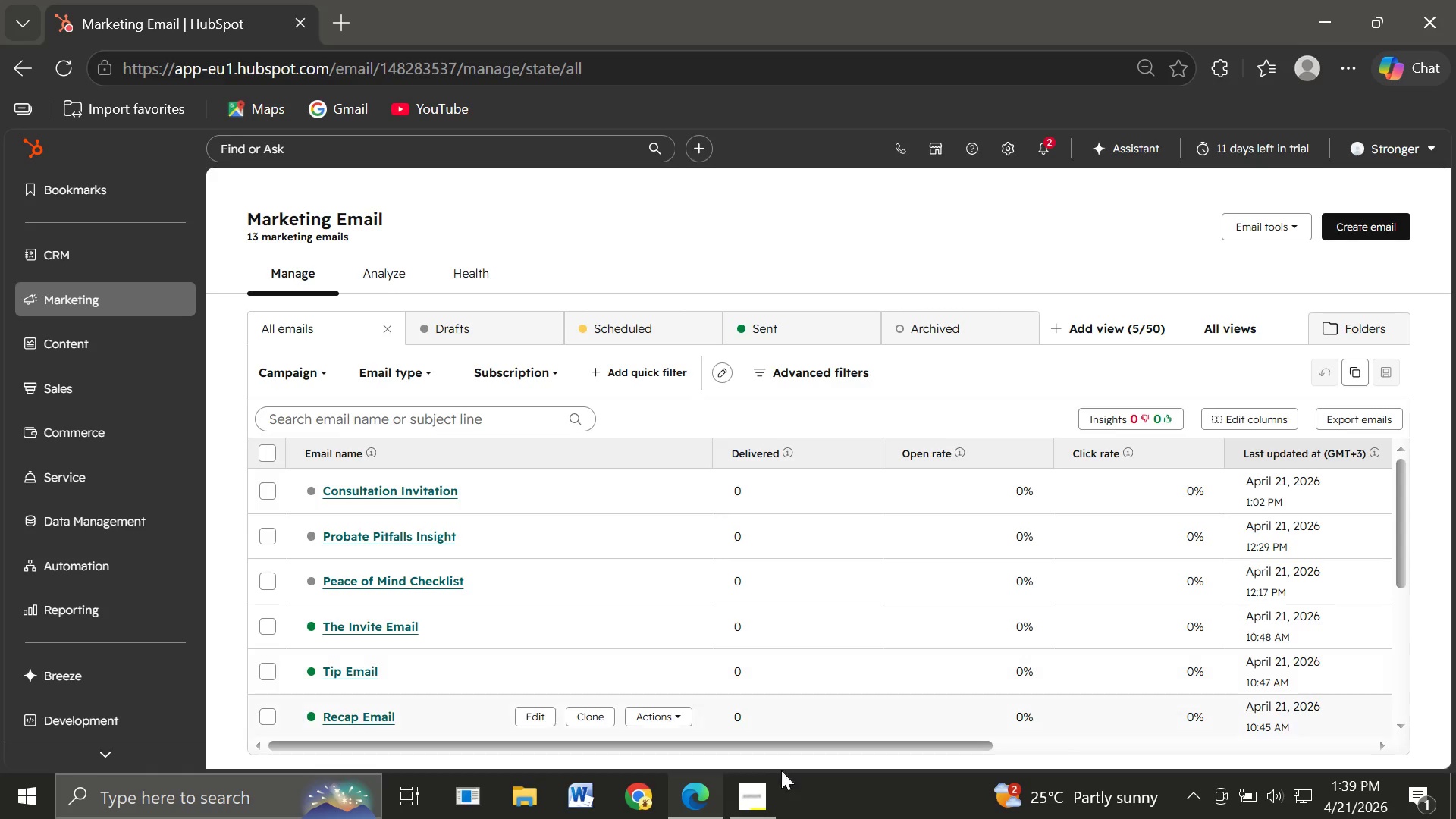 
mouse_move([745, 777])
 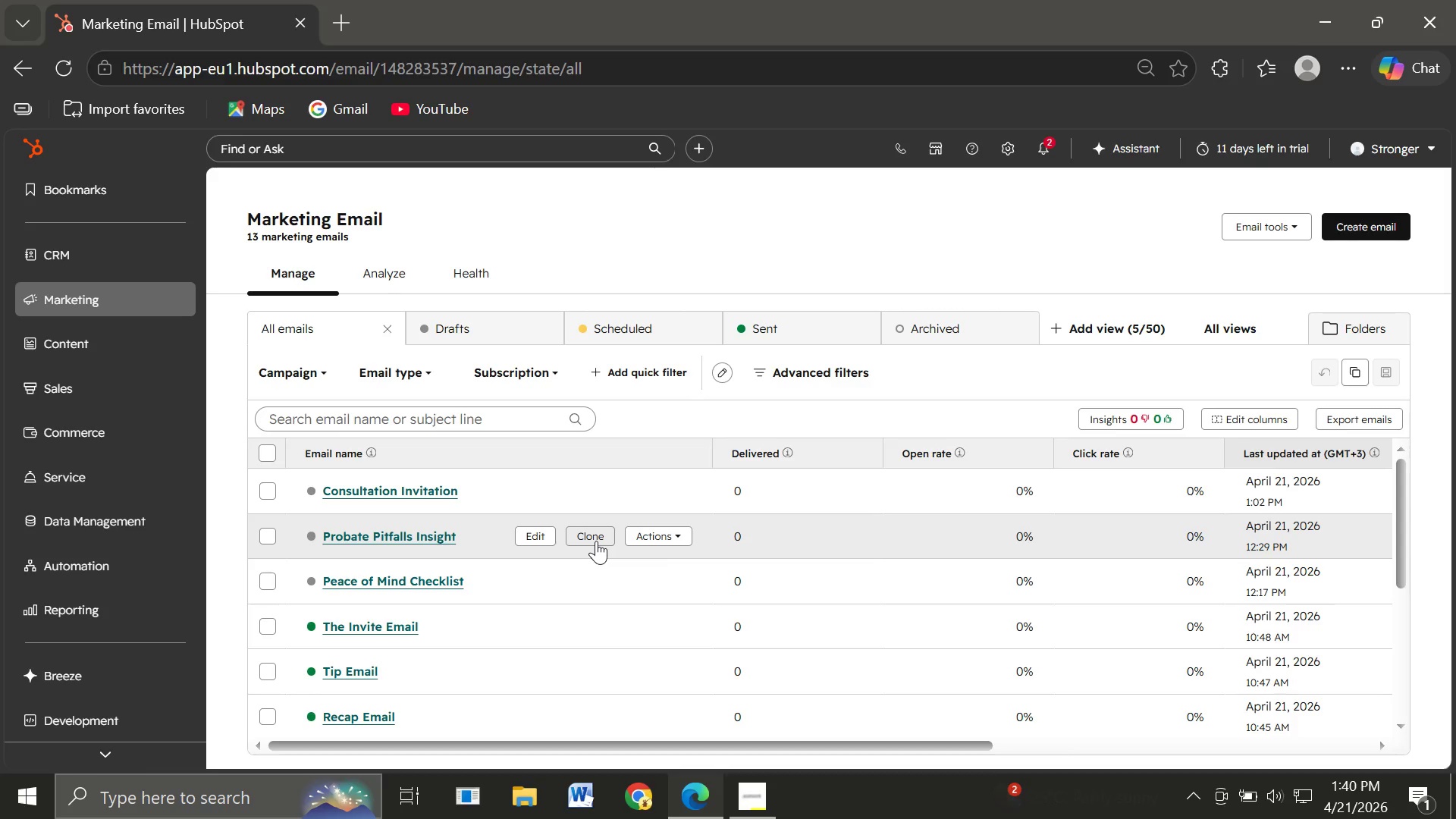 
wait(60.51)
 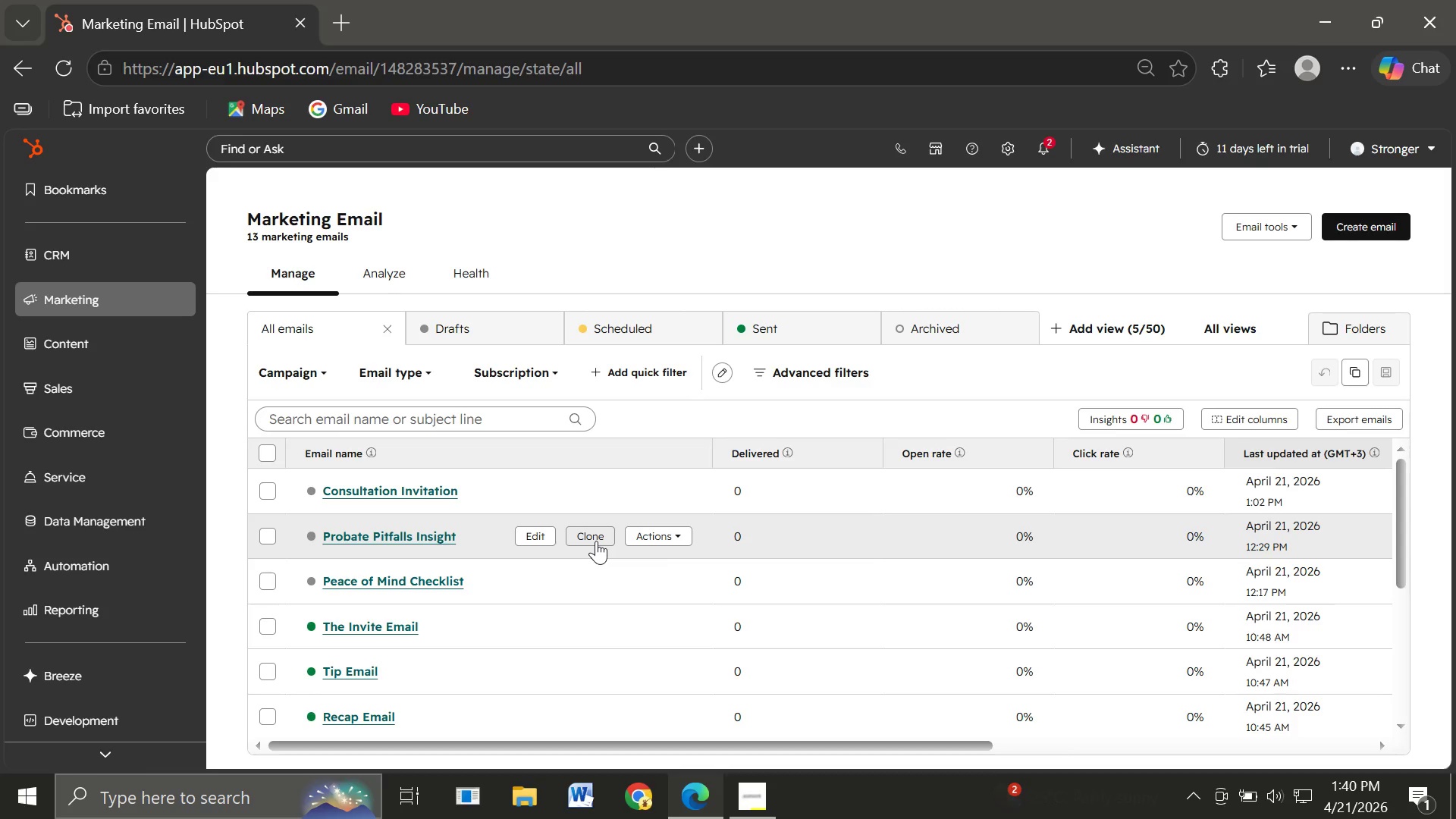 
left_click([364, 494])
 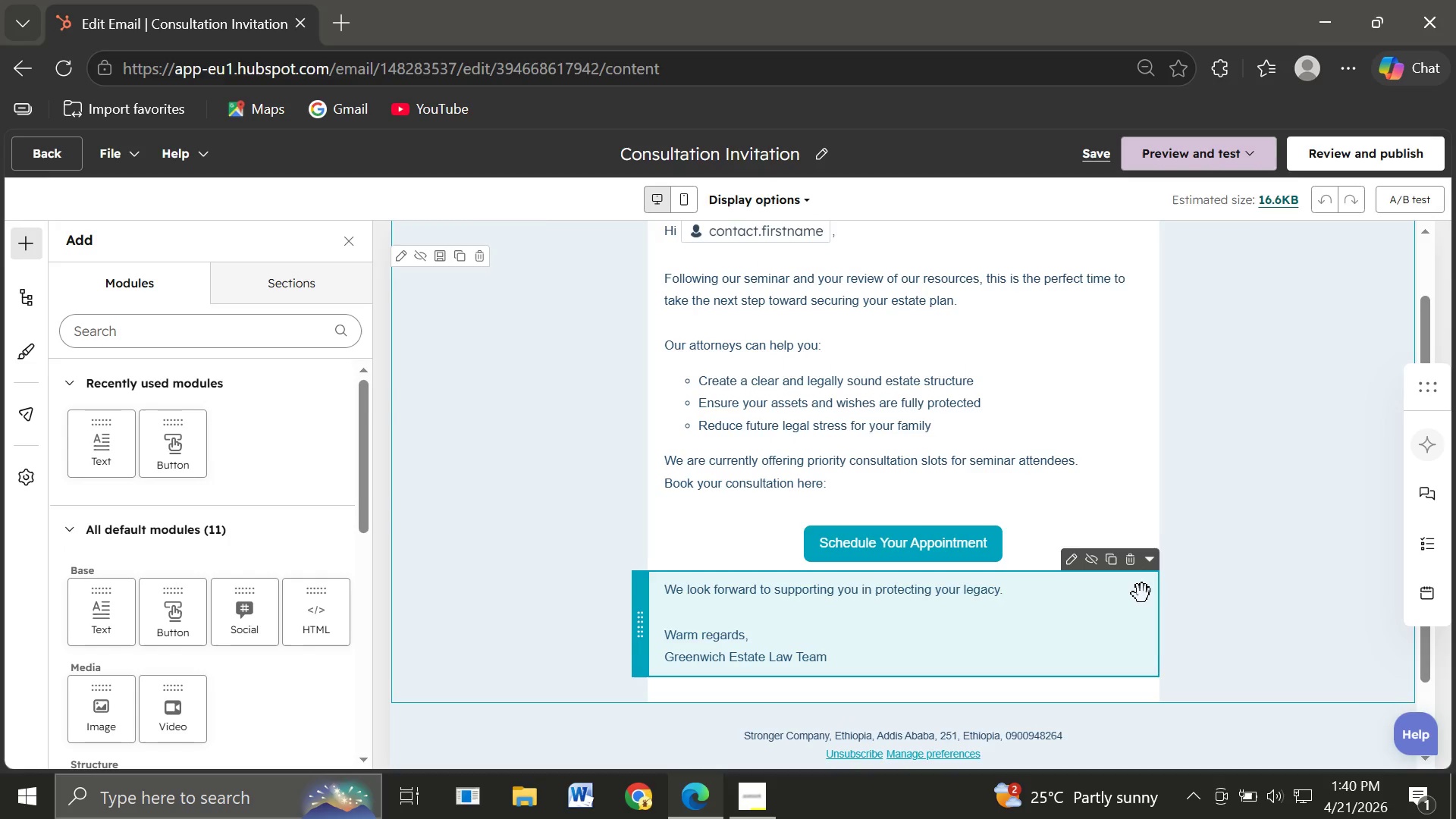 
wait(26.3)
 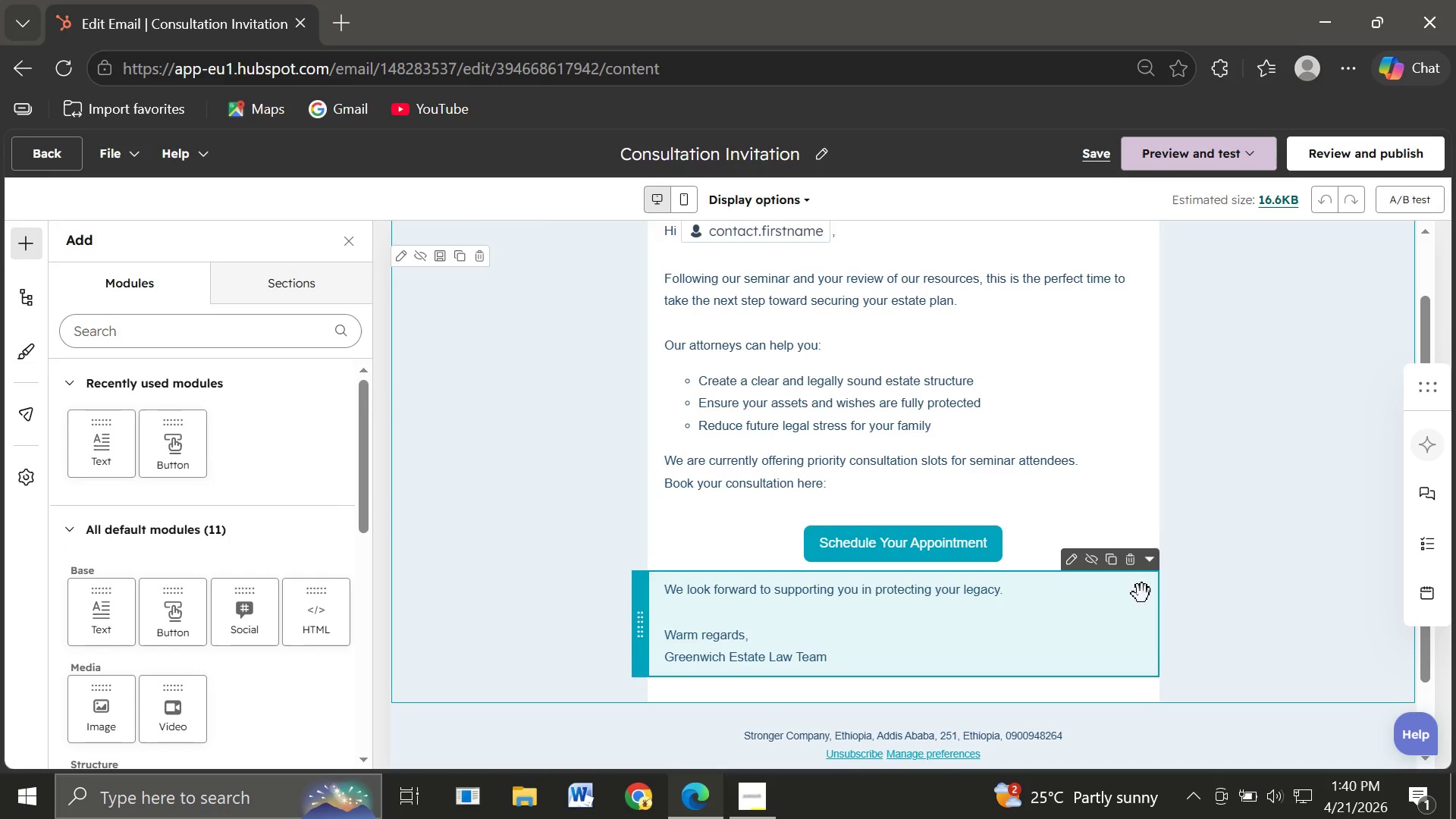 
left_click([41, 153])
 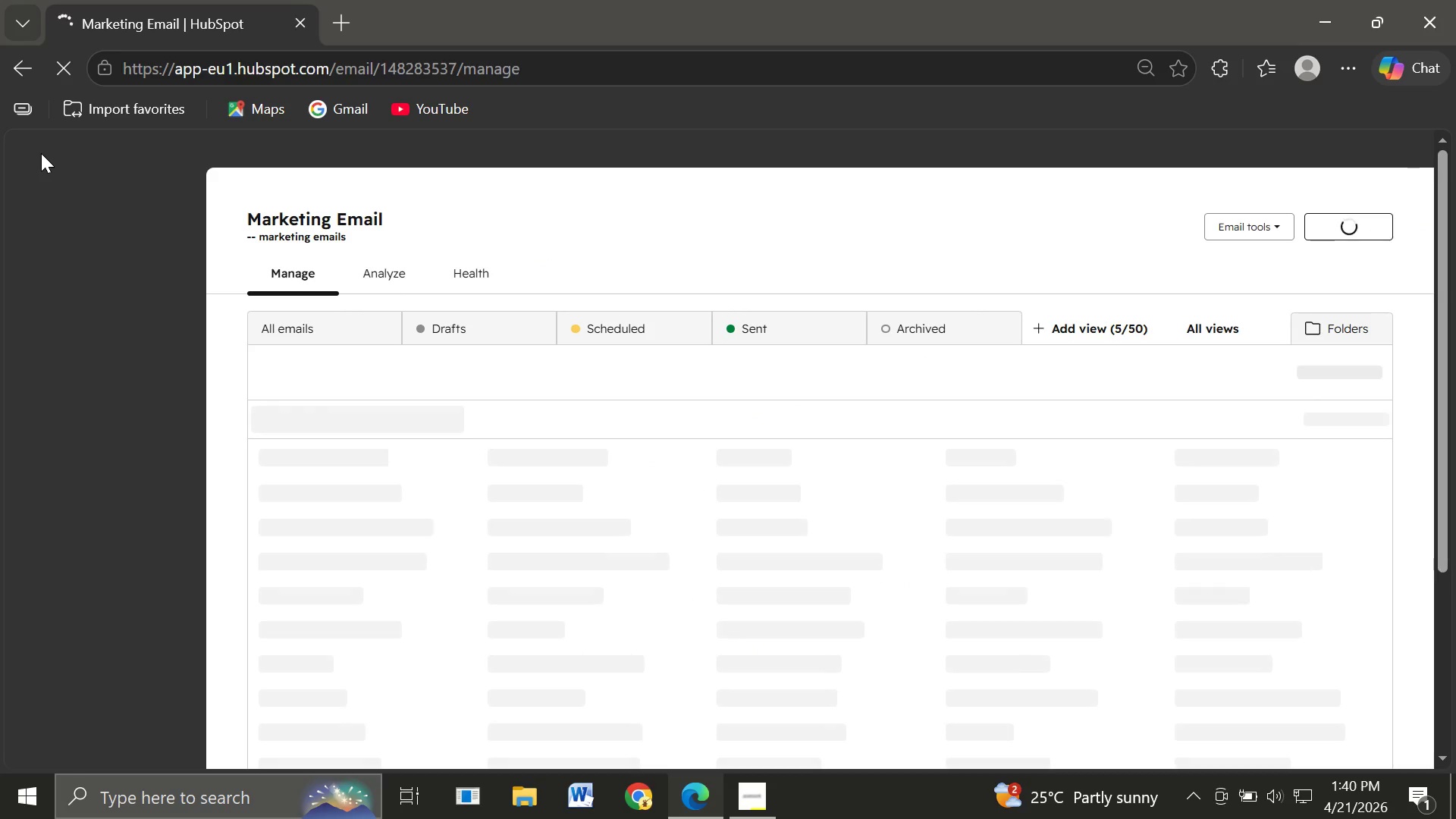 
mouse_move([335, 281])
 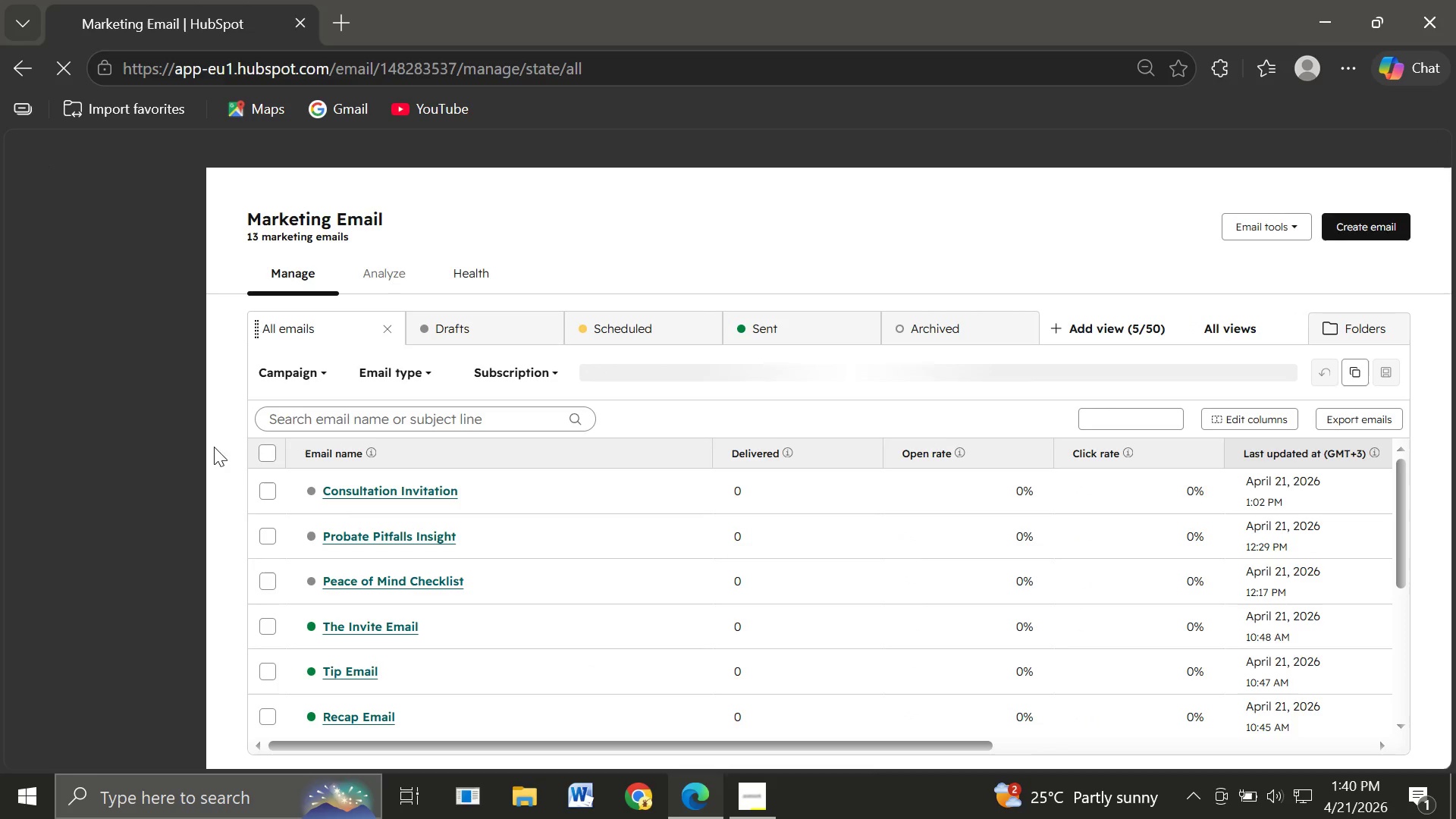 
mouse_move([204, 469])
 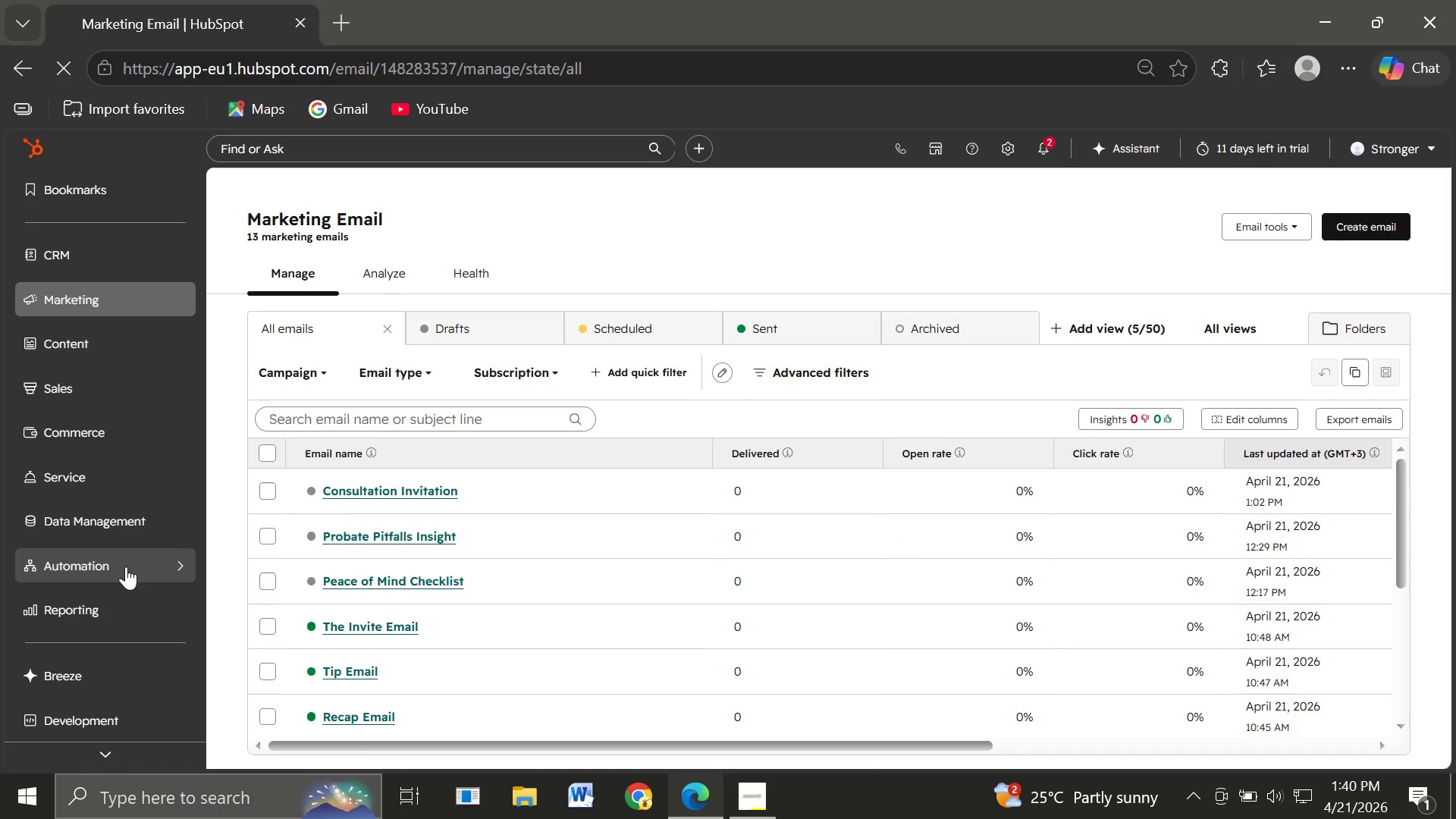 
left_click([126, 566])
 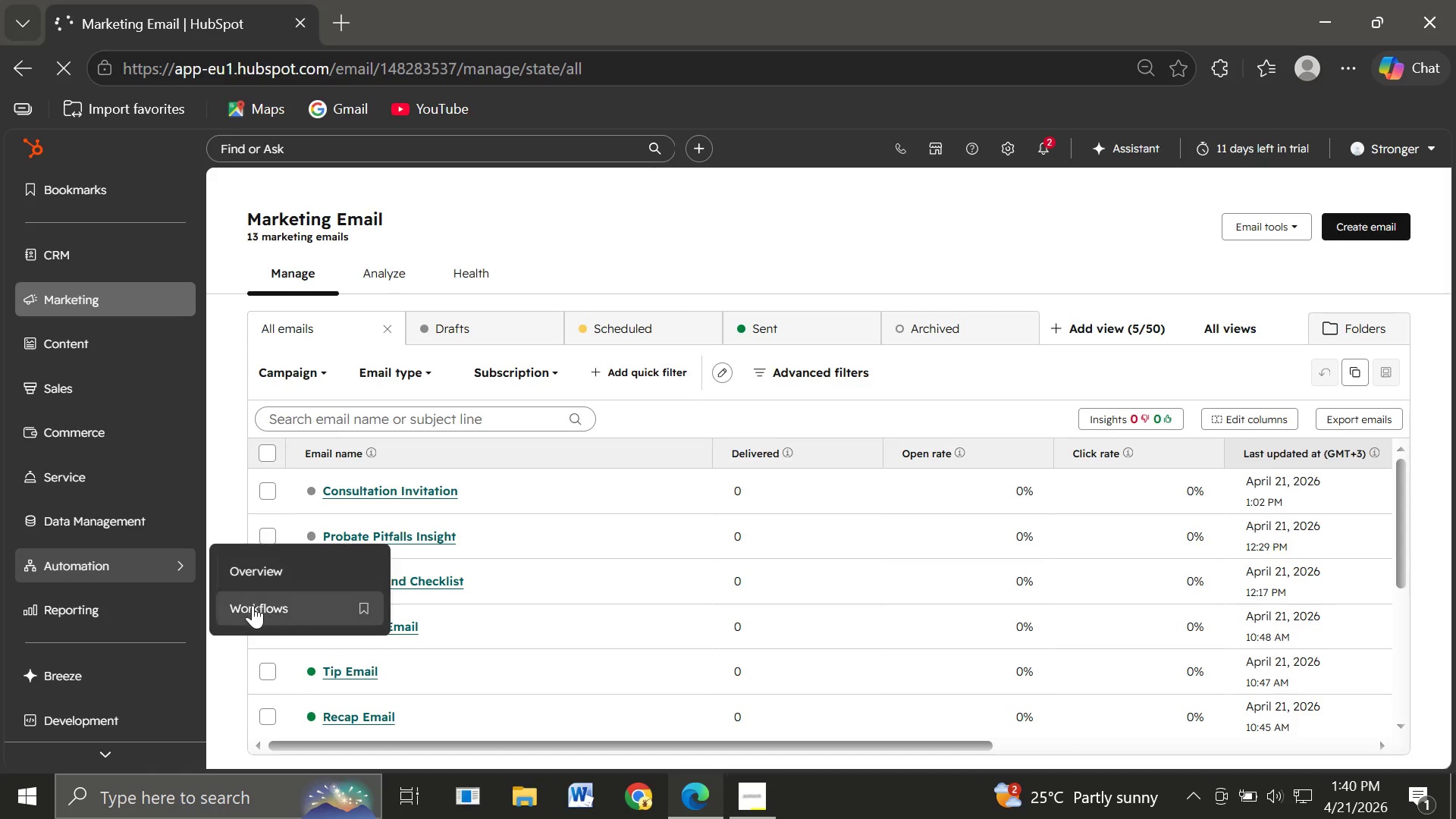 
left_click([253, 606])
 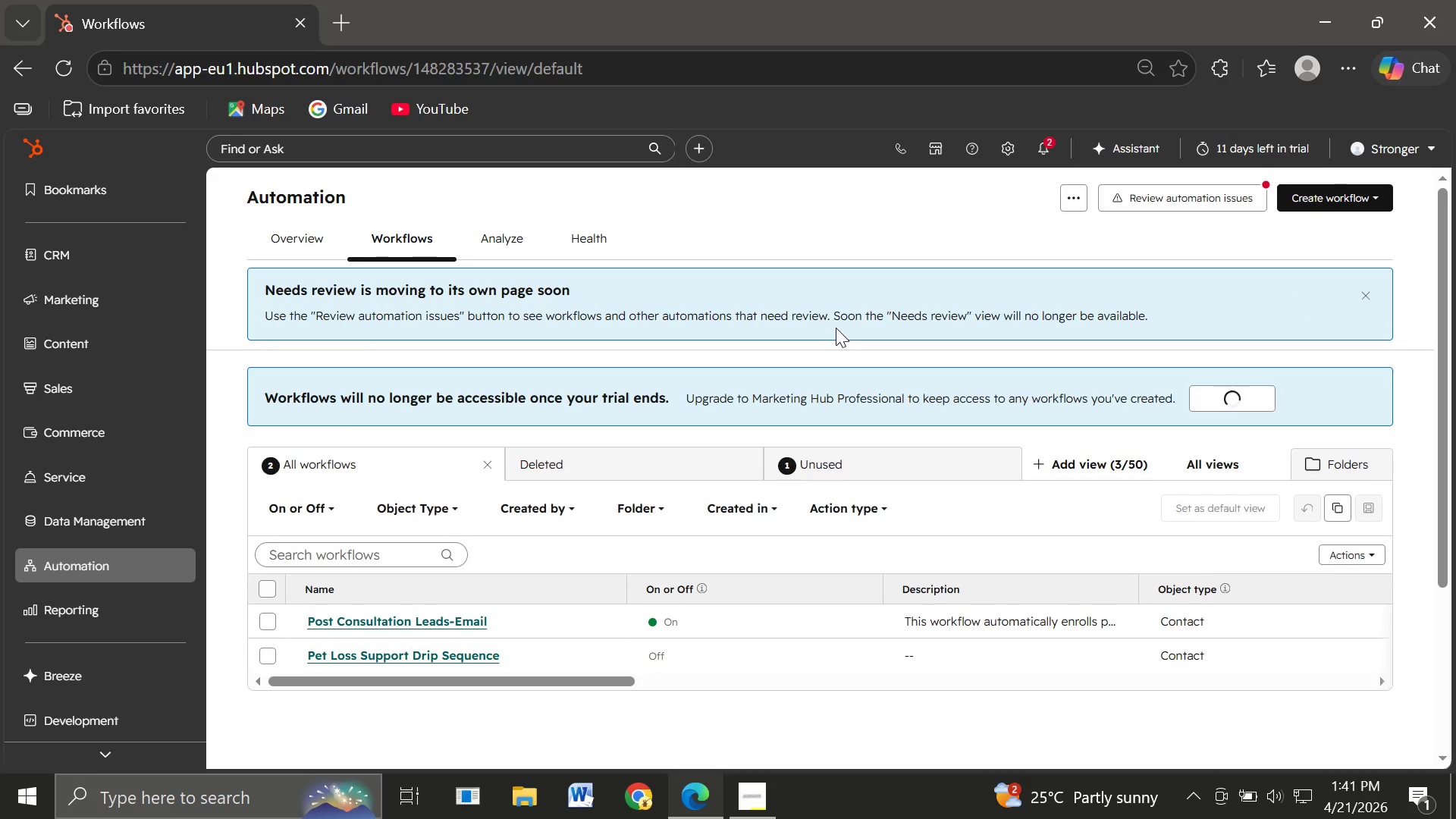 
wait(12.11)
 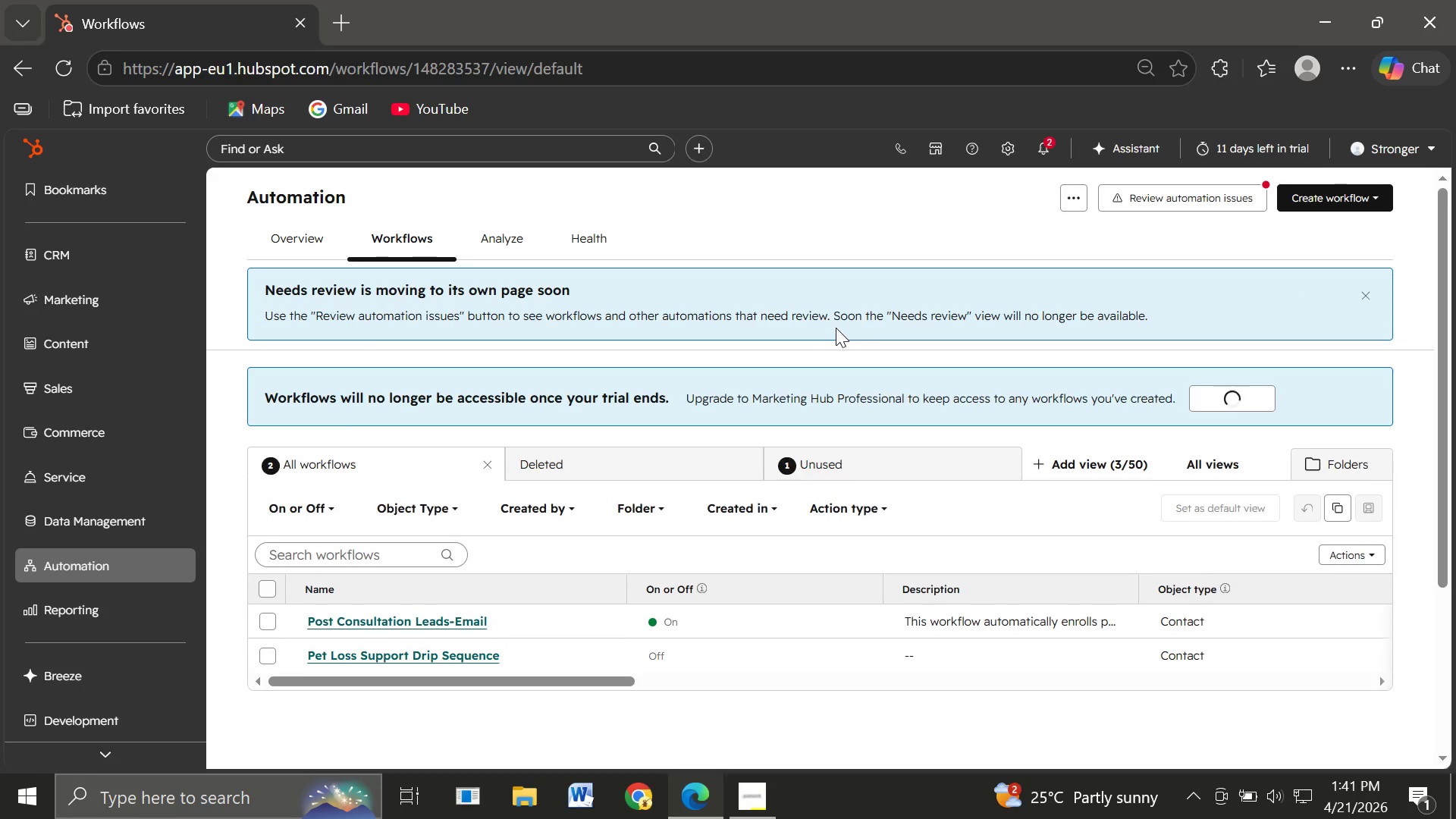 
left_click([1363, 193])
 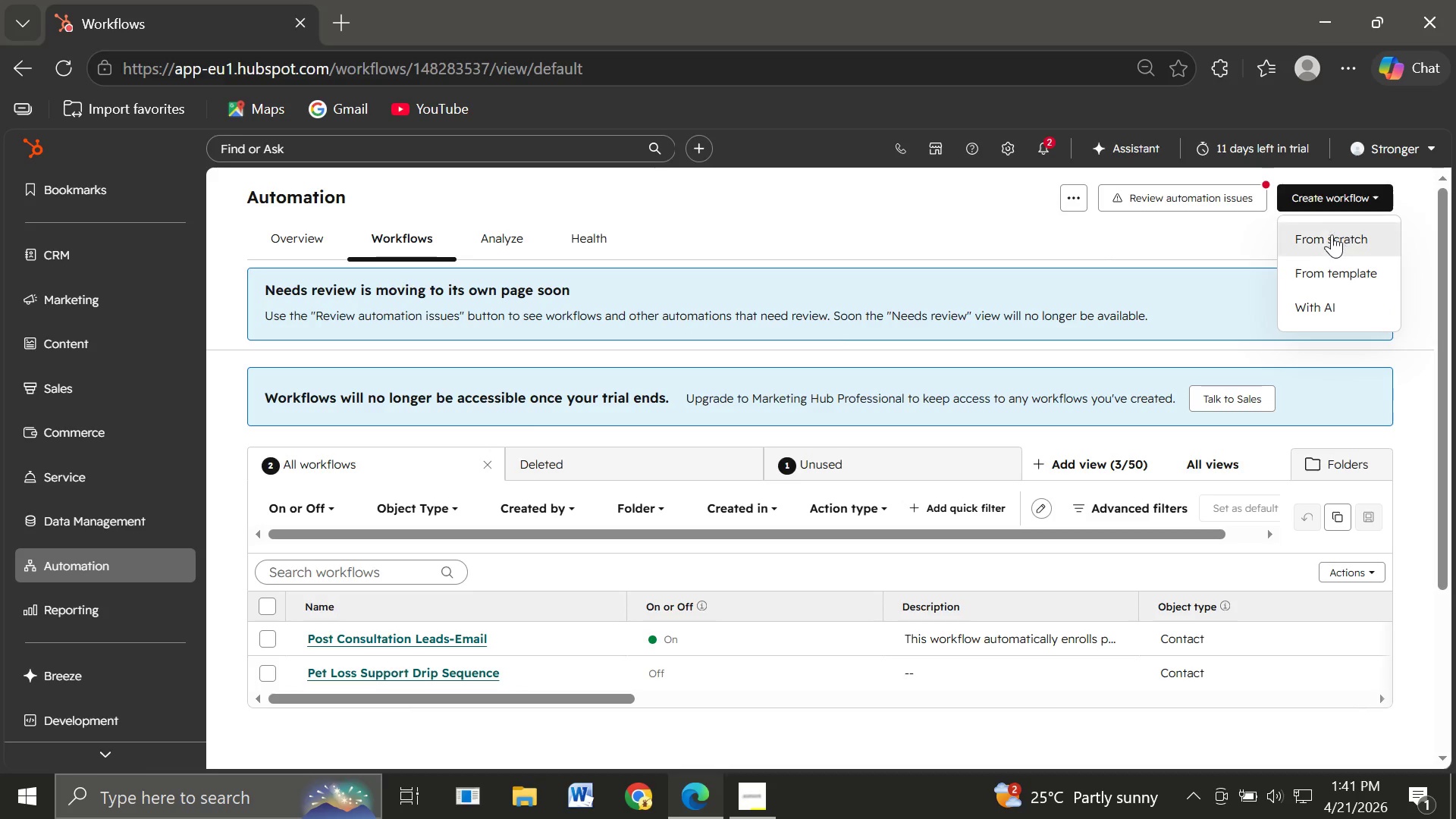 
left_click([1327, 238])
 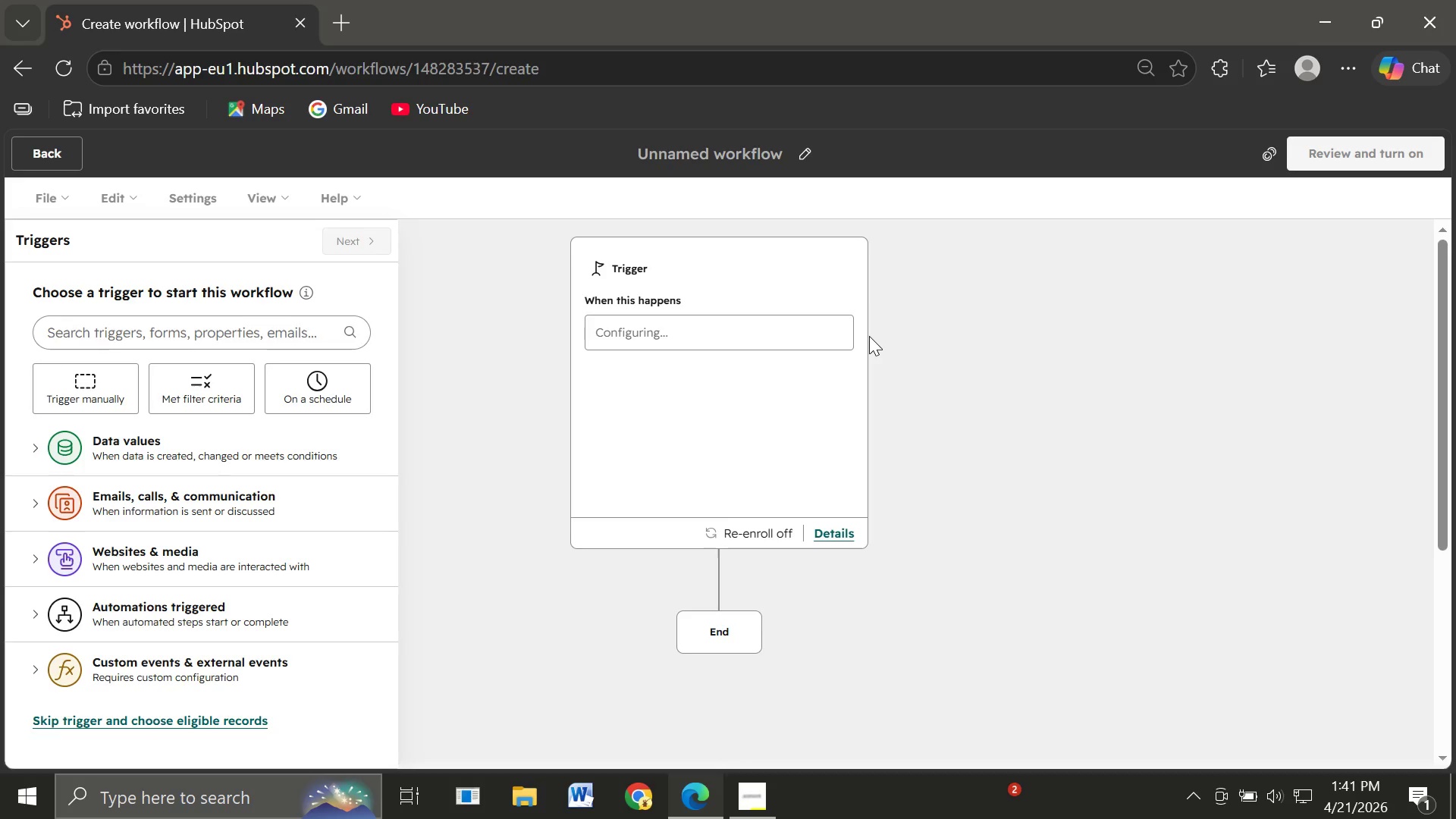 
wait(6.14)
 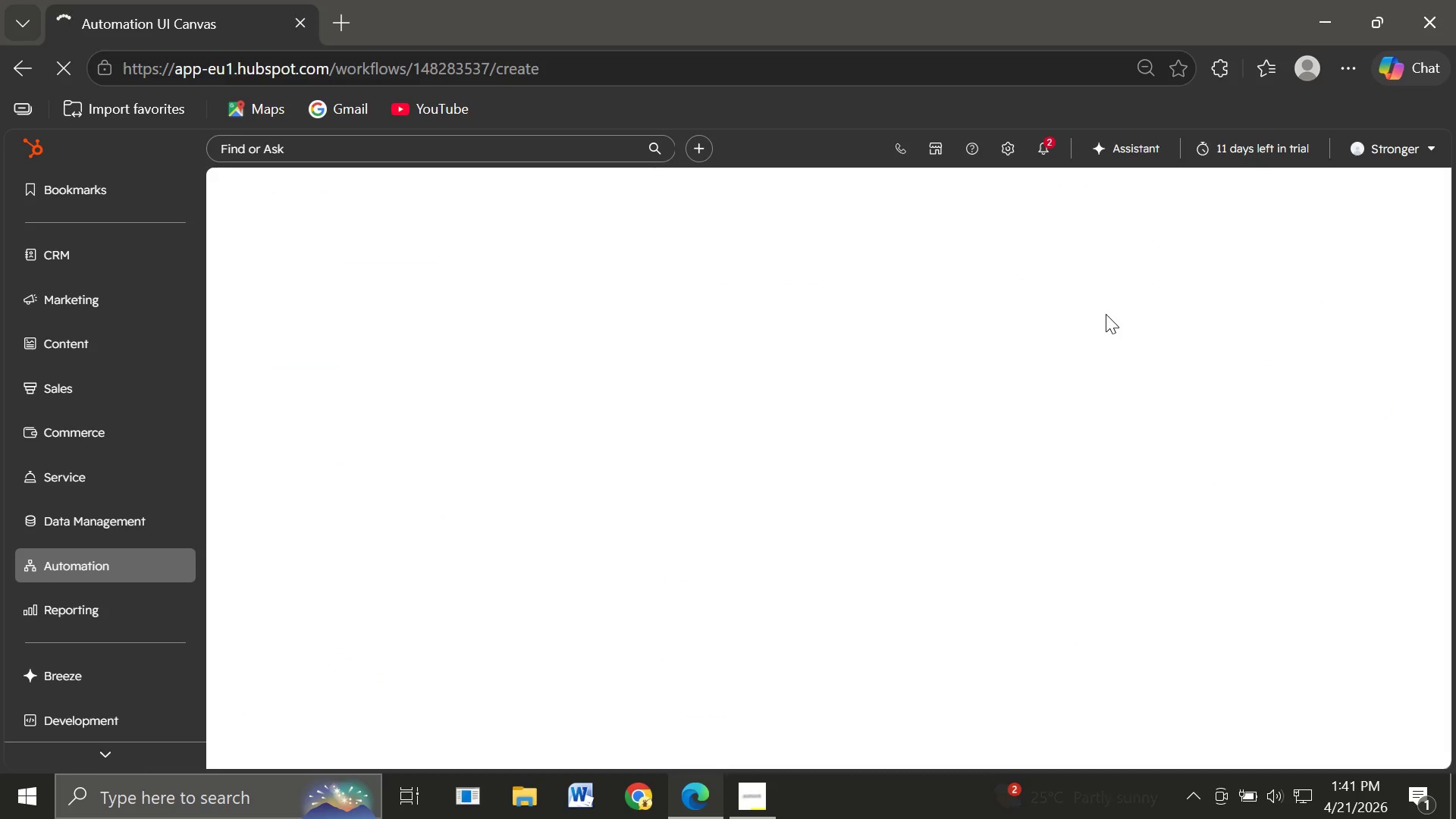 
left_click([170, 400])
 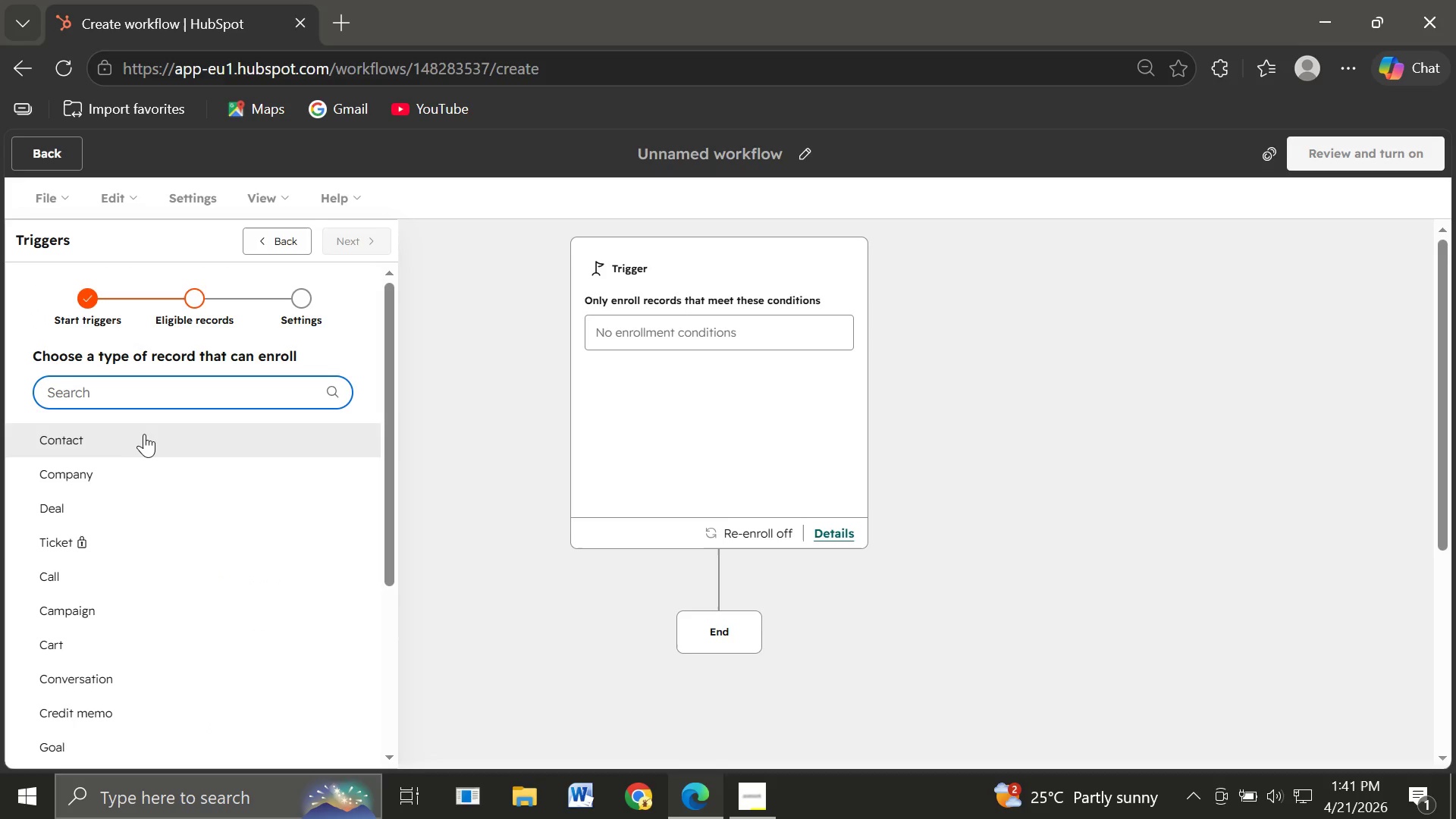 
left_click([124, 440])
 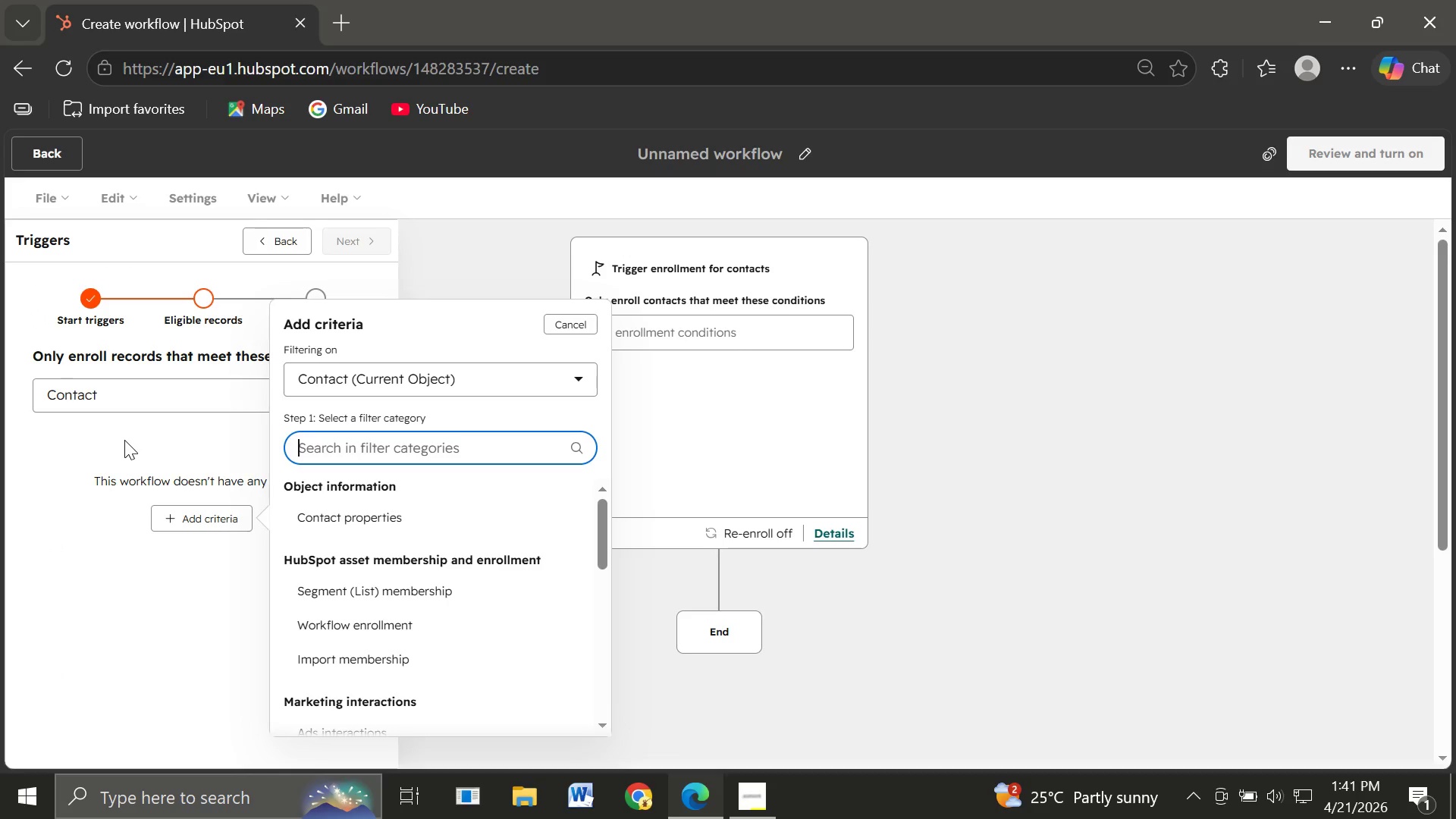 
wait(5.75)
 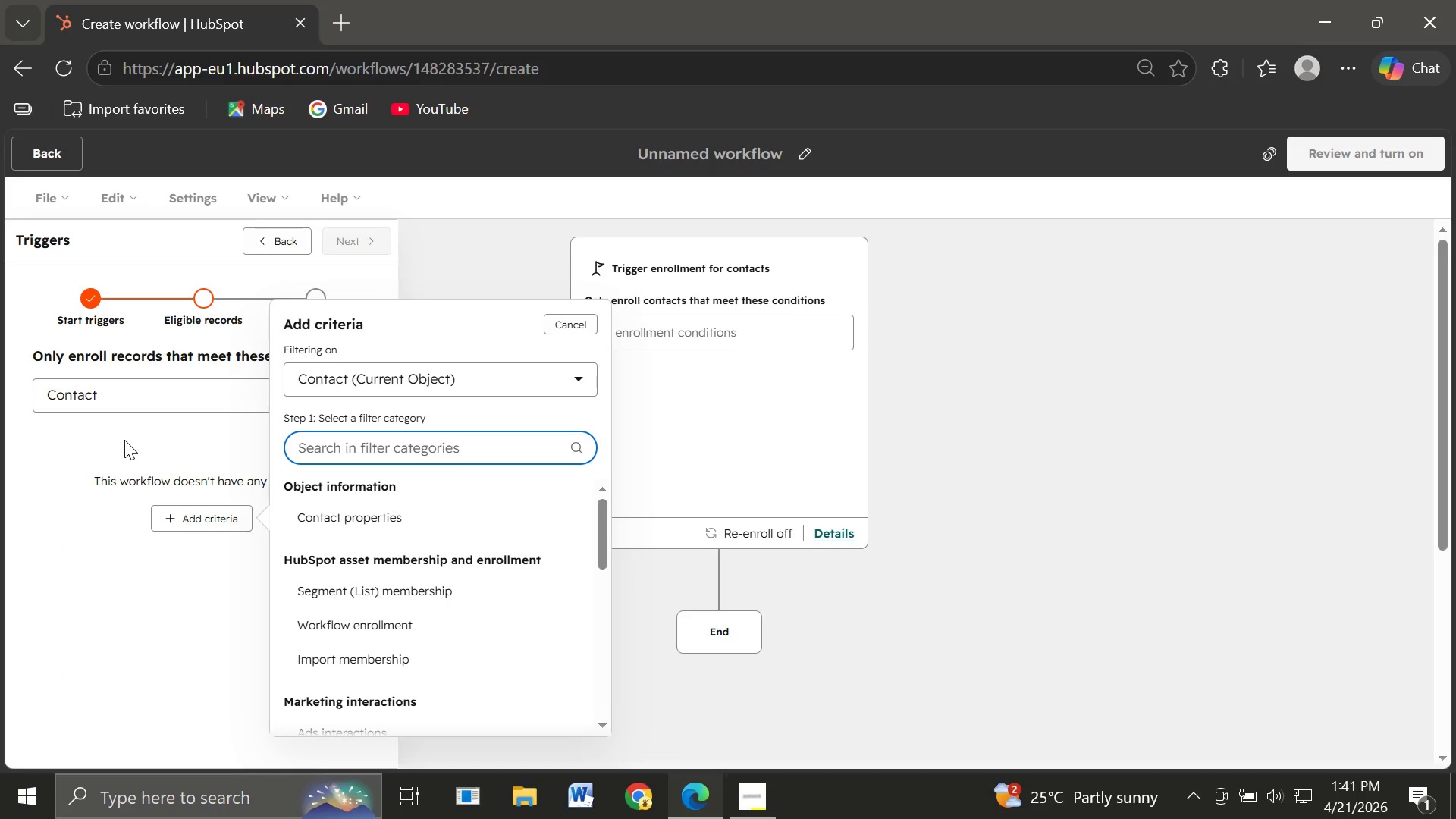 
type(Li)
 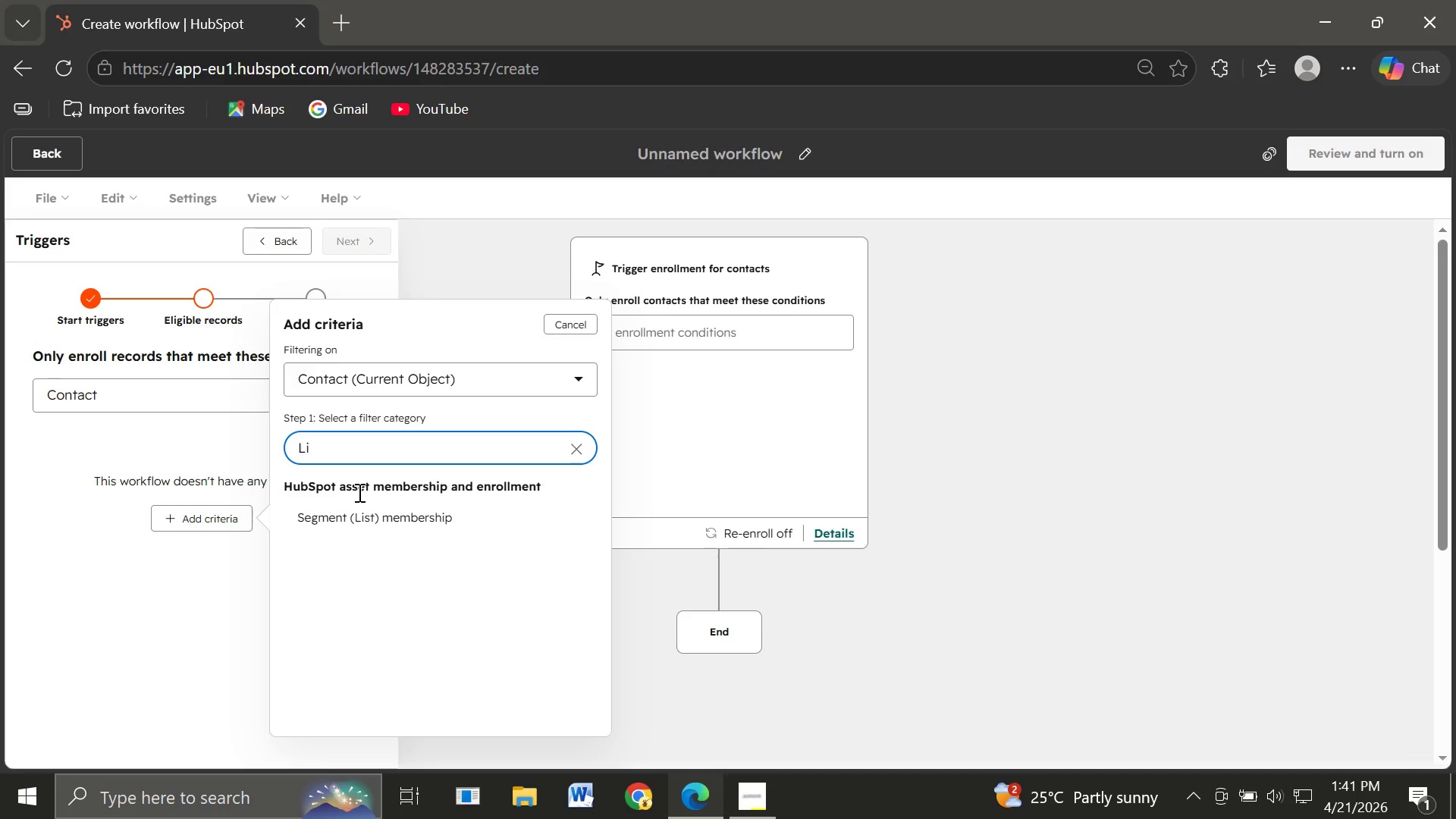 
left_click([360, 513])
 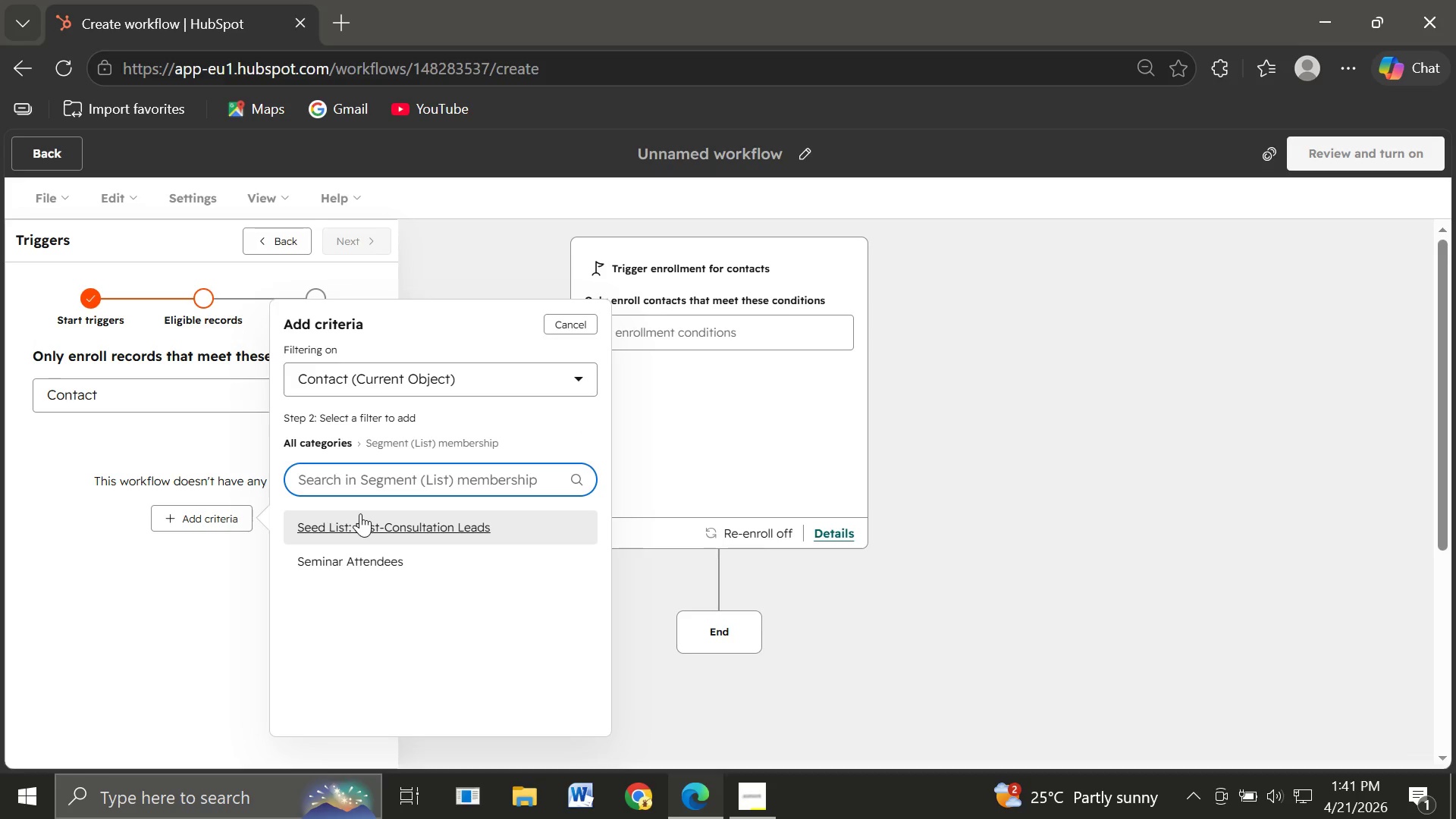 
wait(9.83)
 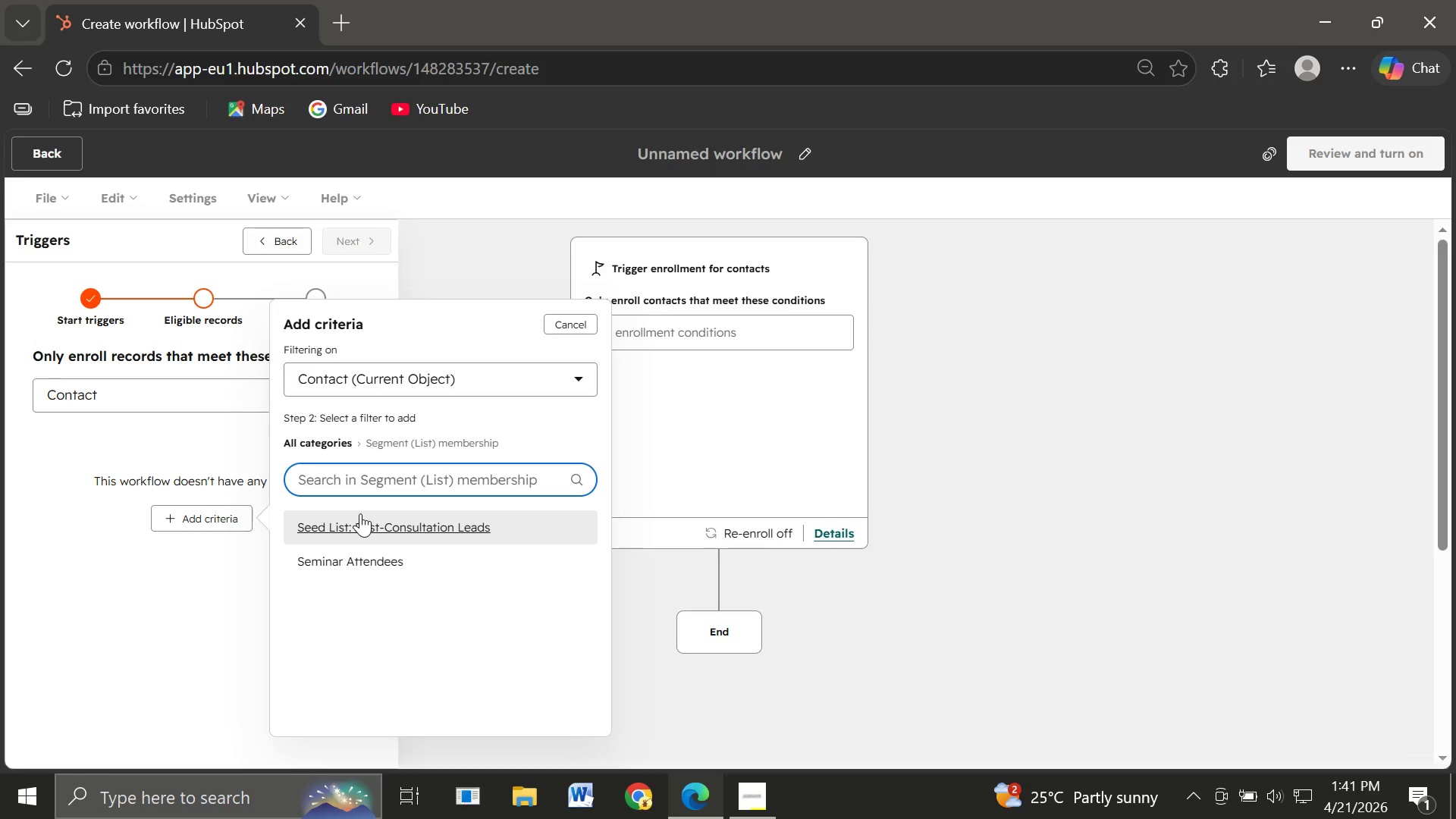 
left_click([361, 554])
 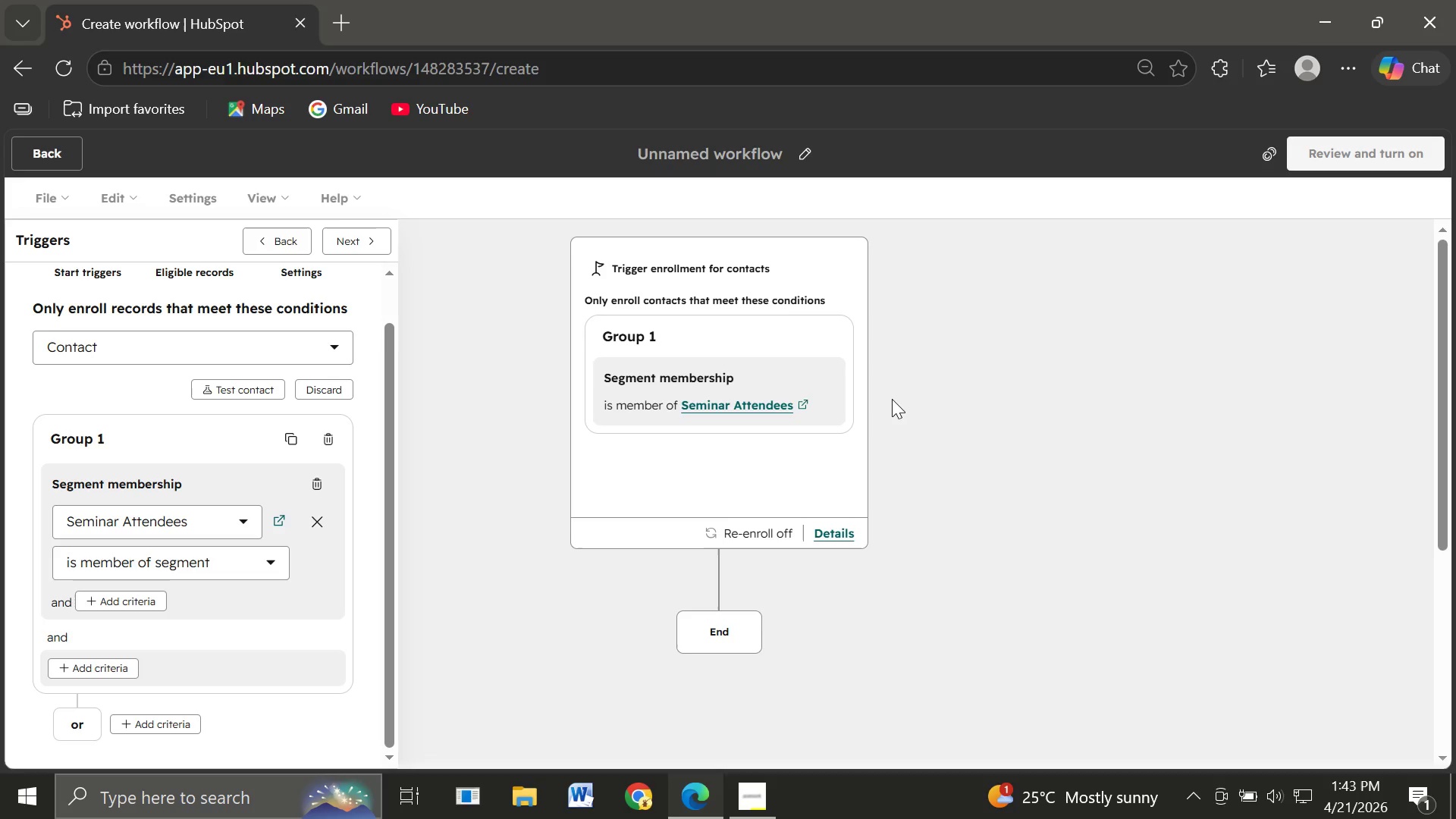 
wait(98.3)
 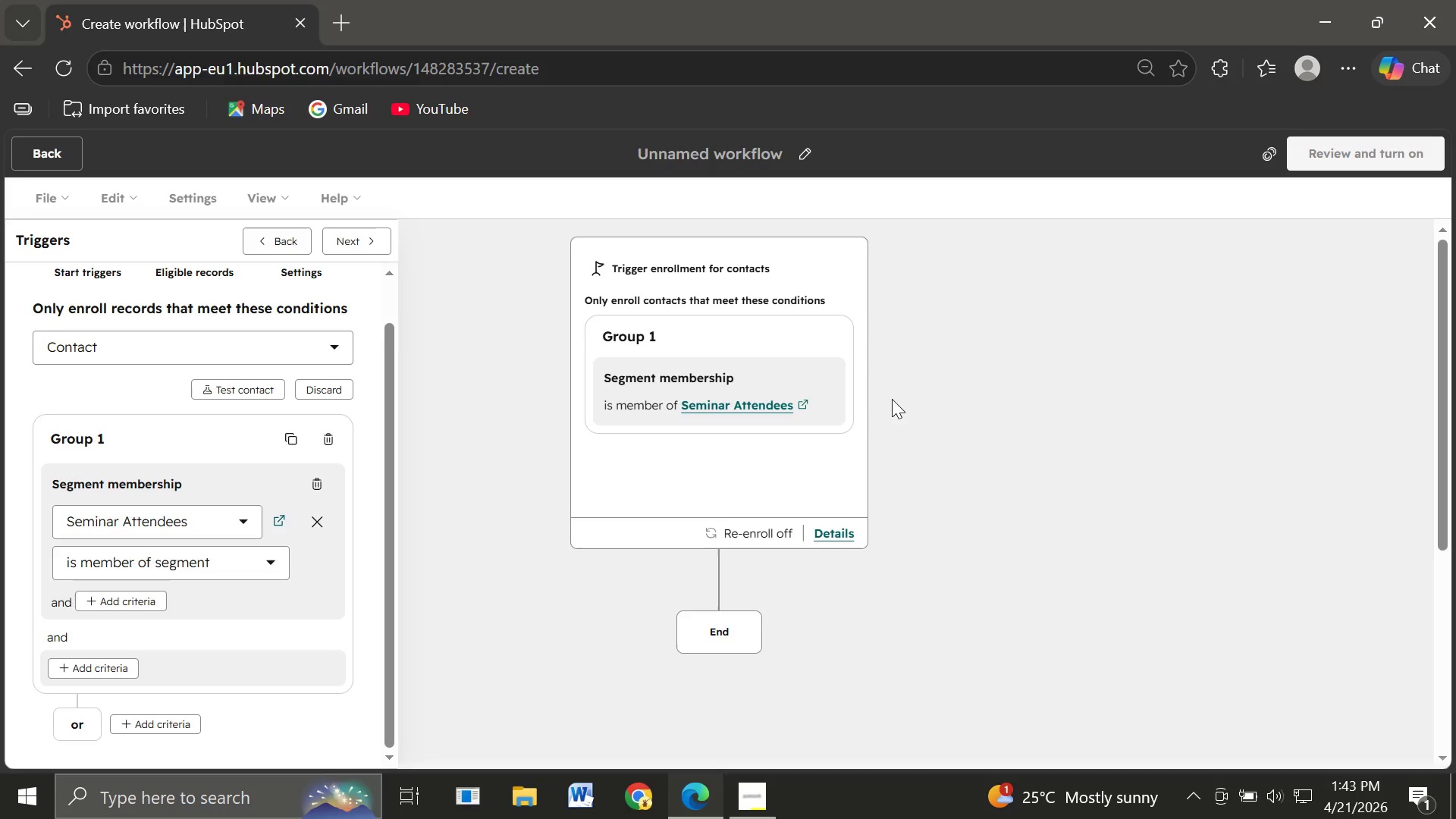 
left_click([805, 154])
 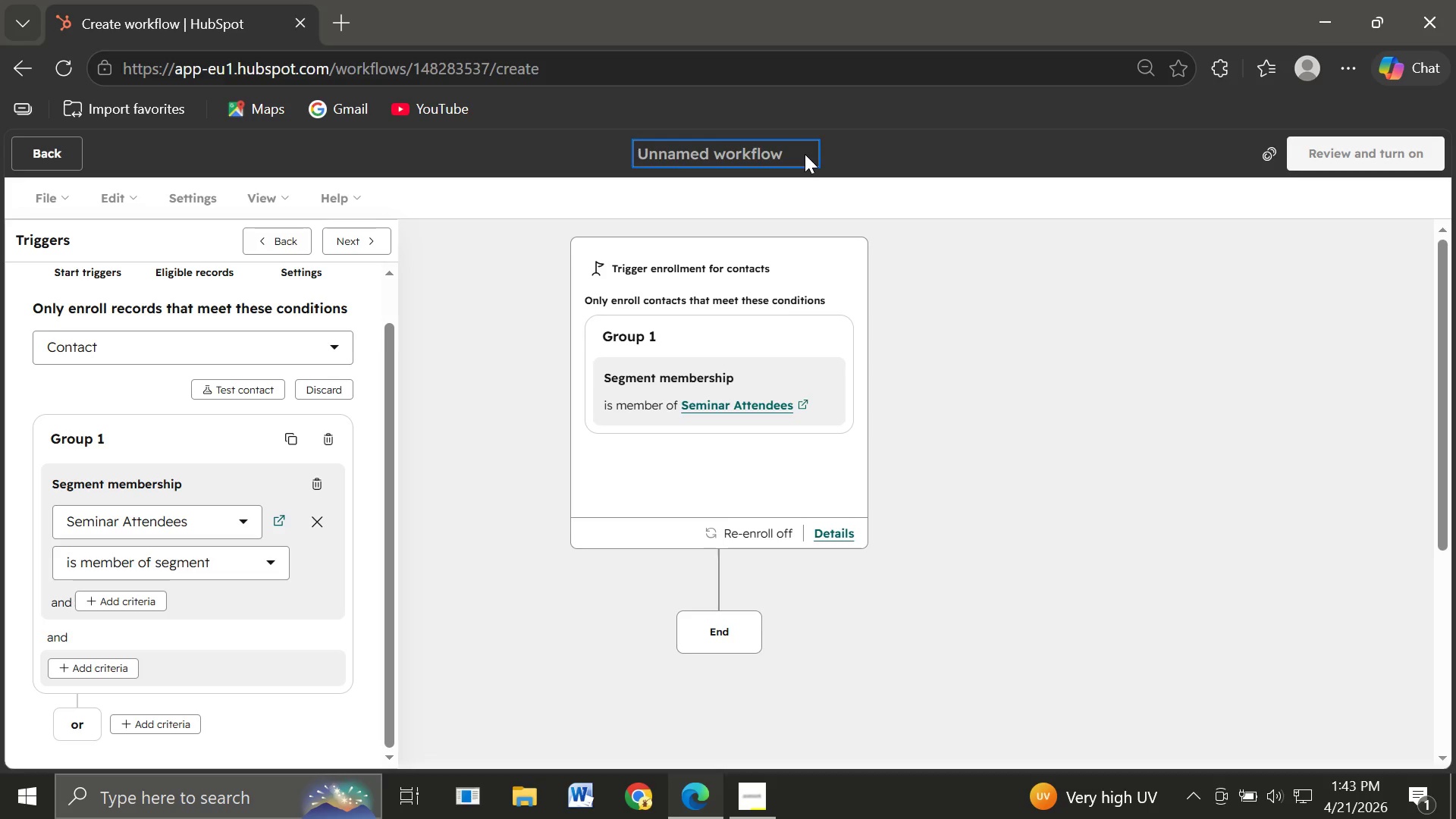 
wait(33.08)
 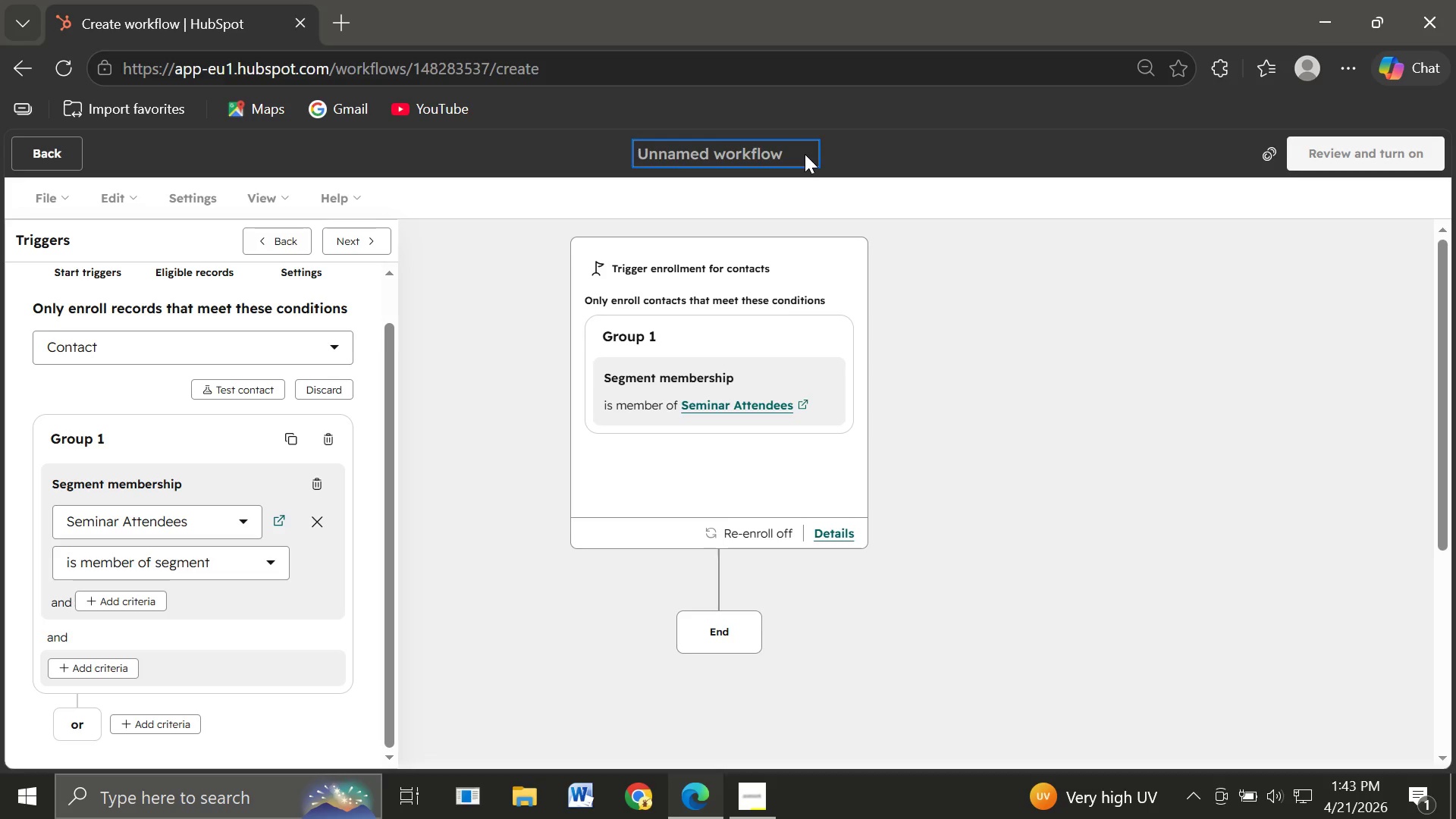 
left_click([342, 248])
 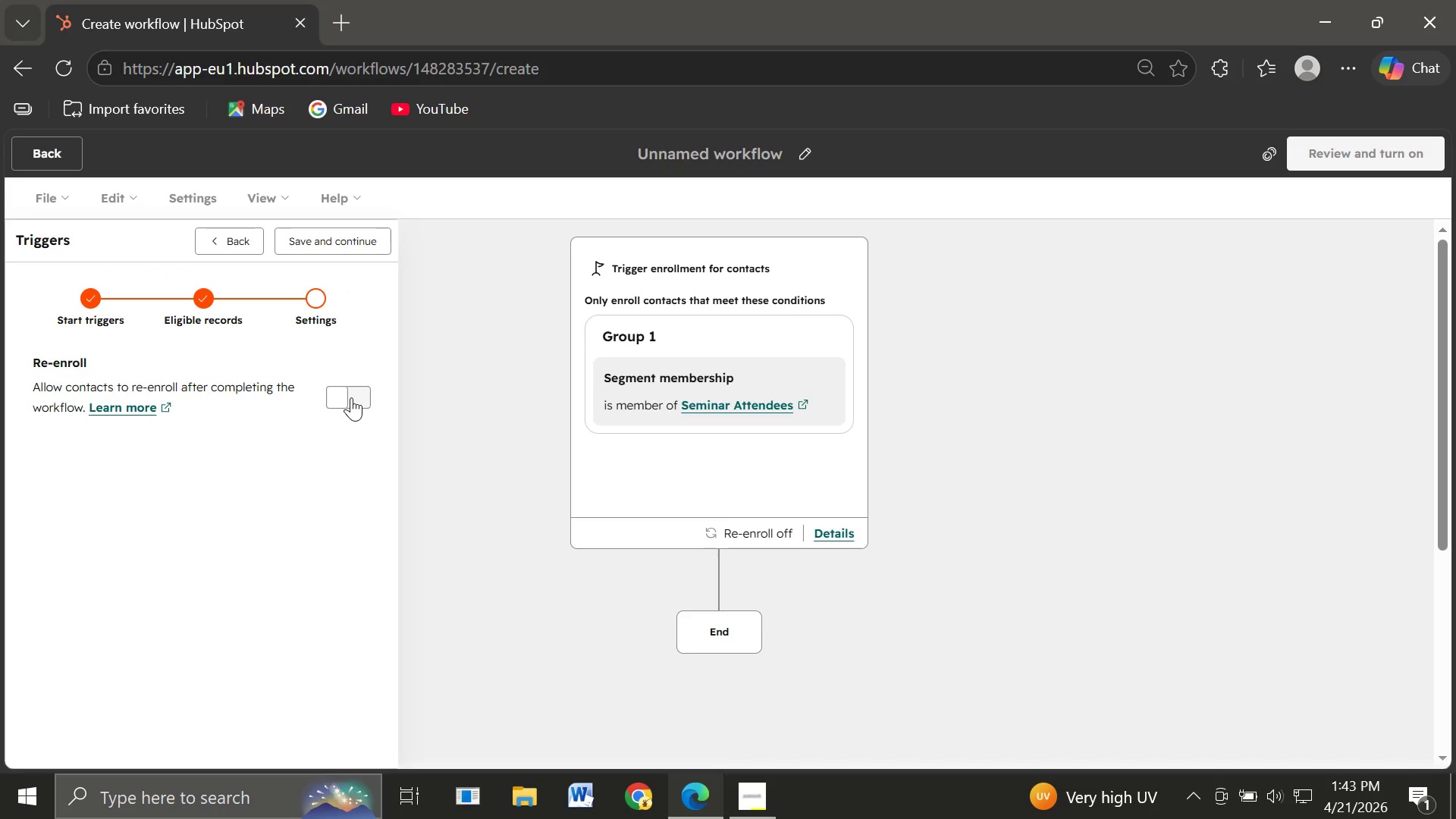 
wait(7.22)
 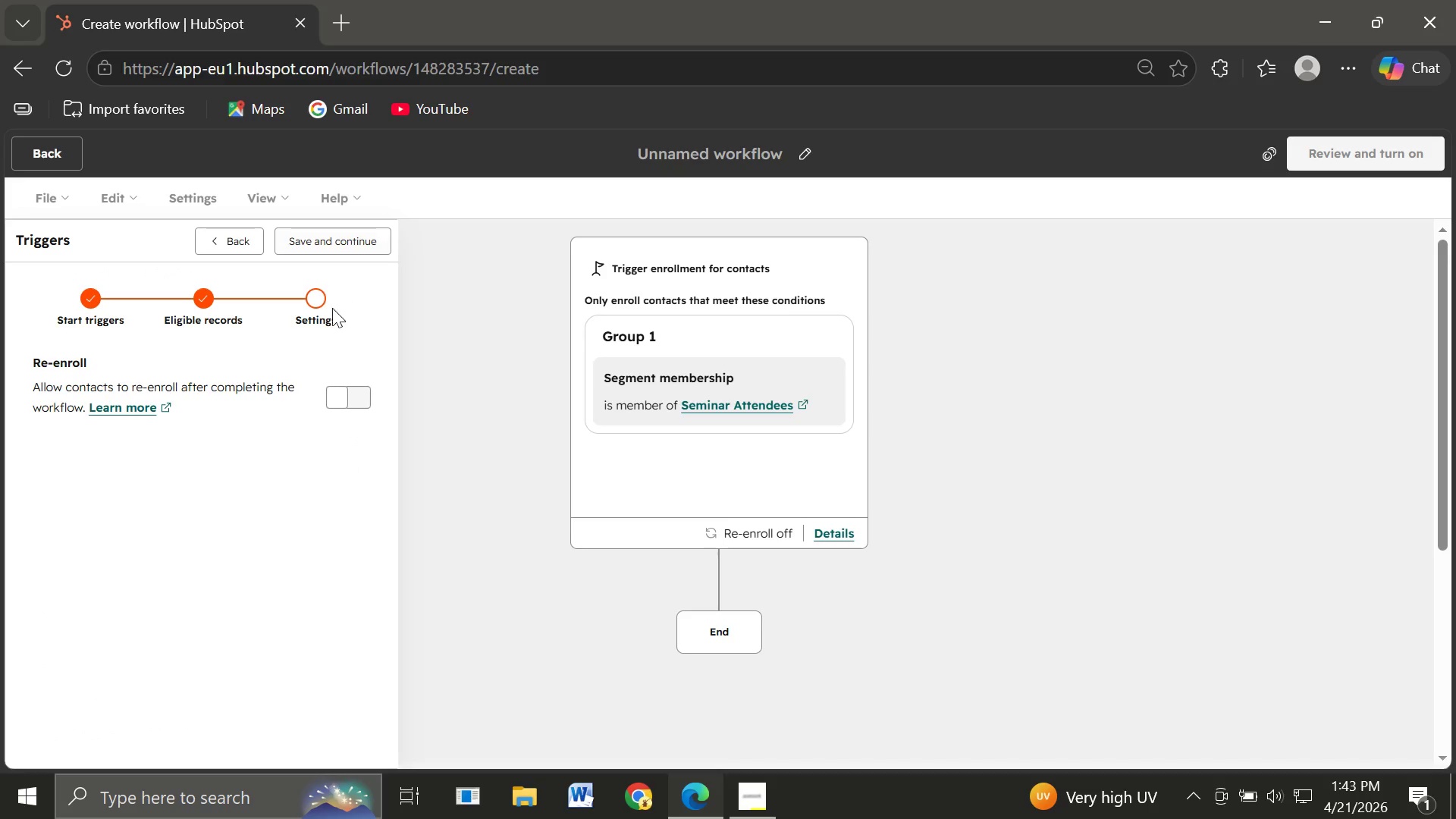 
left_click([354, 397])
 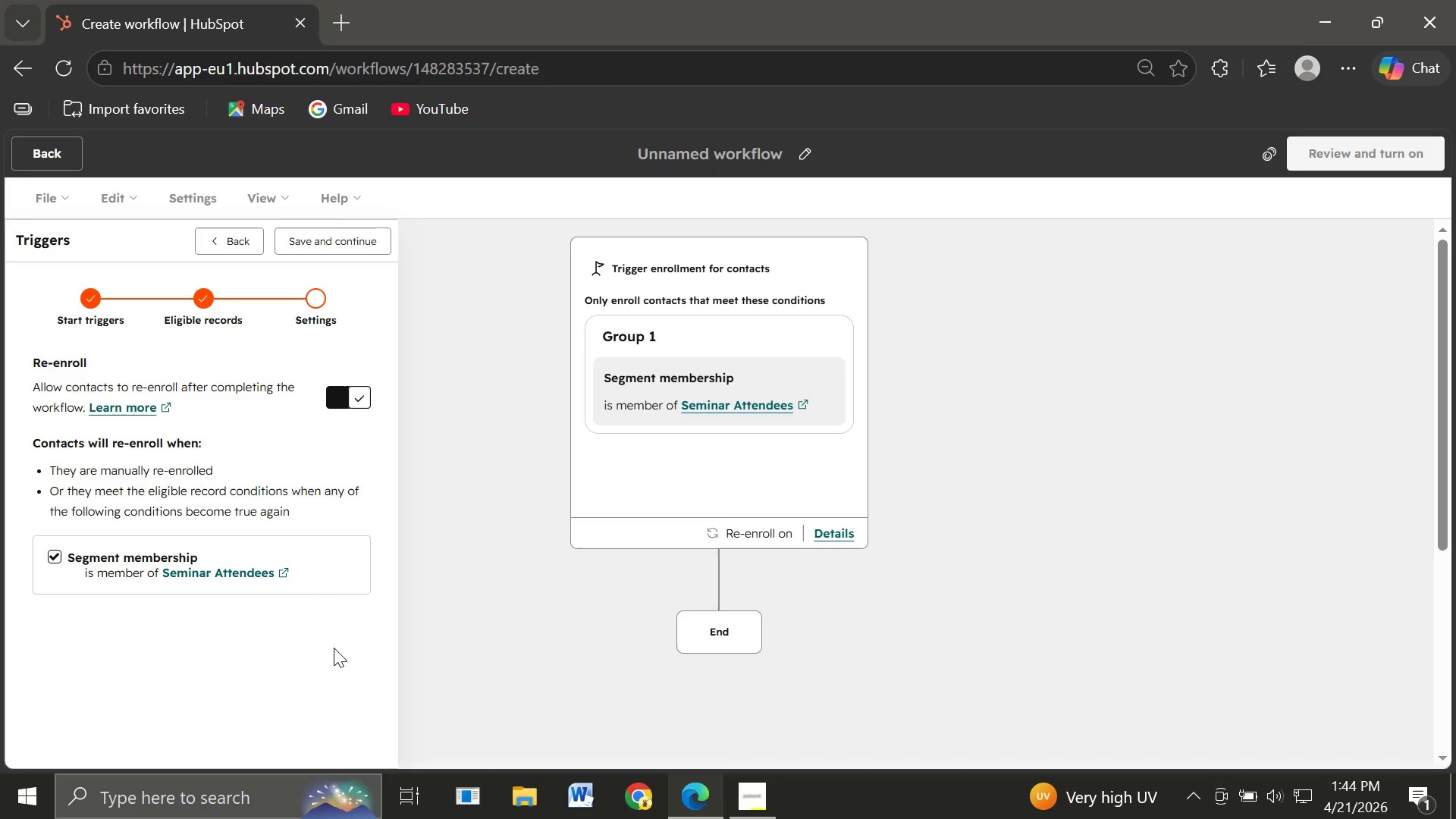 
wait(7.31)
 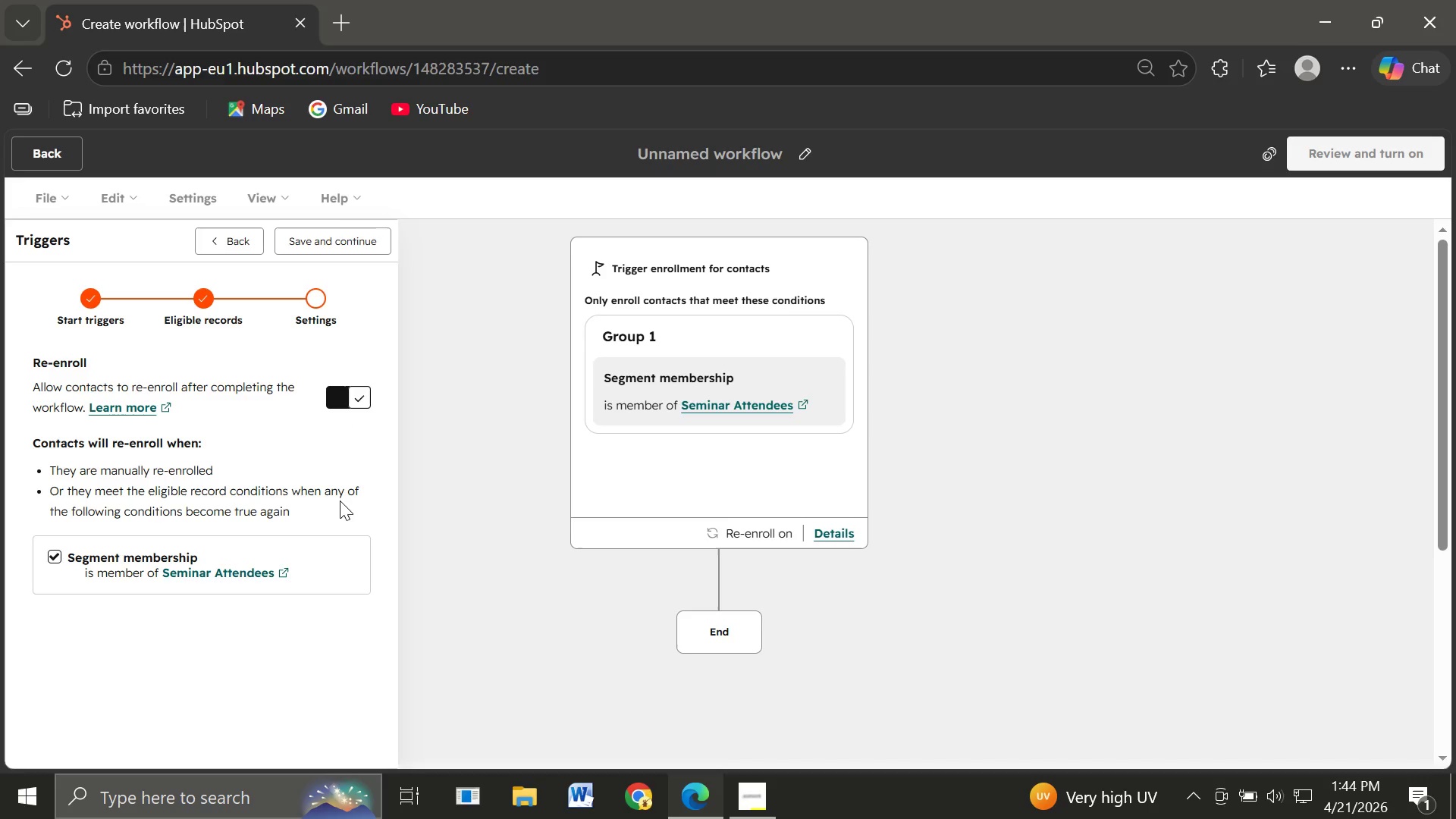 
left_click([332, 247])
 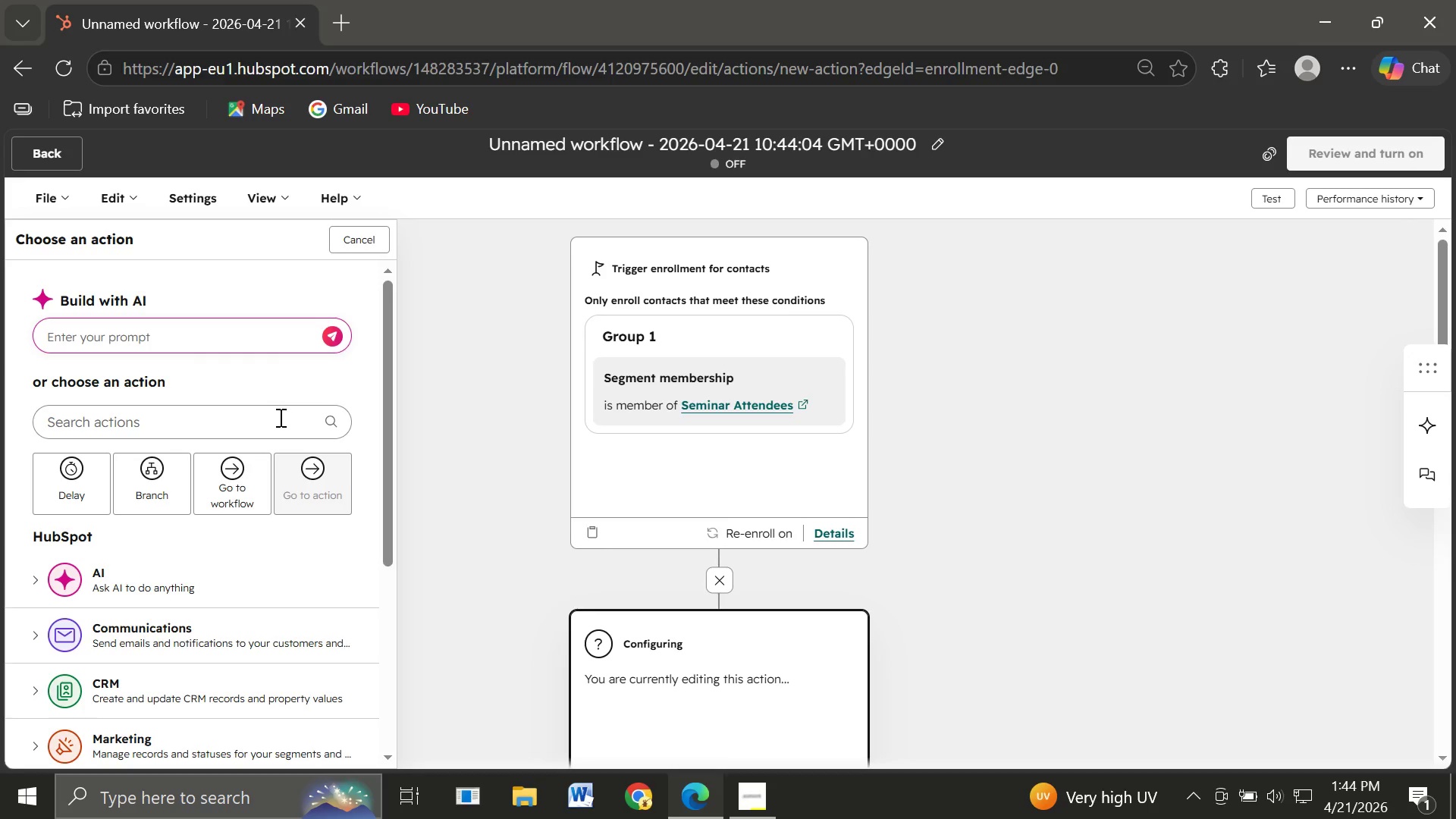 
wait(21.89)
 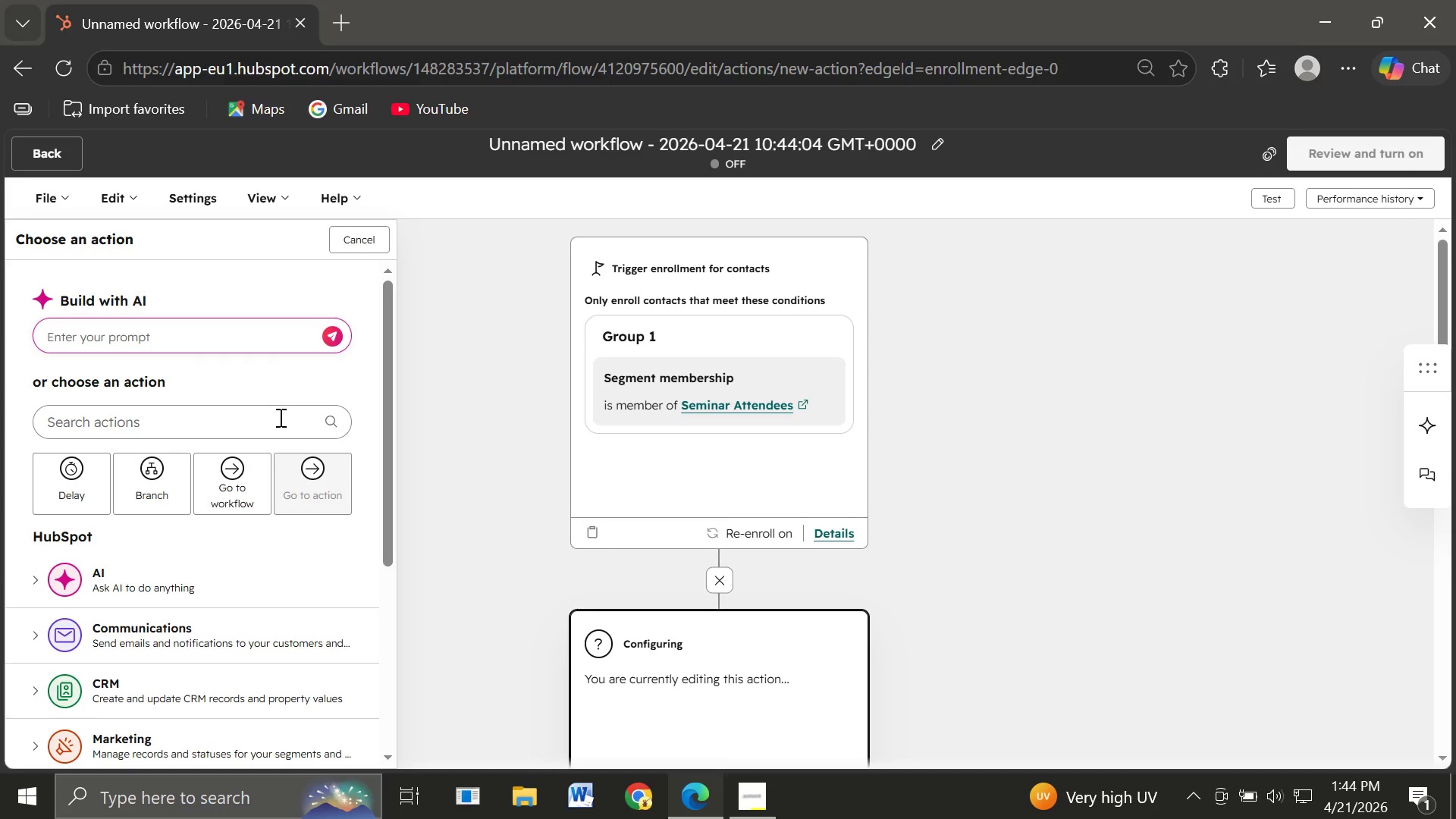 
left_click([146, 637])
 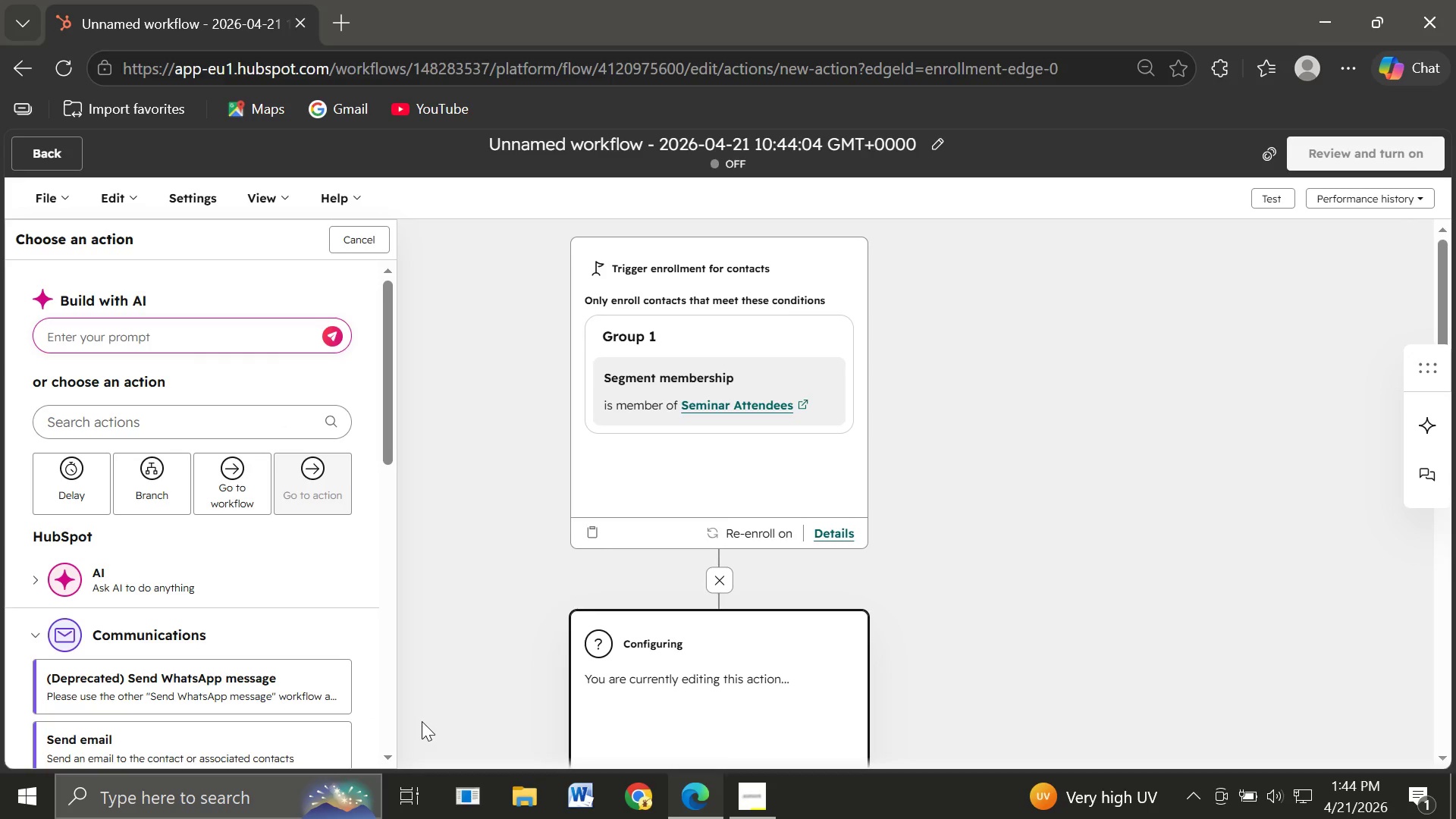 
mouse_move([216, 645])
 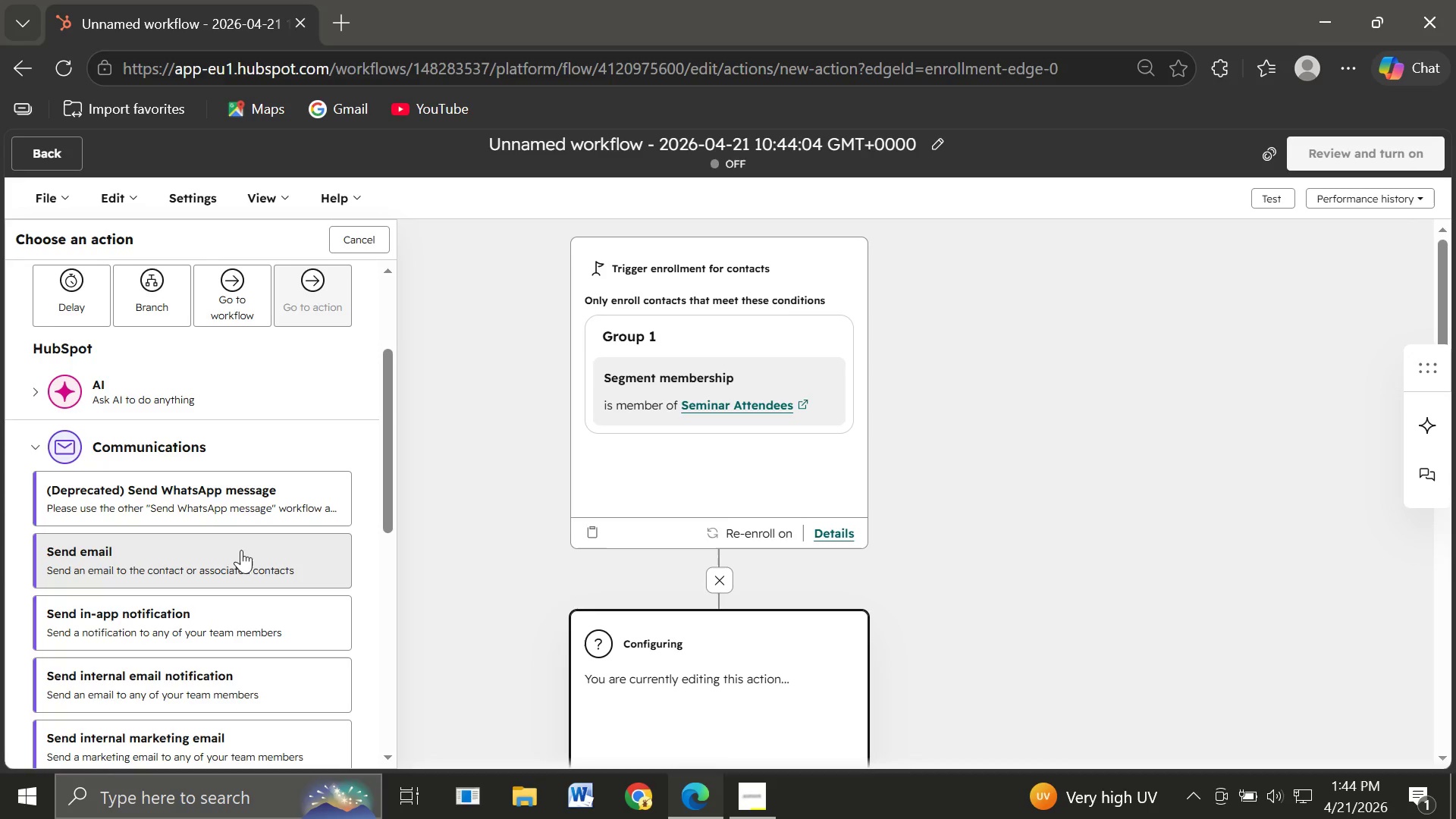 
left_click([241, 550])
 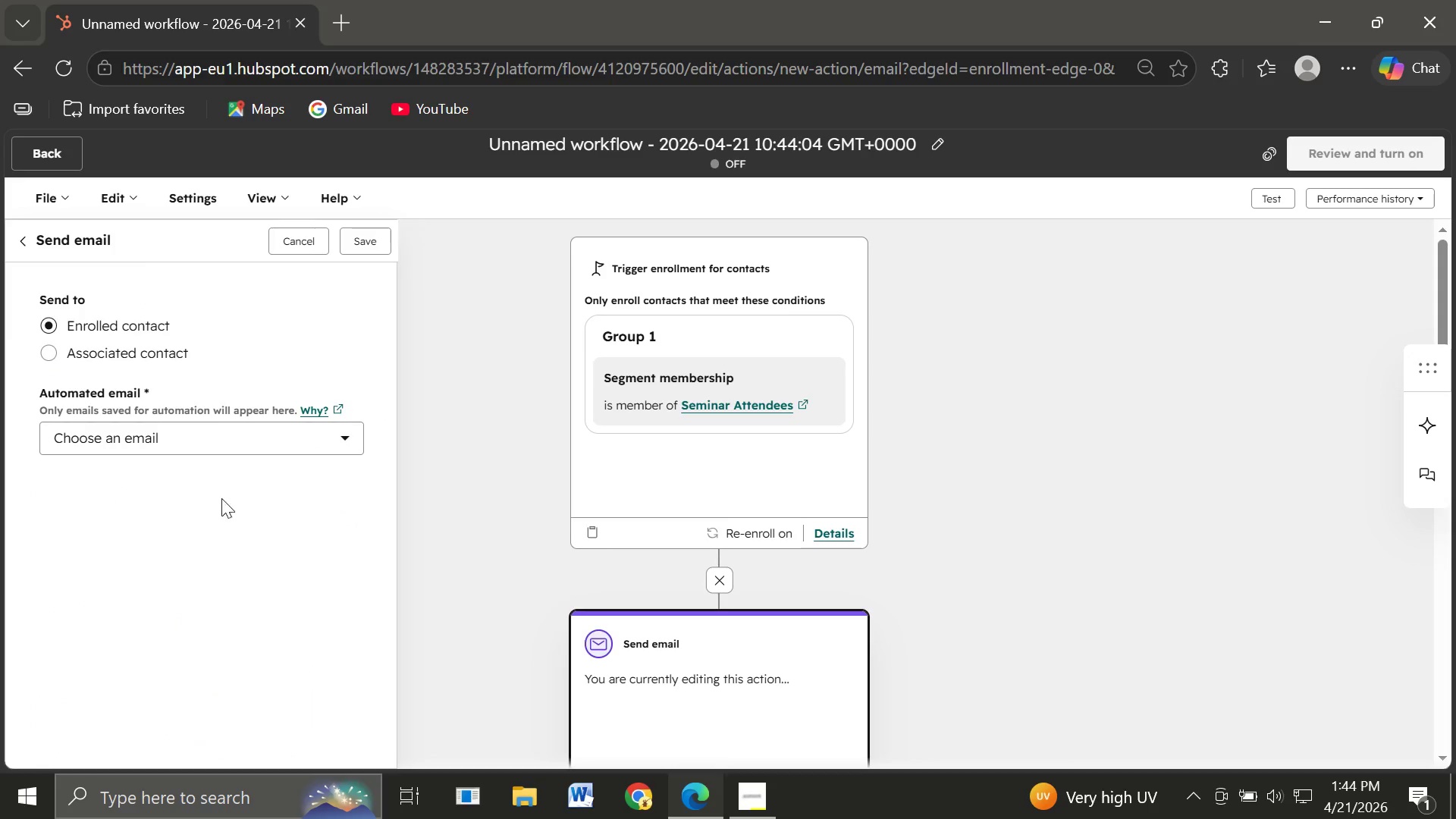 
left_click([199, 441])
 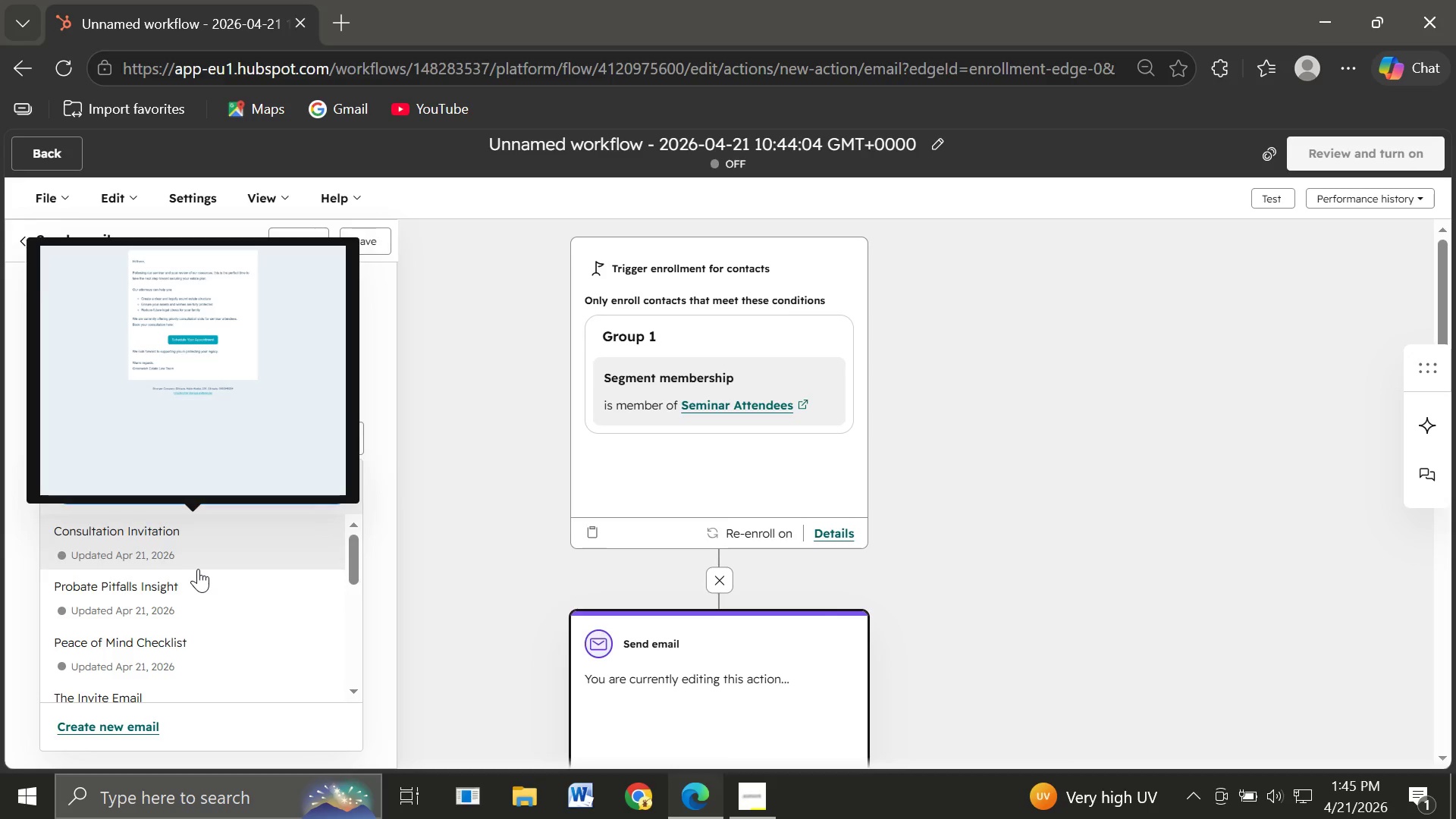 
wait(86.37)
 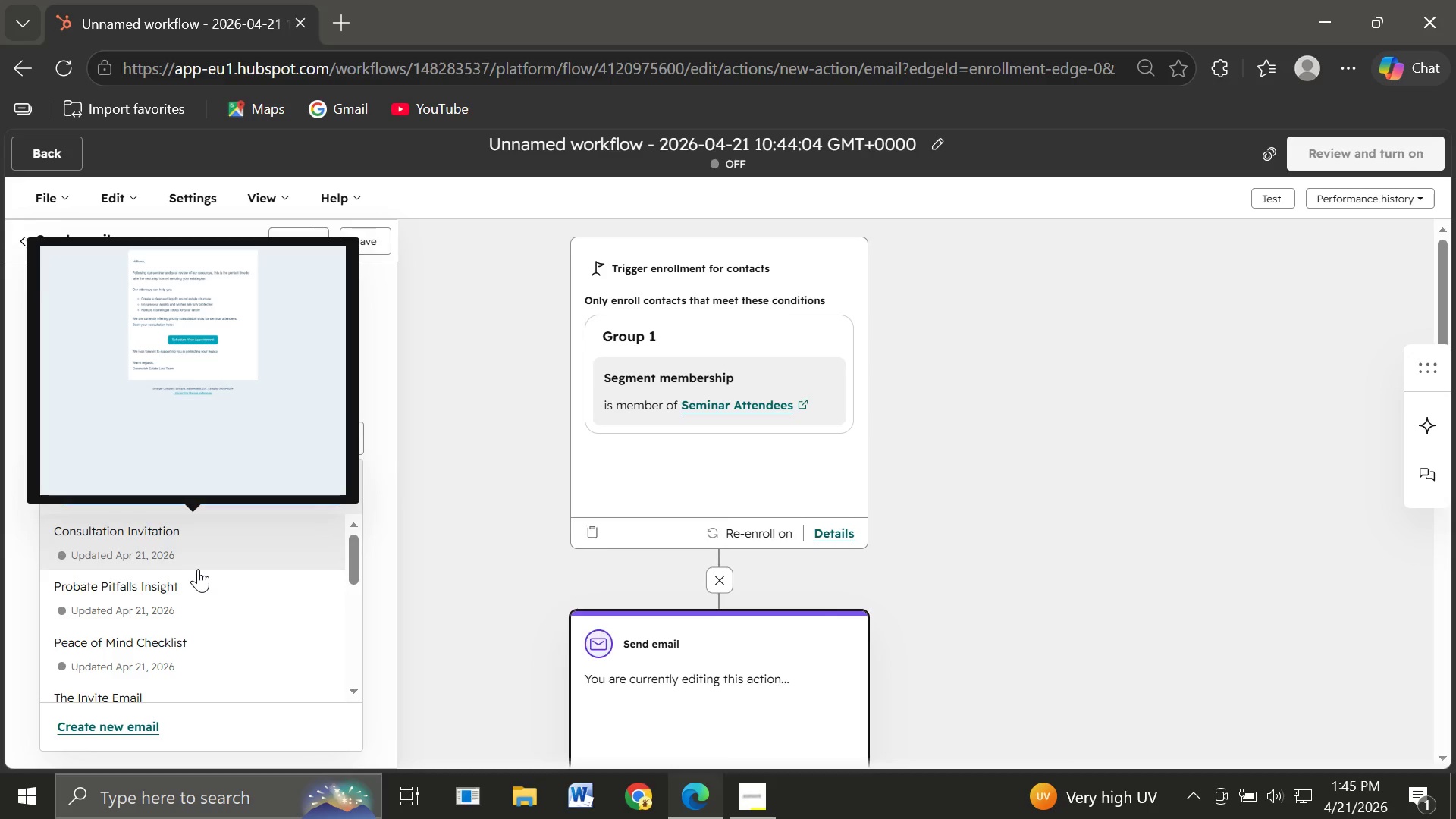 
mouse_move([101, 651])
 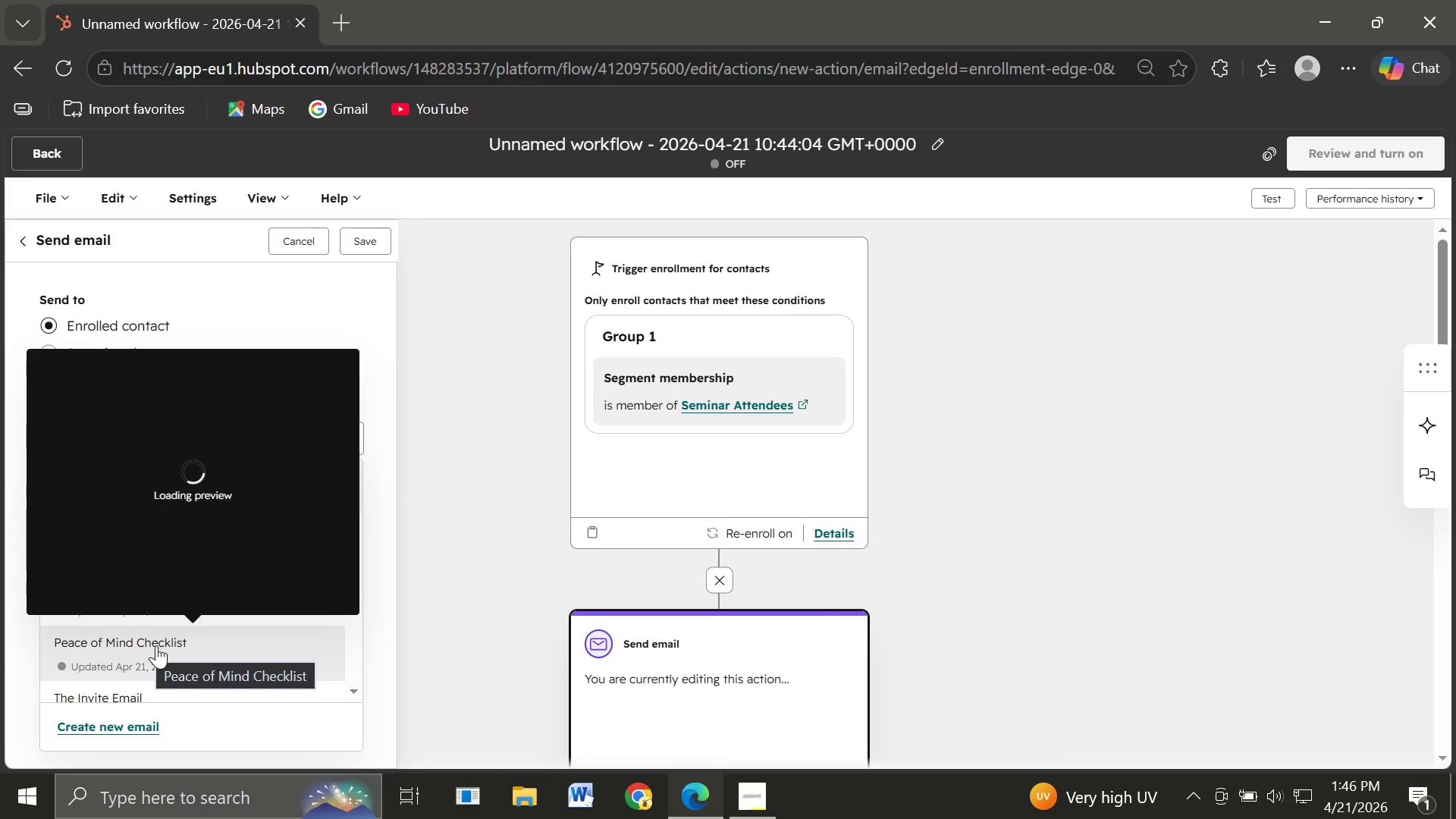 
left_click([156, 645])
 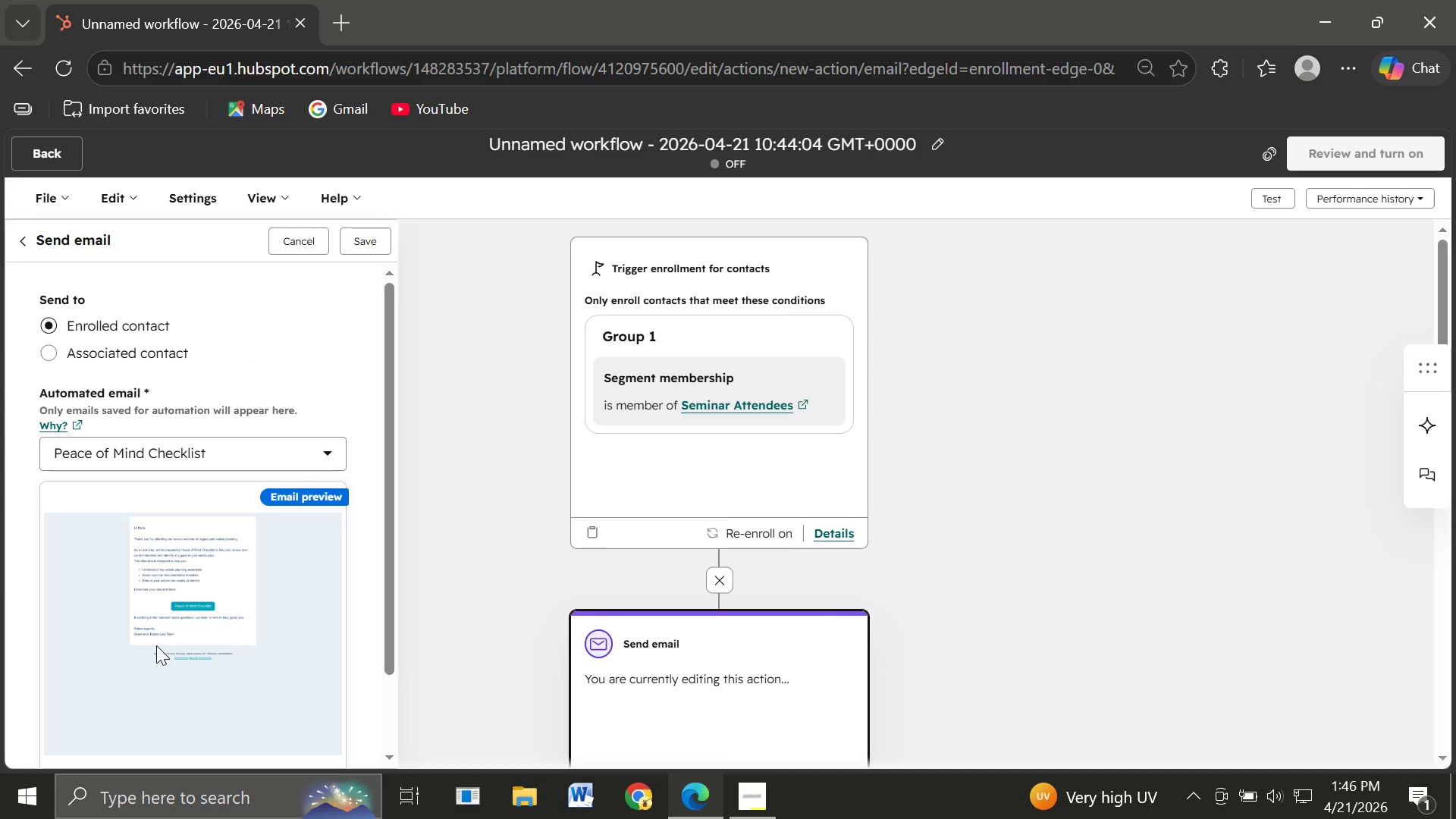 
wait(18.28)
 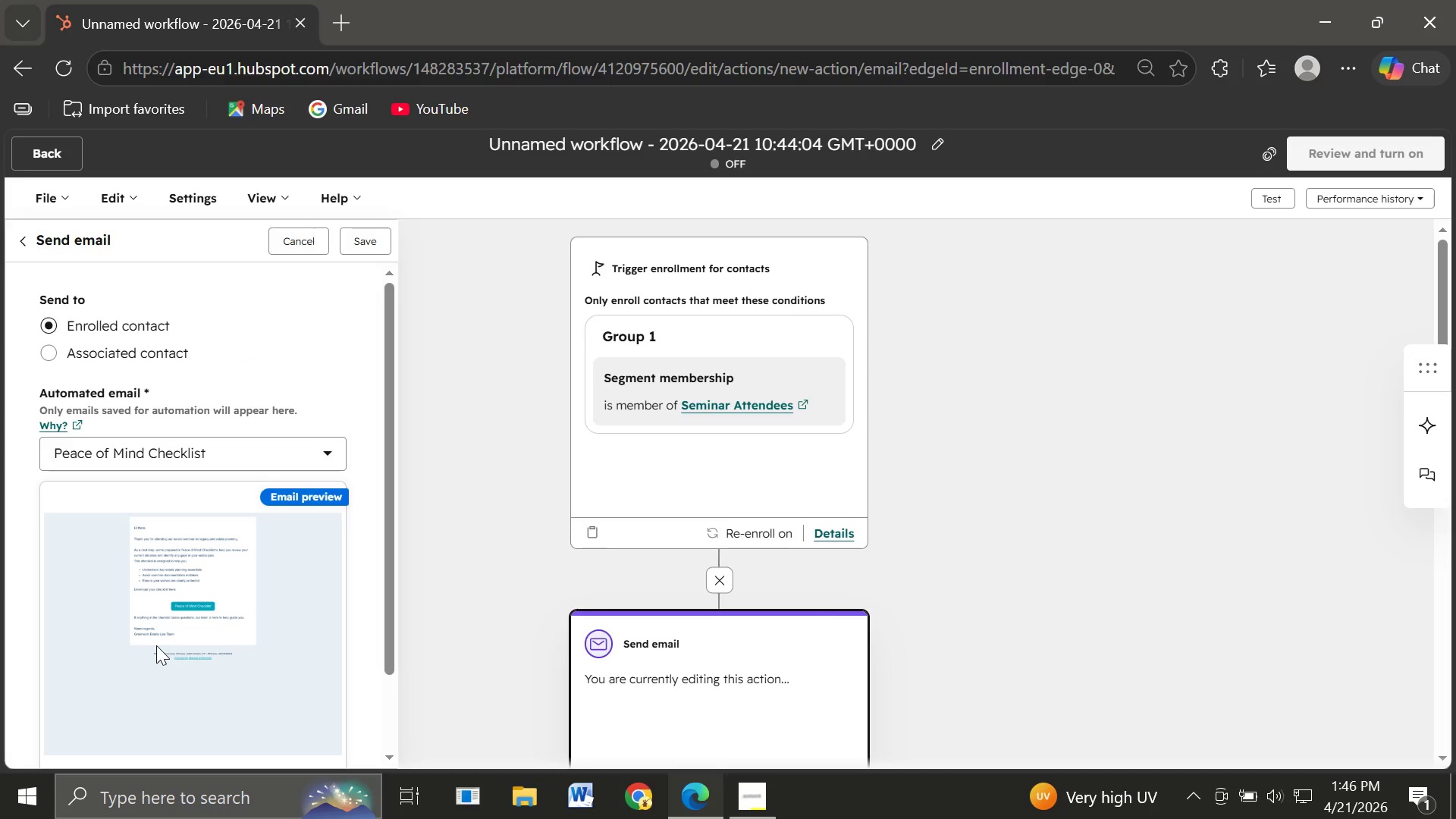 
mouse_move([175, 613])
 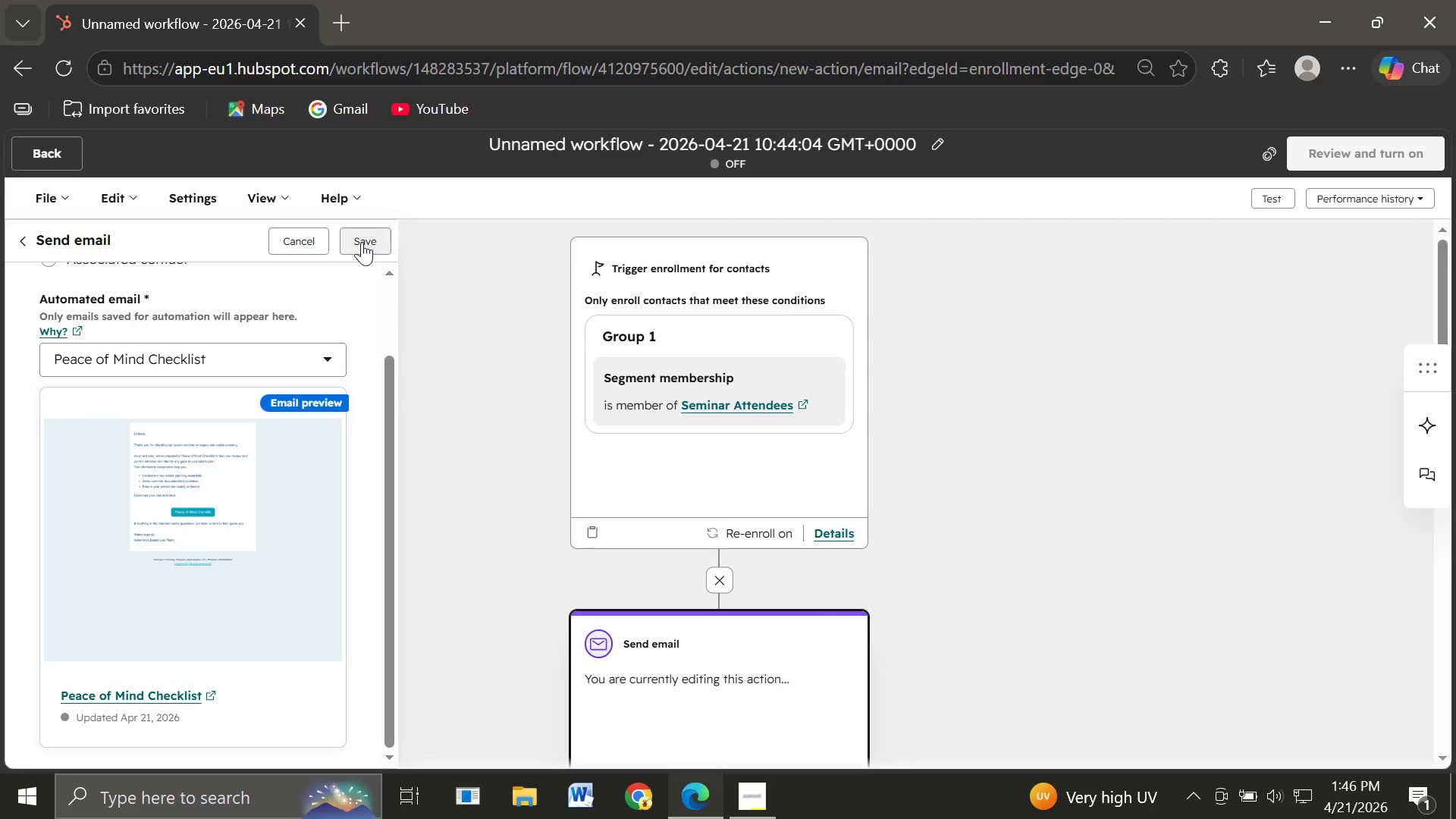 
left_click([362, 242])
 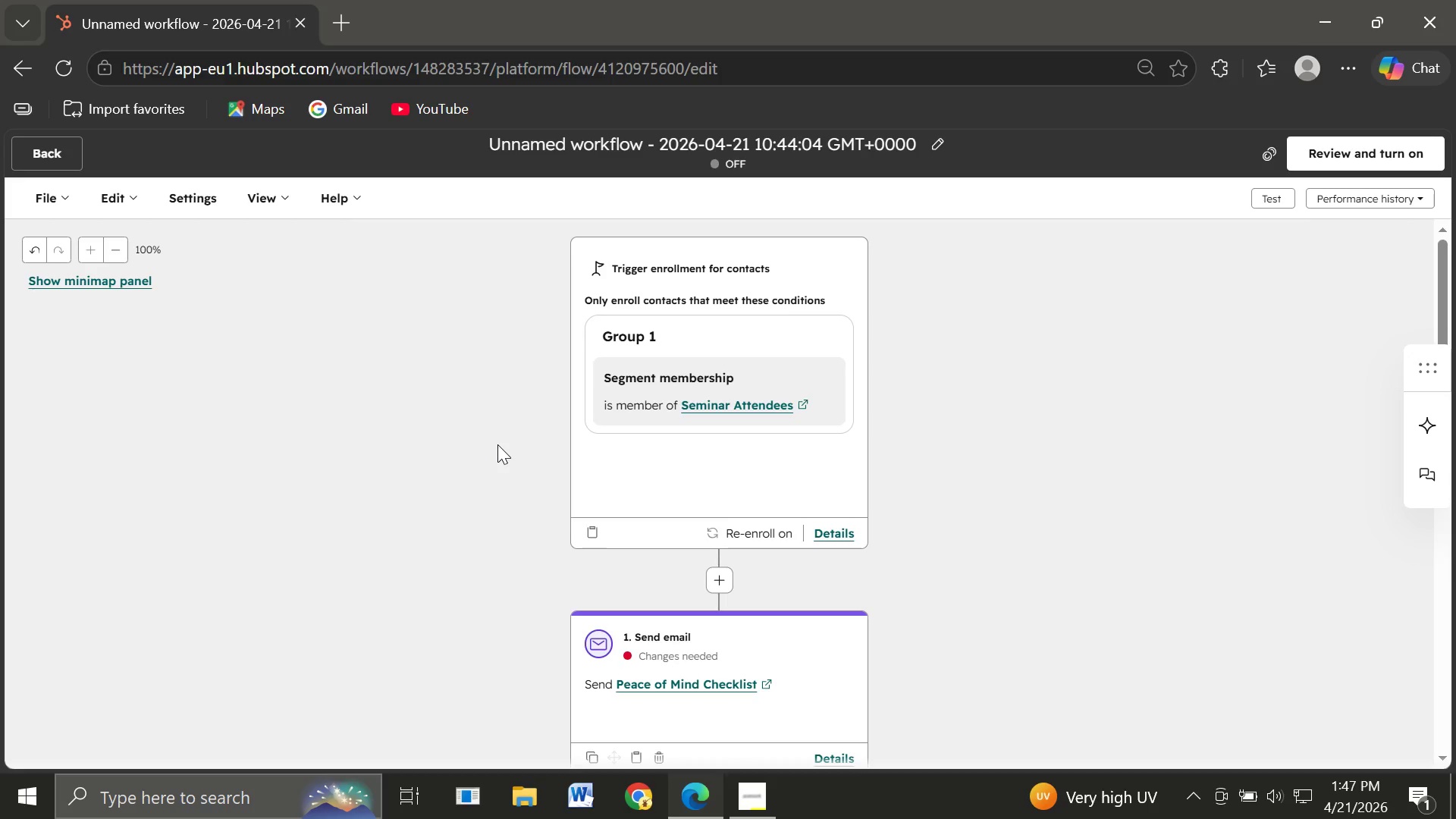 
wait(56.98)
 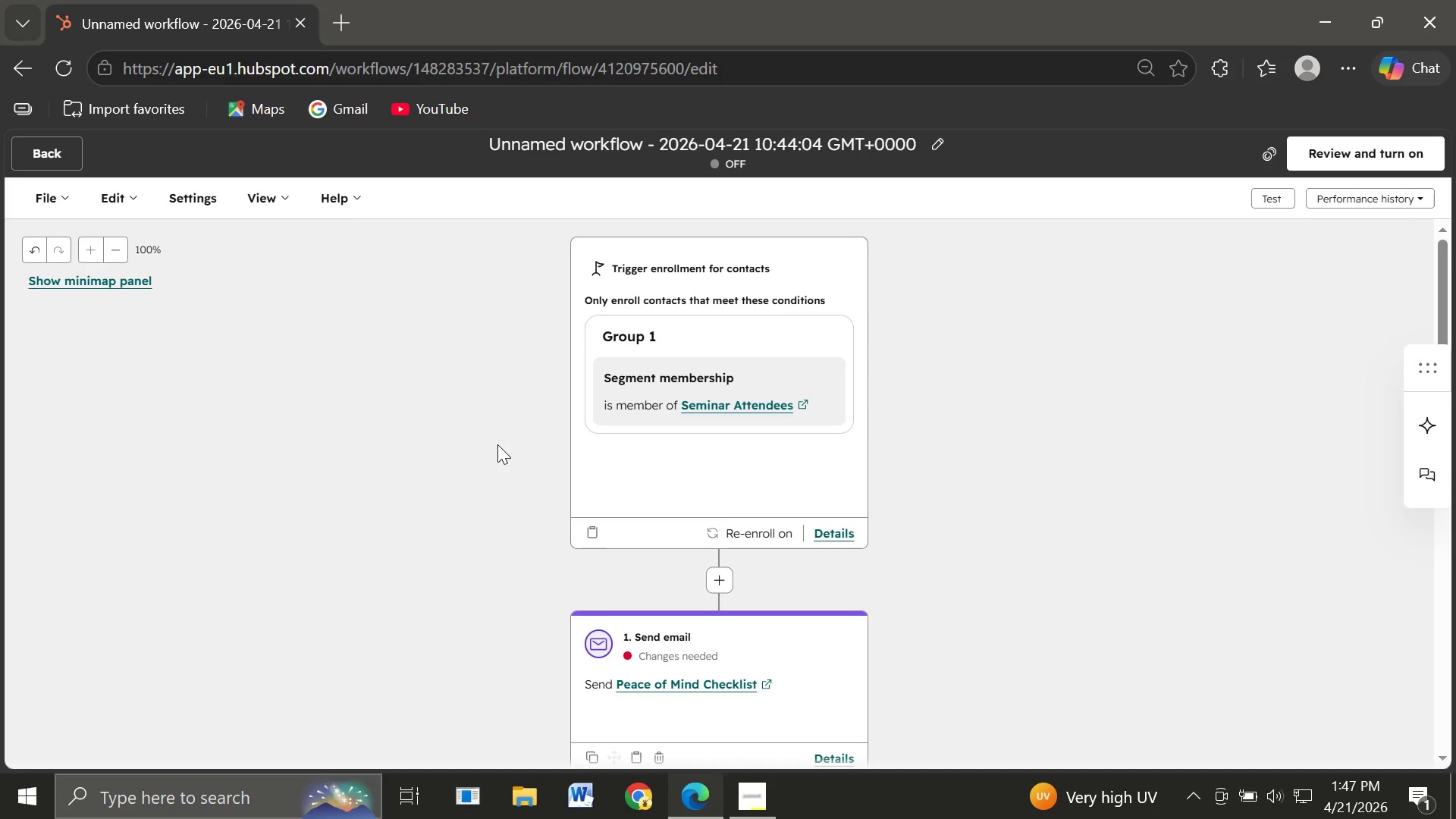 
mouse_move([685, 445])
 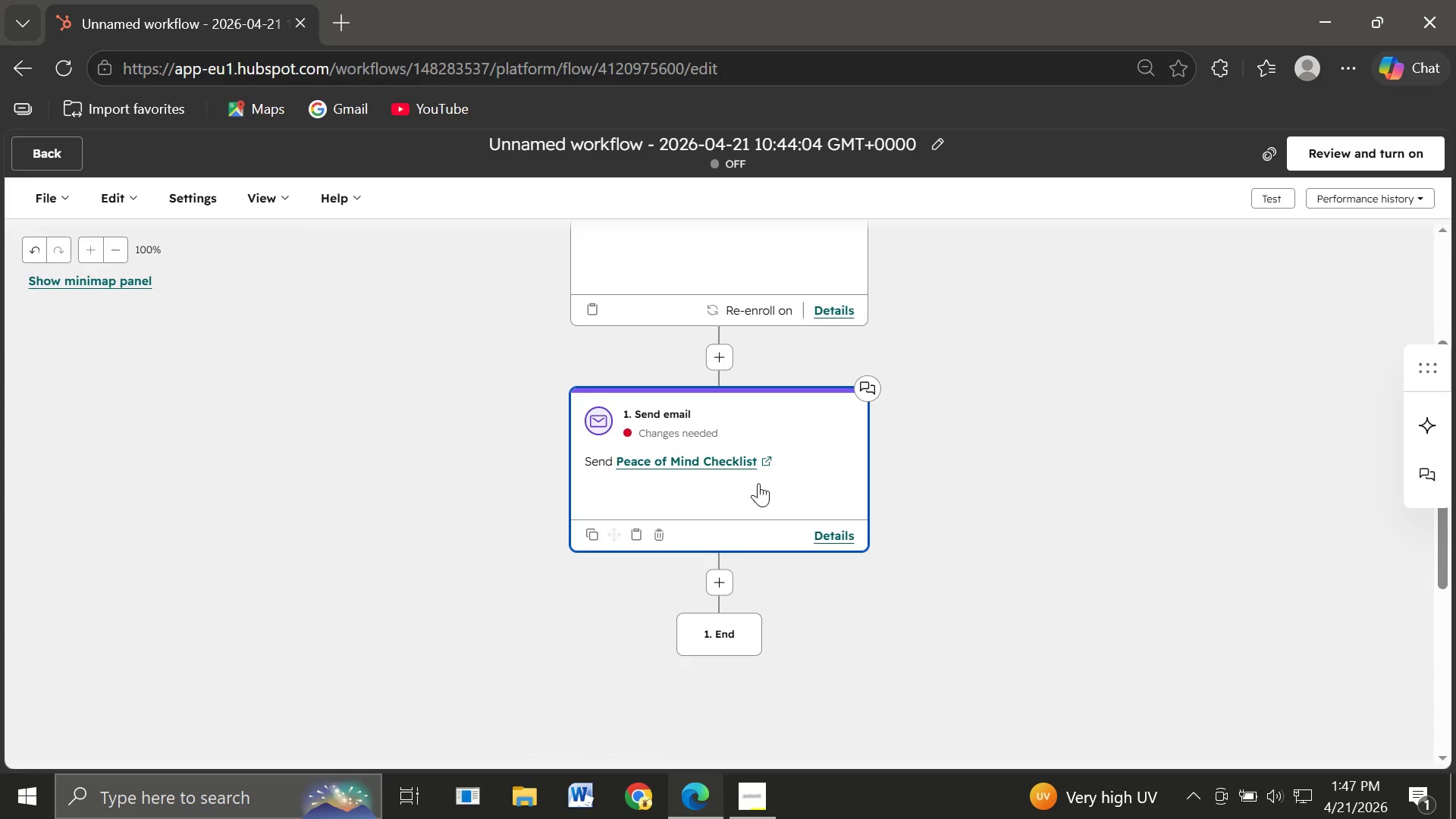 
wait(10.49)
 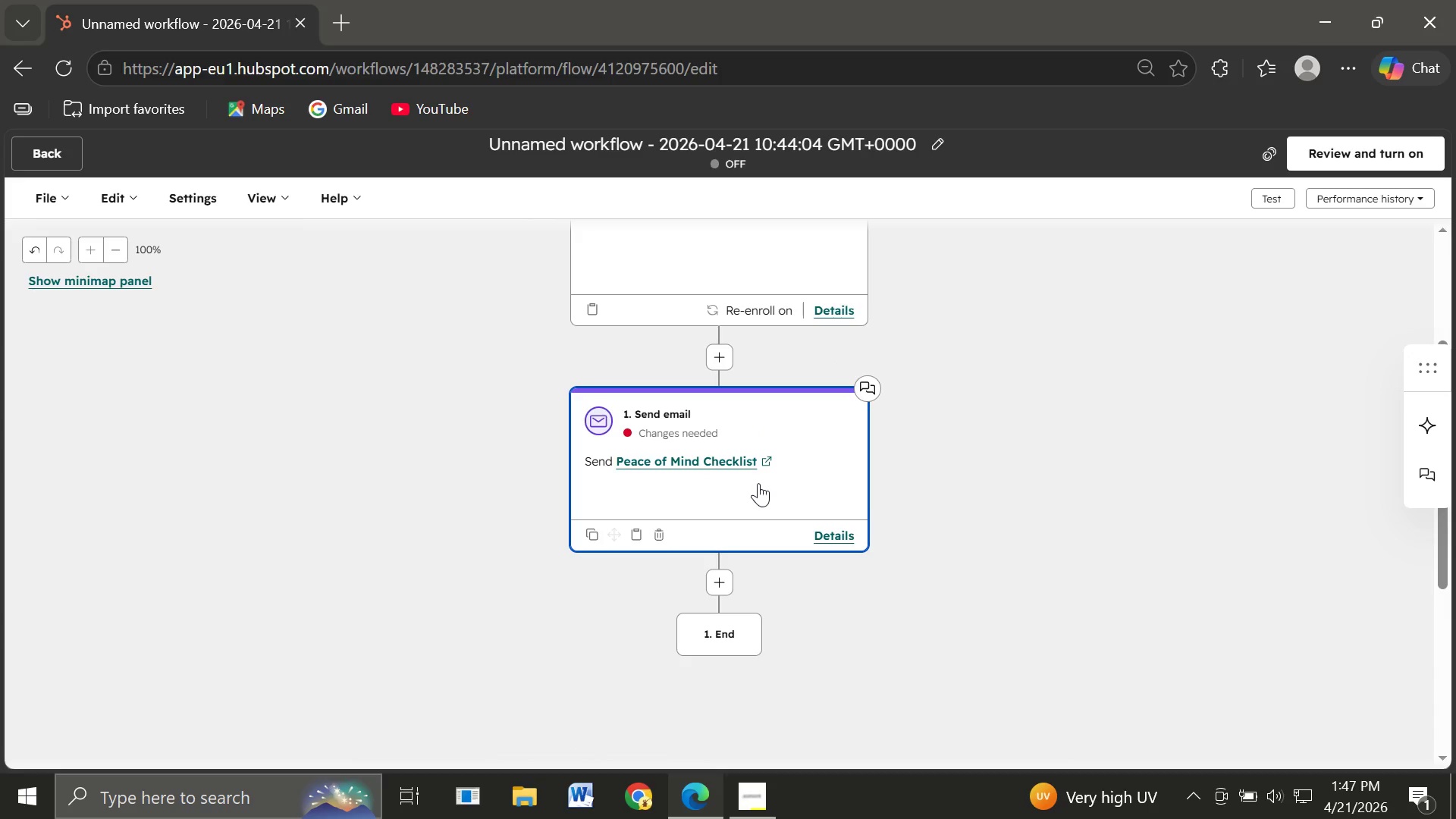 
left_click([714, 353])
 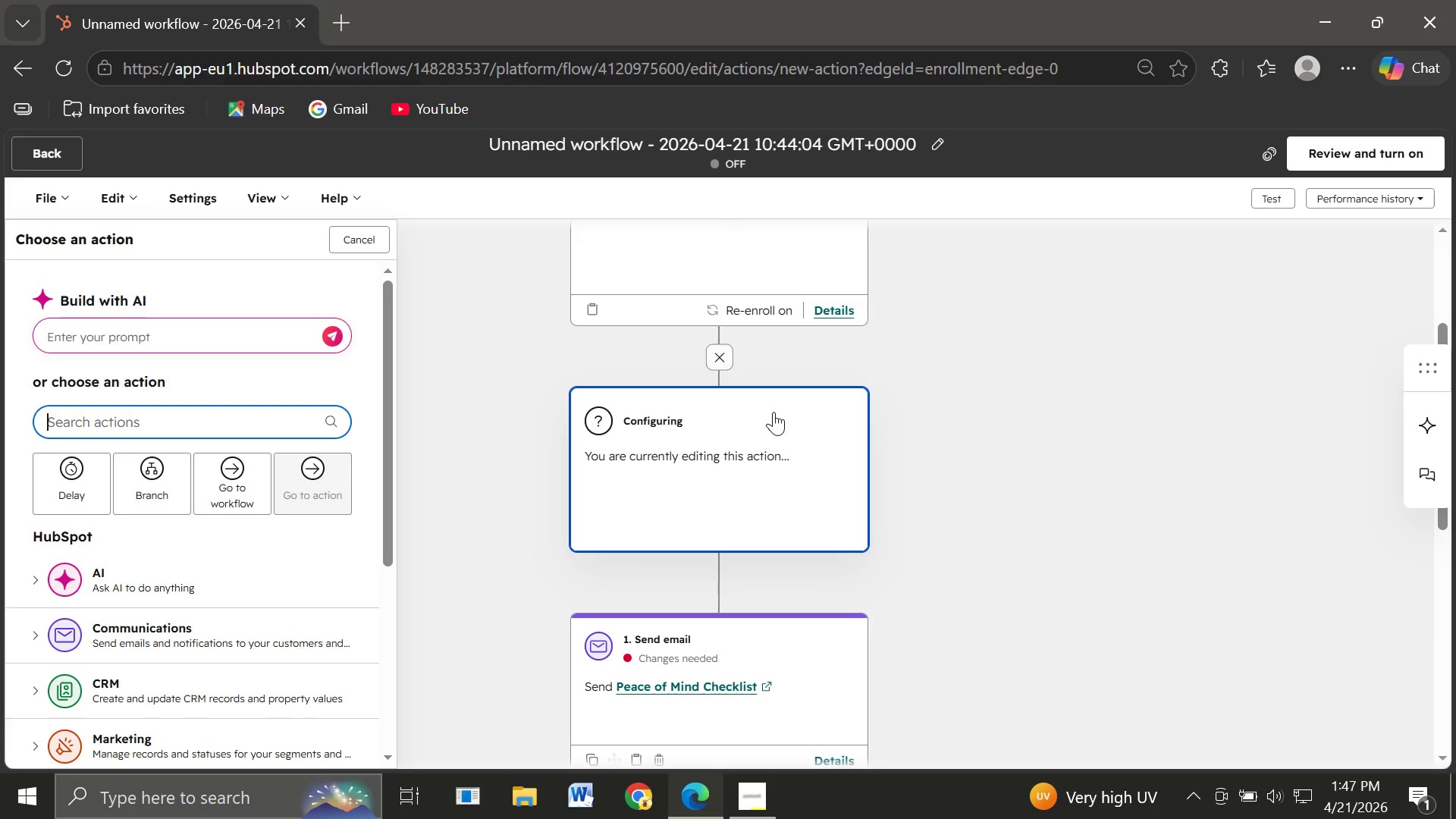 
left_click([716, 353])
 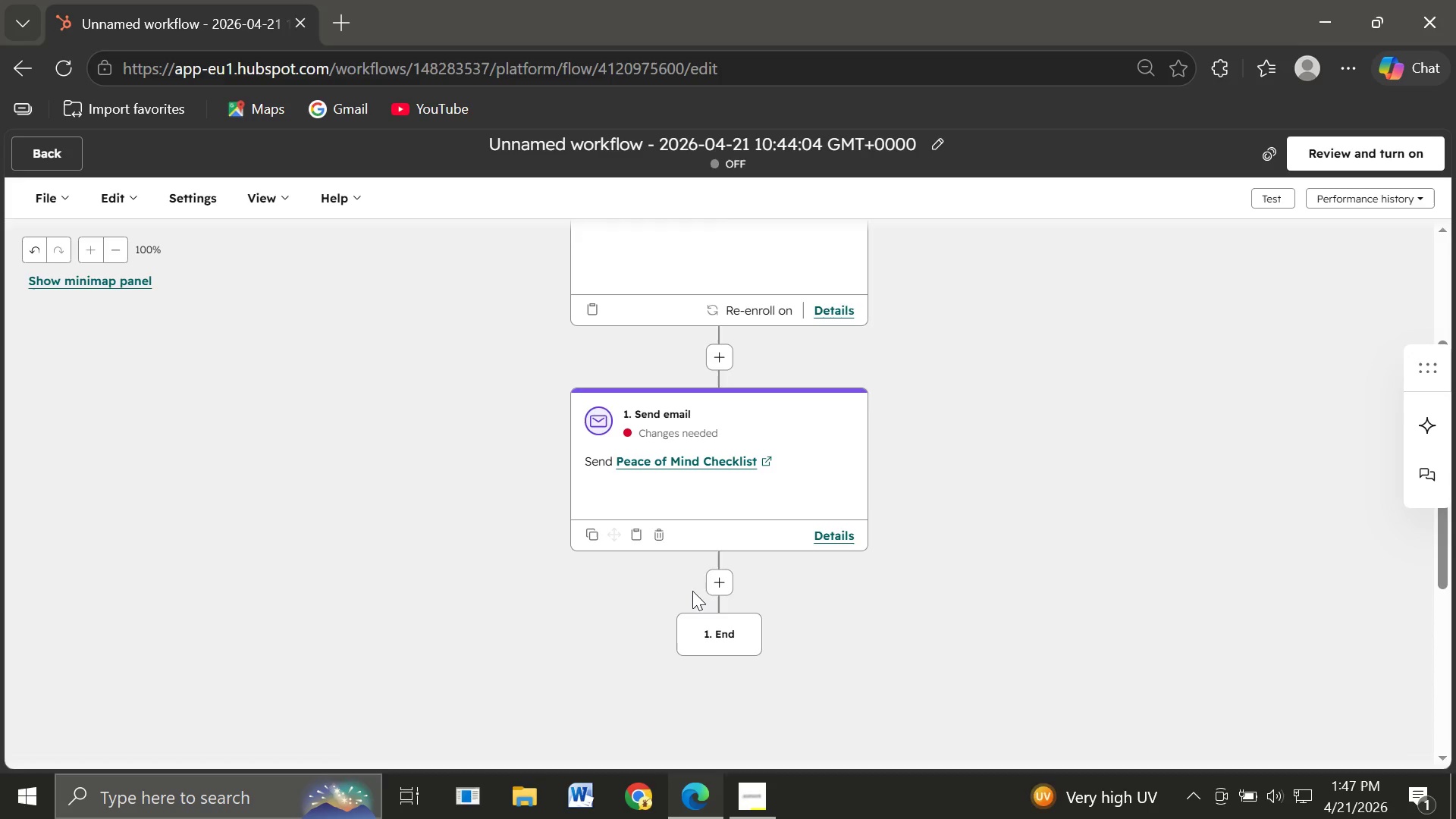 
wait(6.23)
 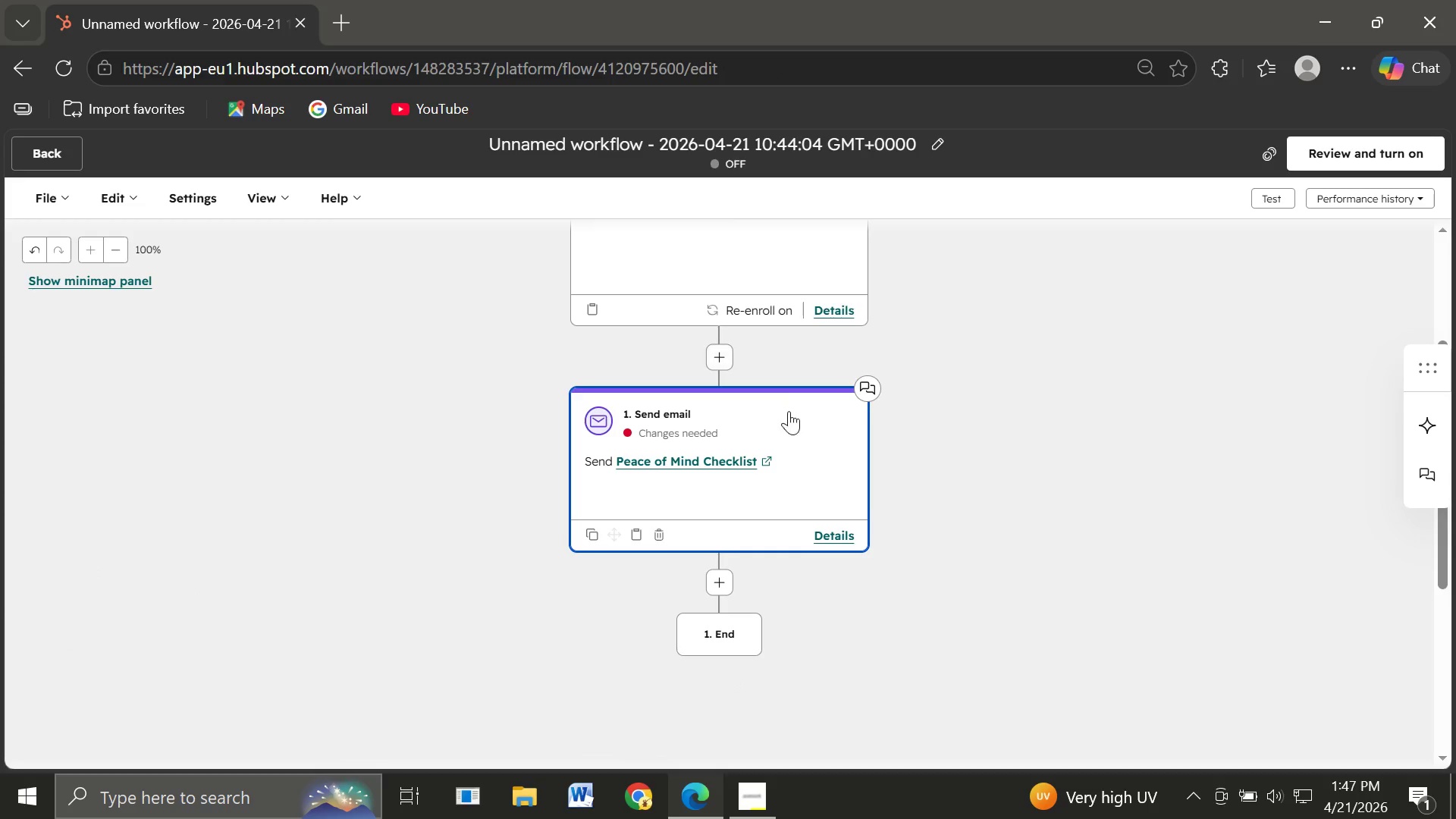 
left_click([695, 483])
 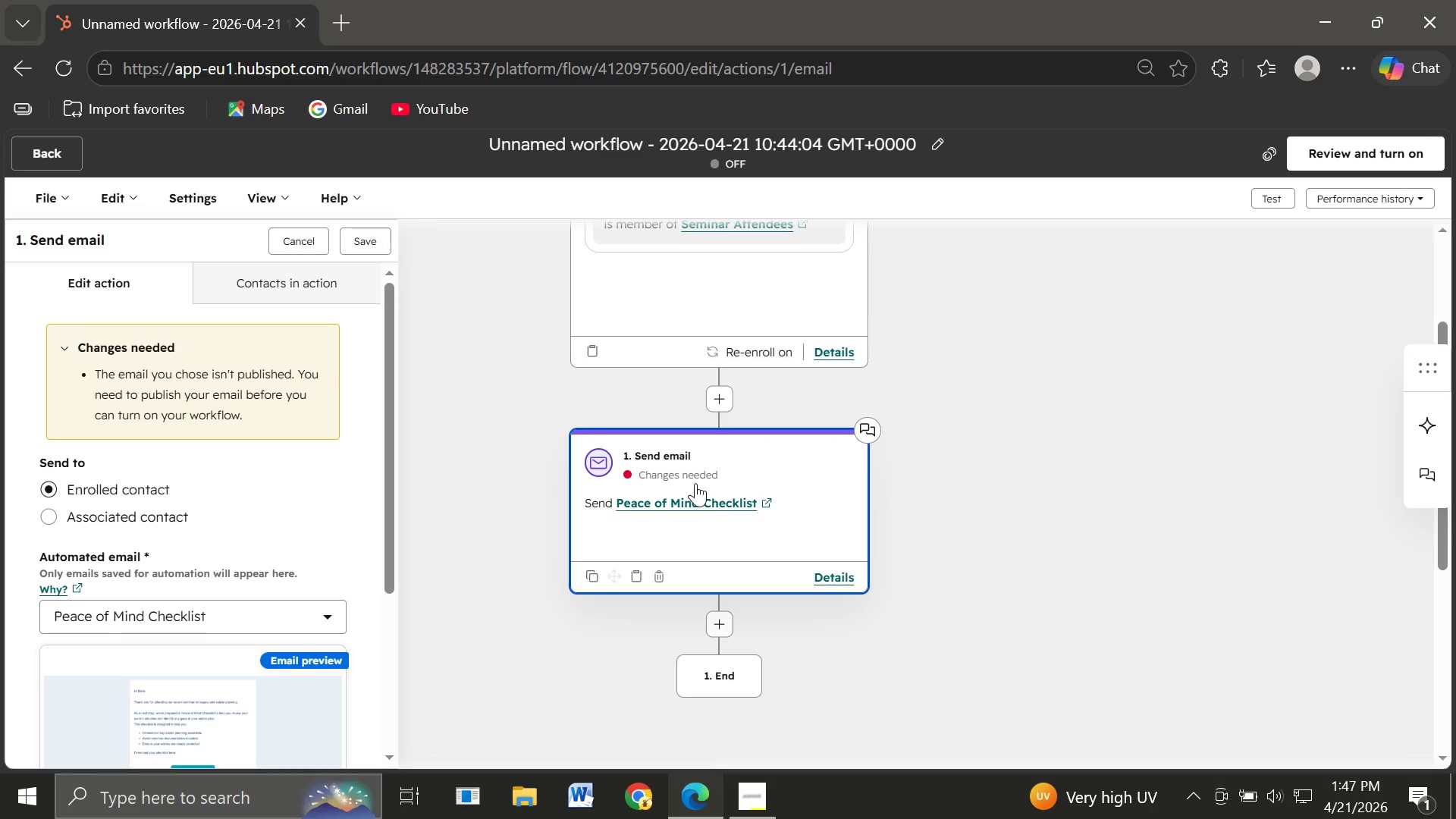 
wait(11.37)
 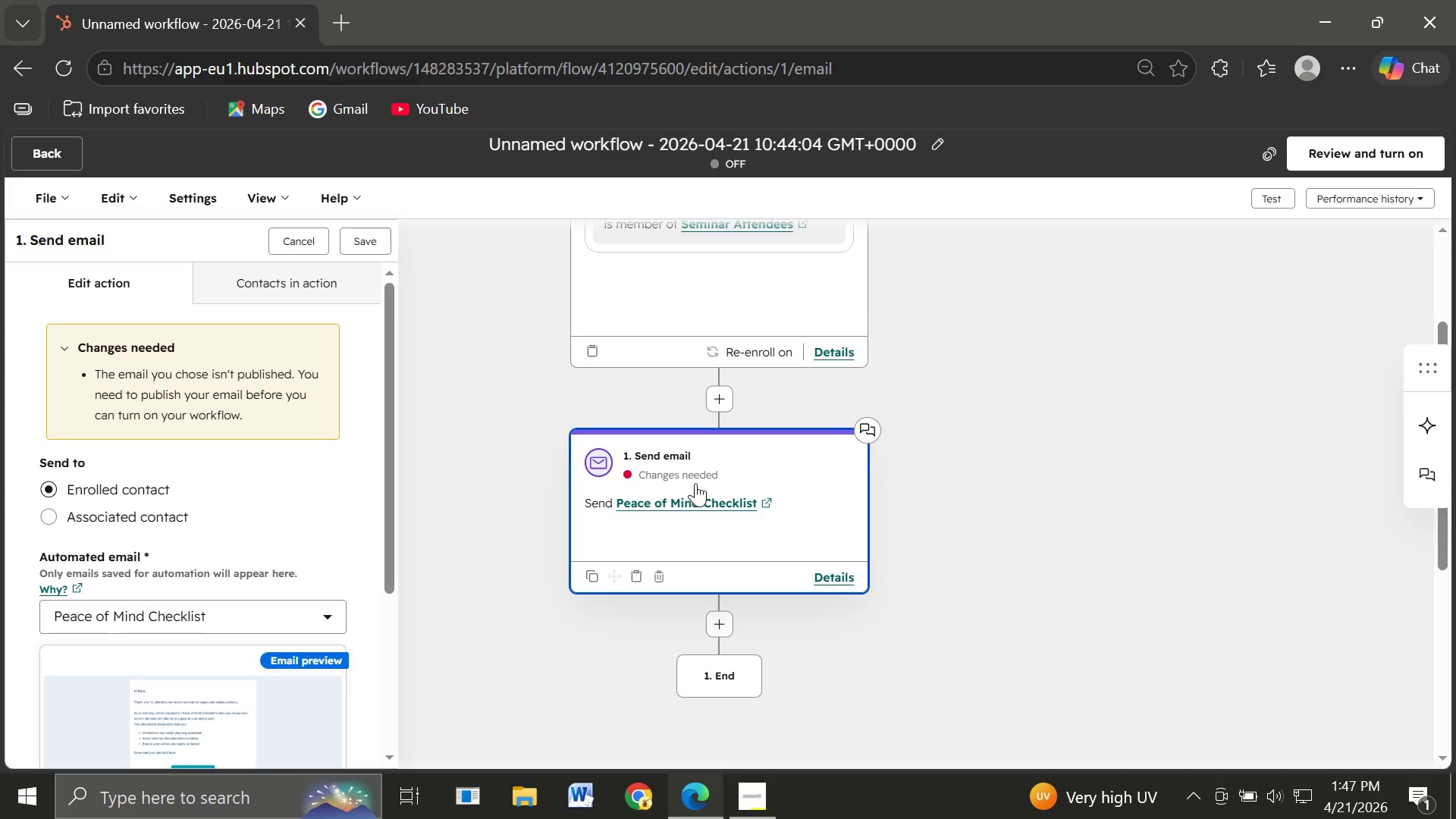 
mouse_move([143, 506])
 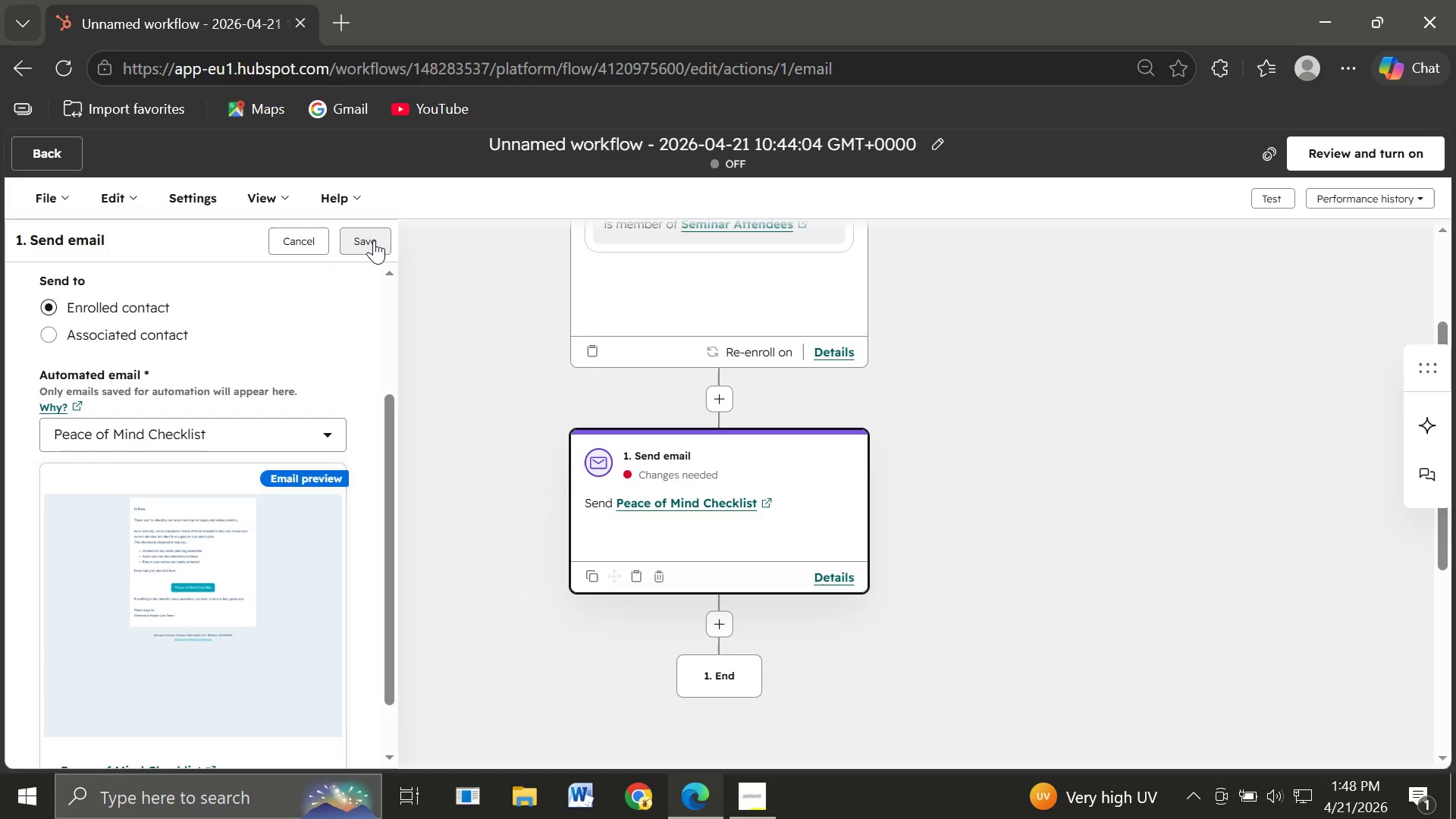 
left_click([374, 240])
 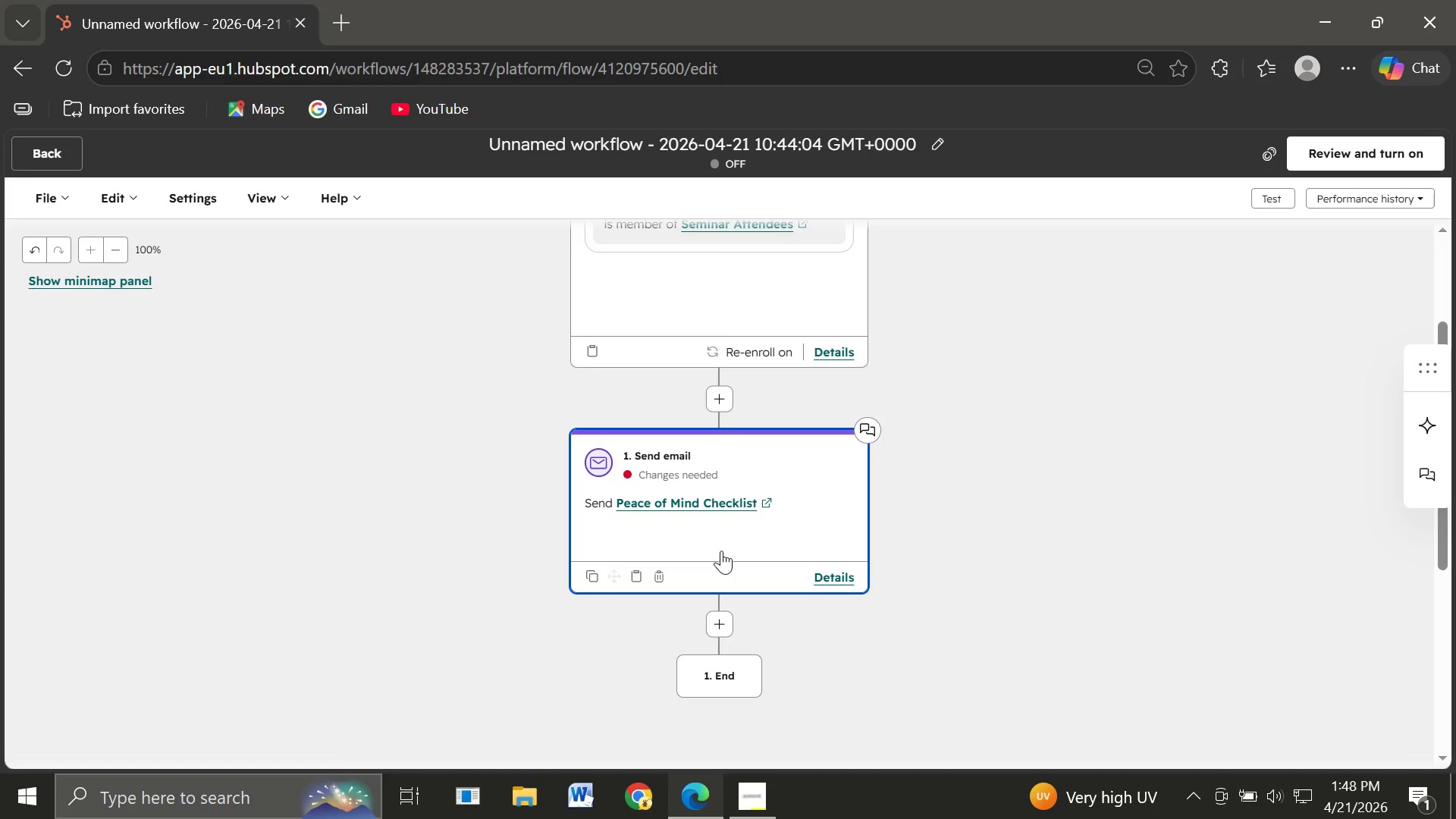 
wait(13.62)
 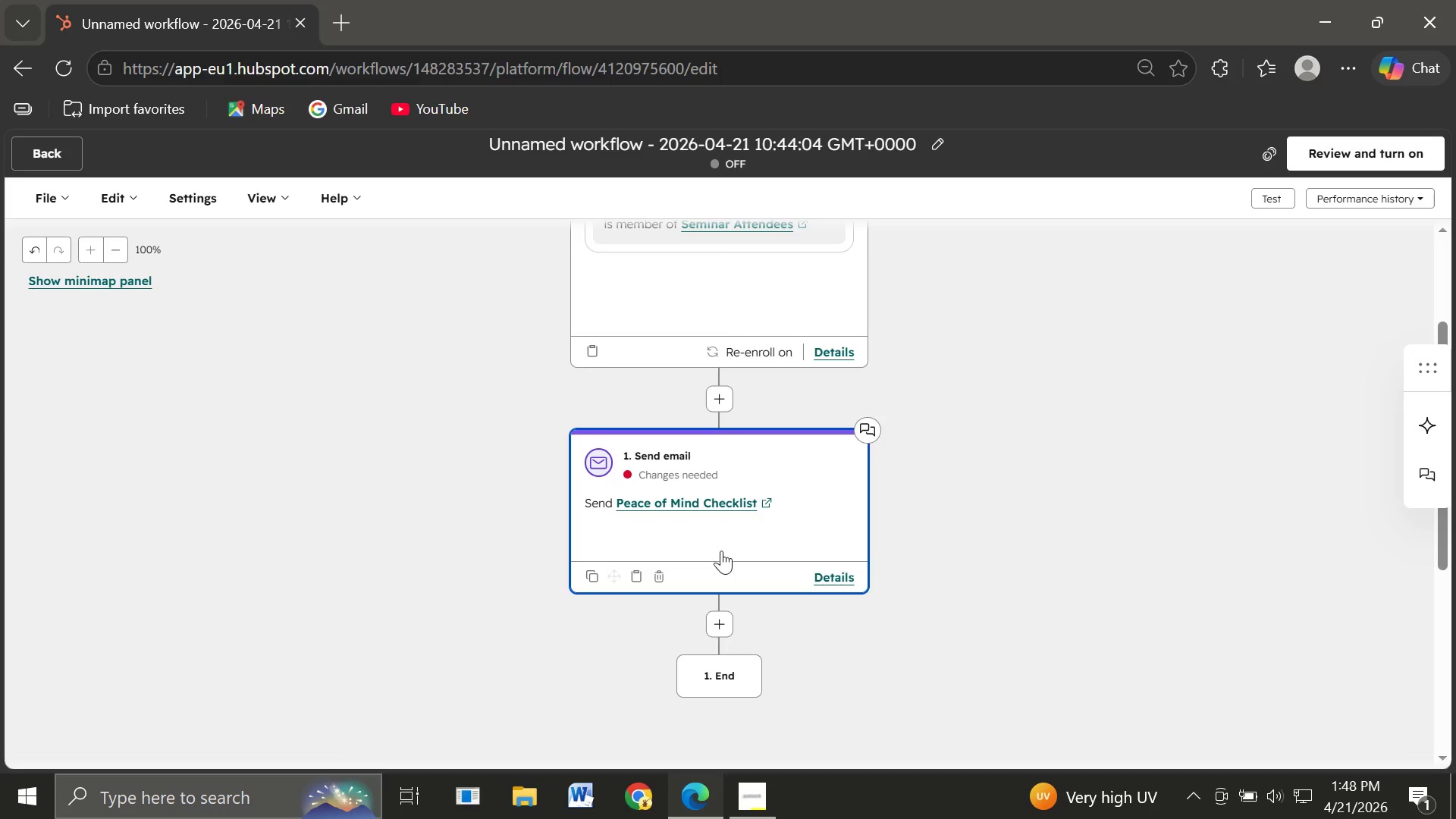 
left_click([716, 620])
 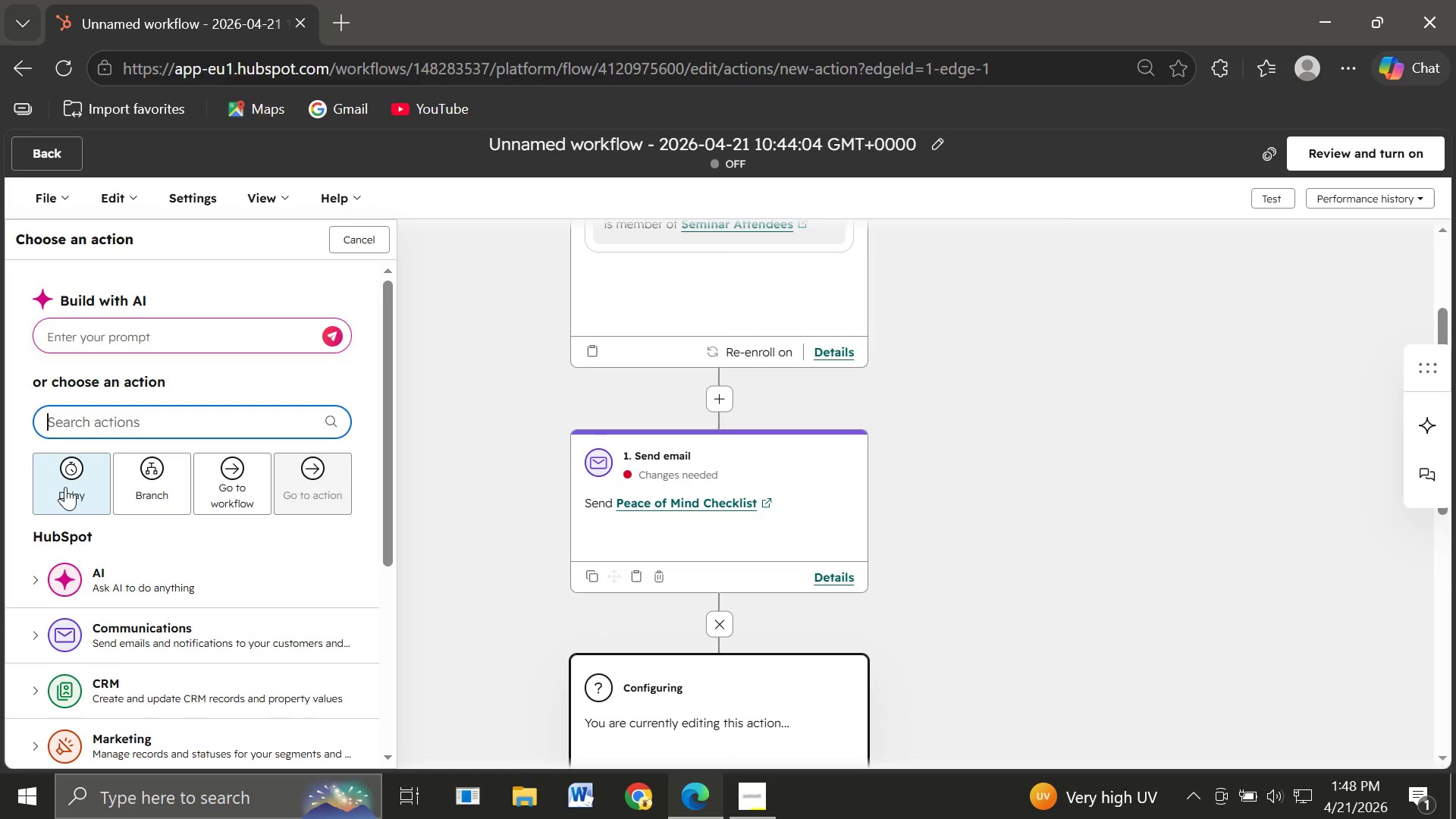 
wait(6.89)
 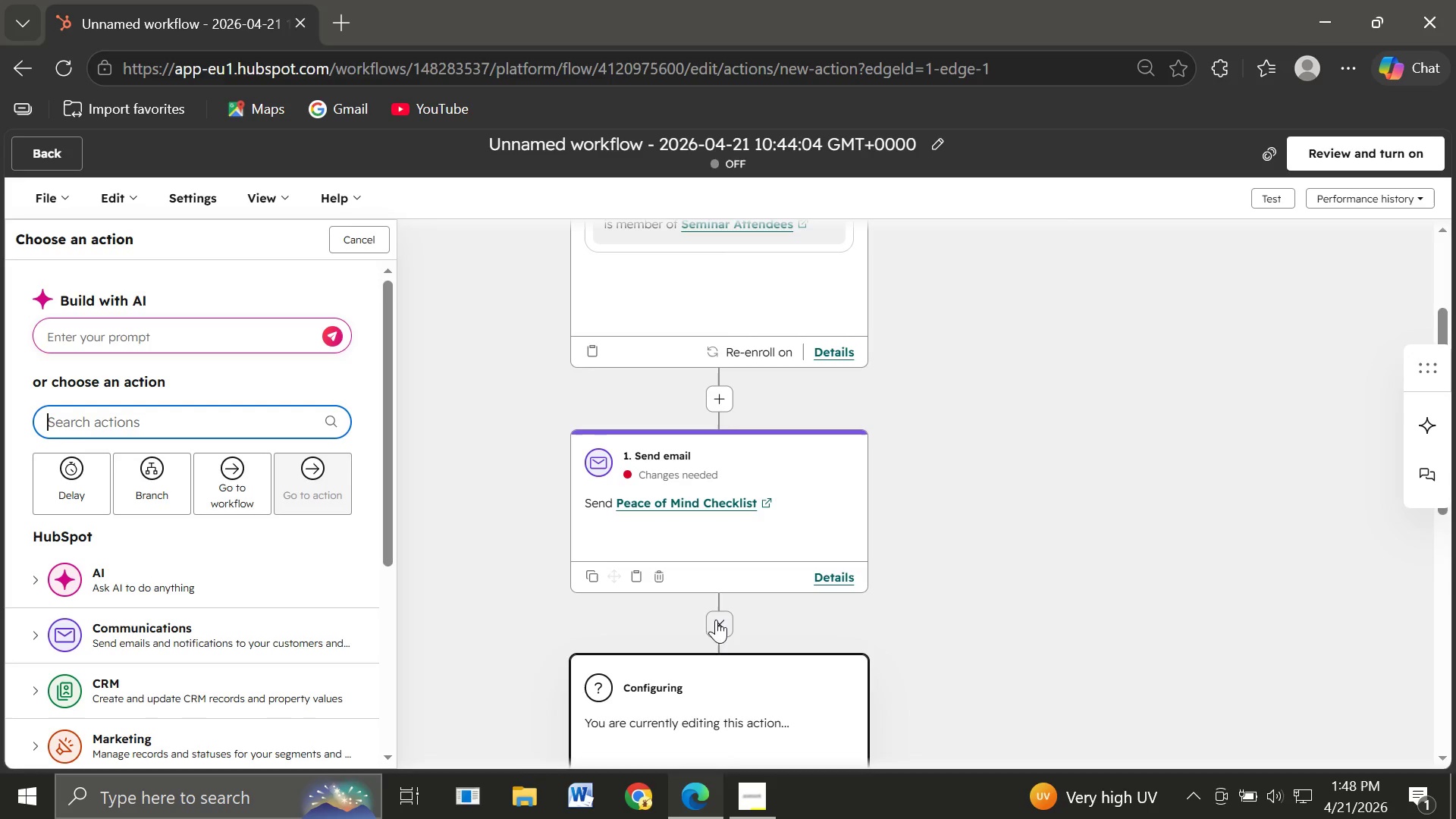 
left_click([65, 487])
 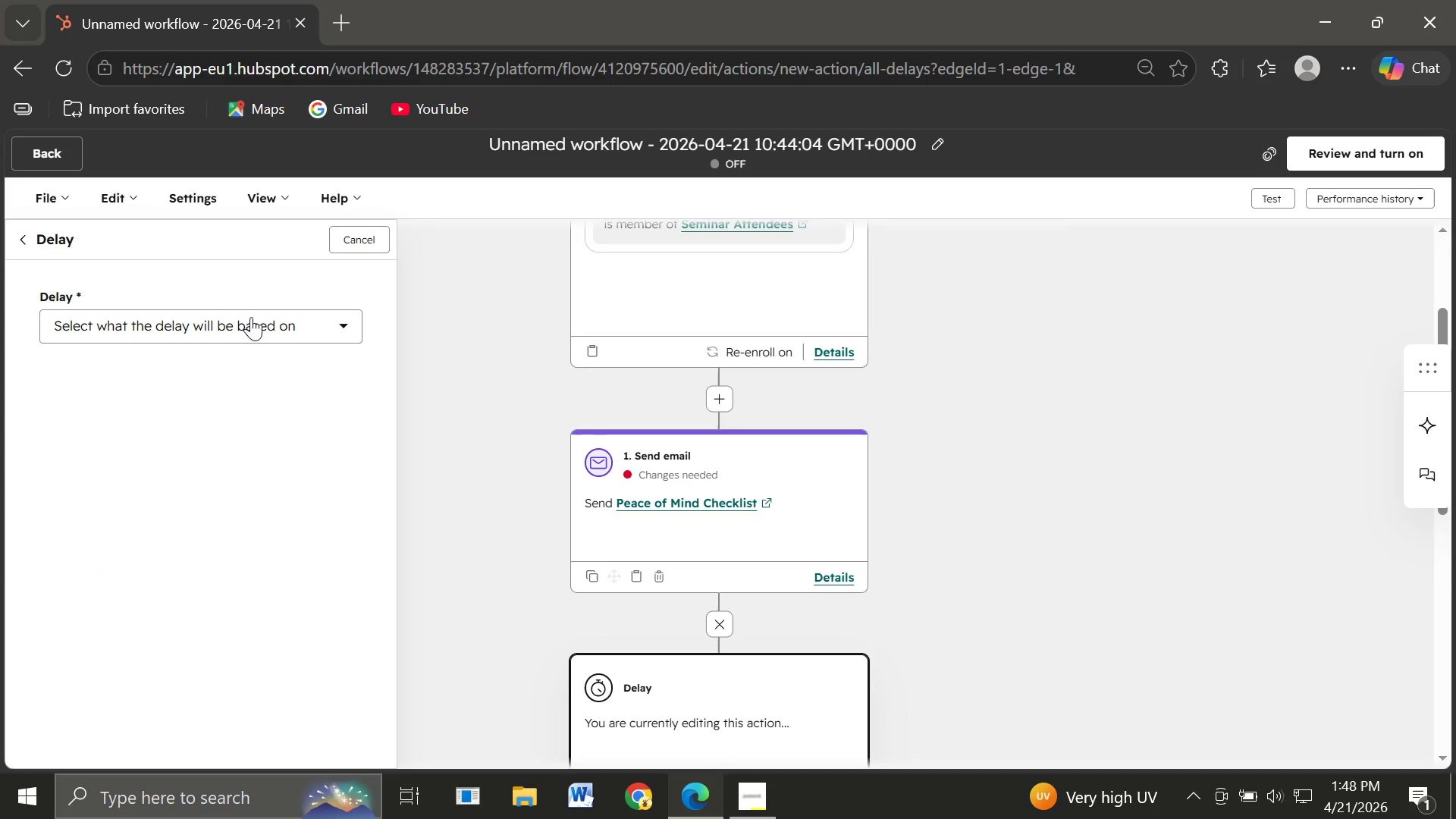 
left_click([249, 322])
 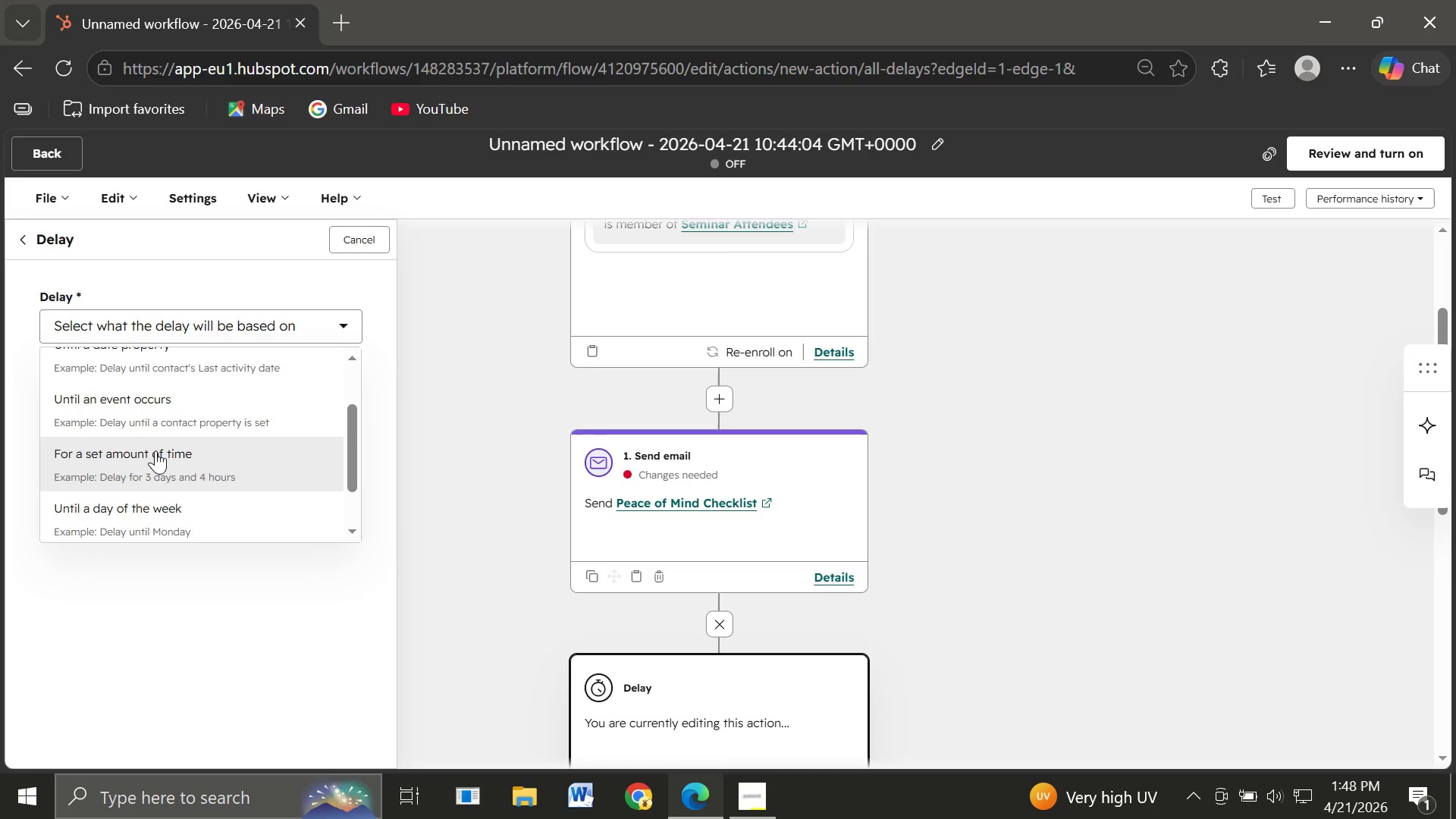 
left_click([155, 450])
 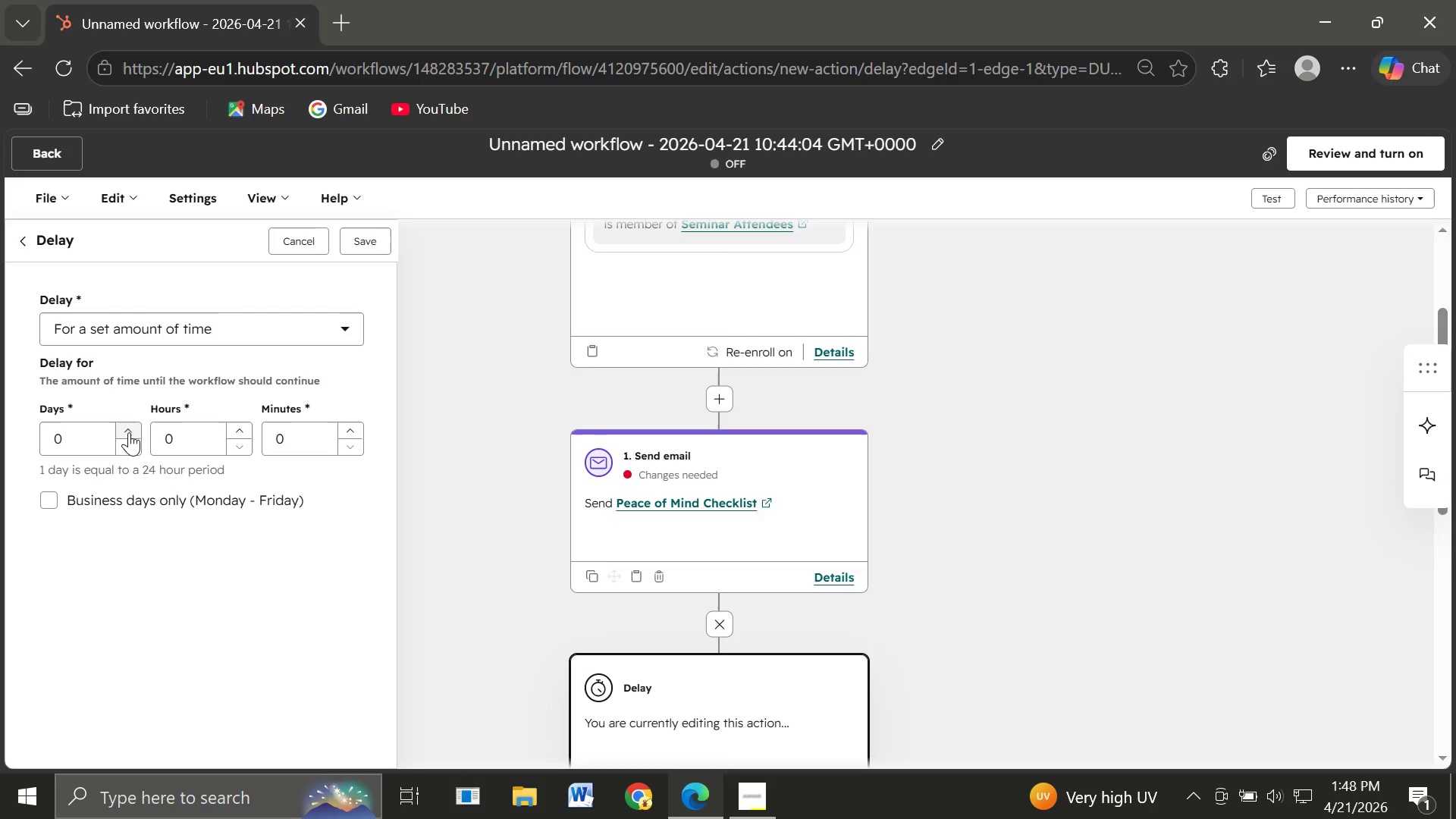 
left_click([129, 432])
 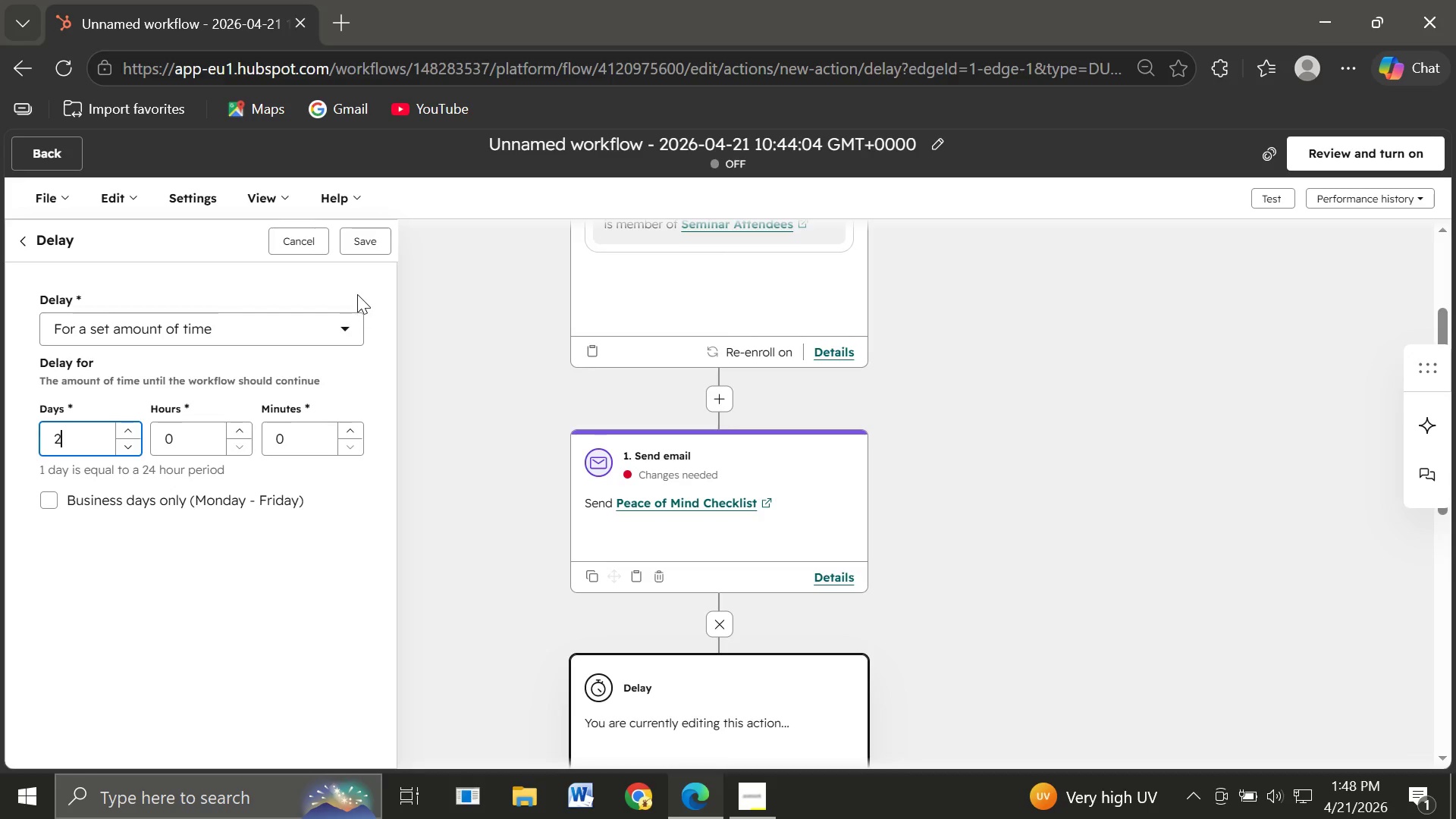 
left_click([360, 242])
 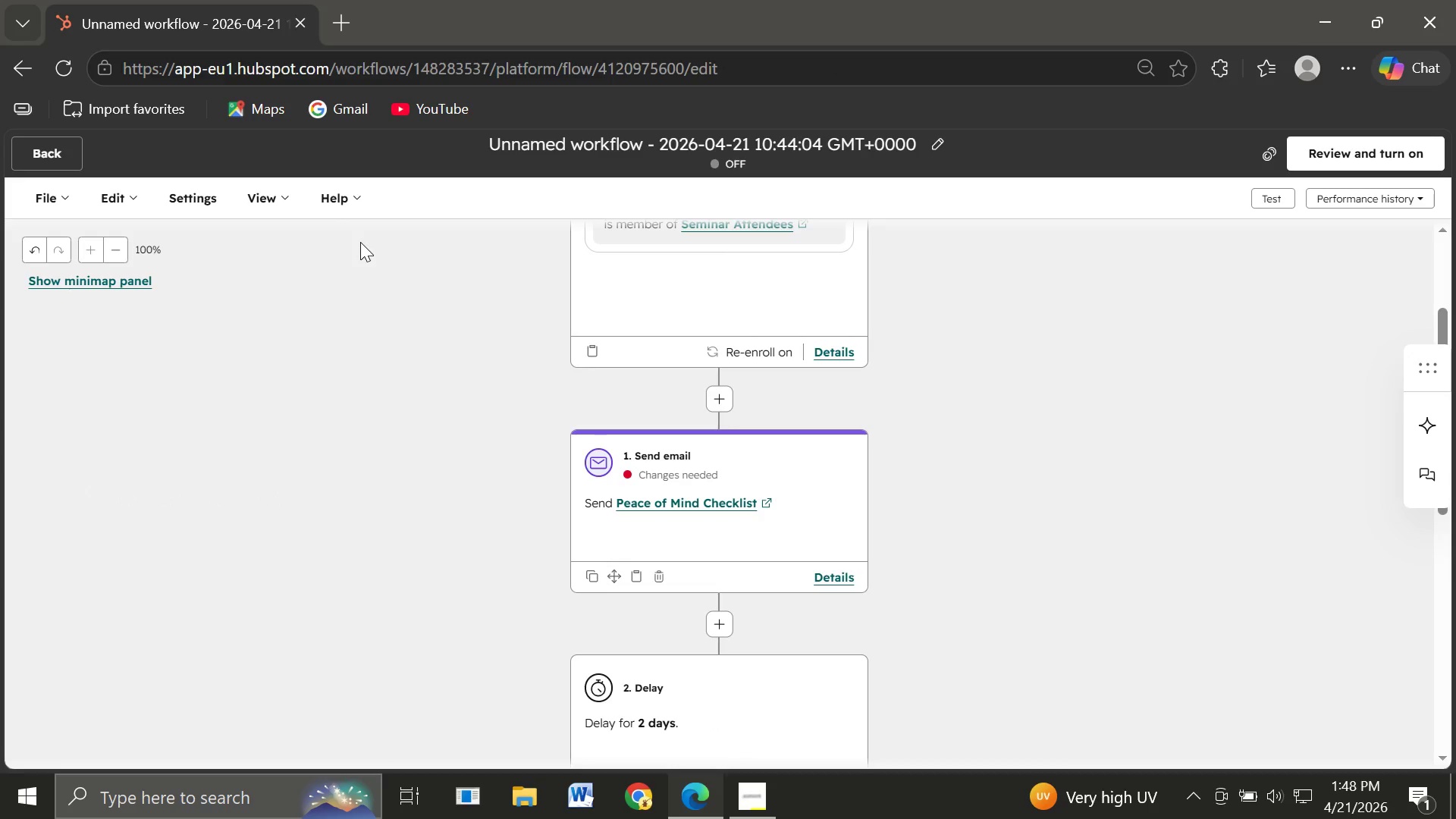 
wait(9.08)
 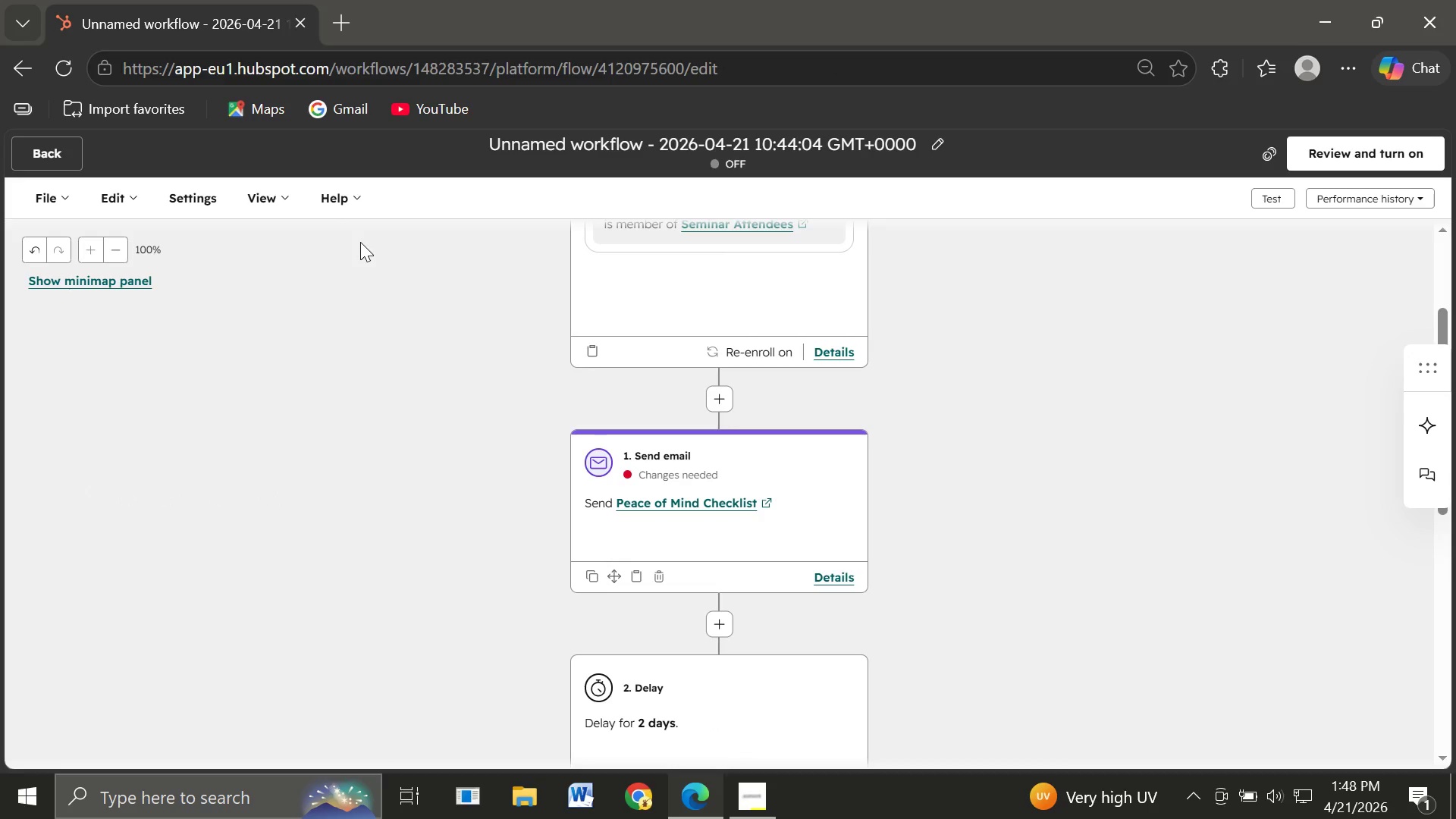 
left_click([721, 569])
 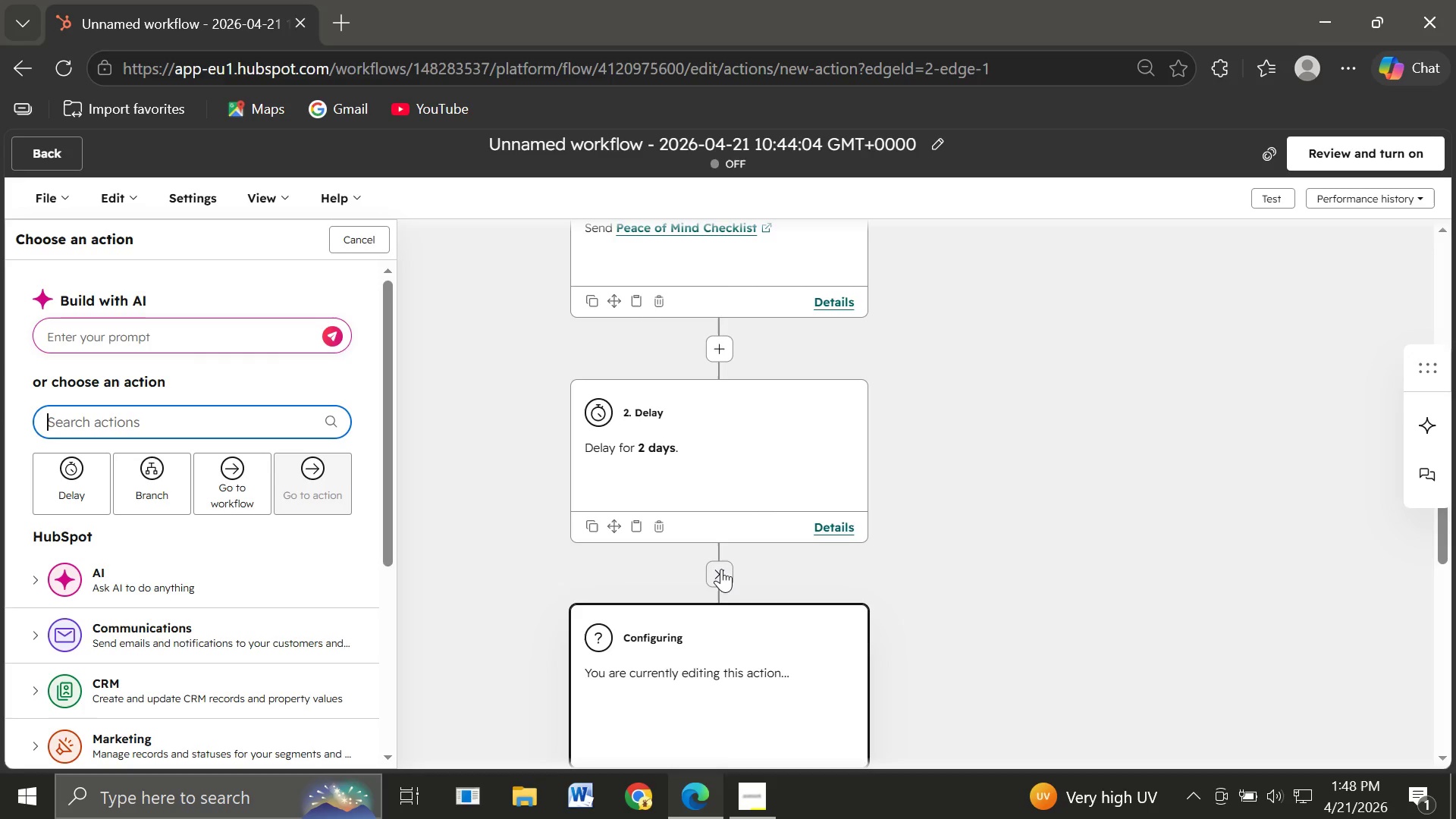 
wait(20.92)
 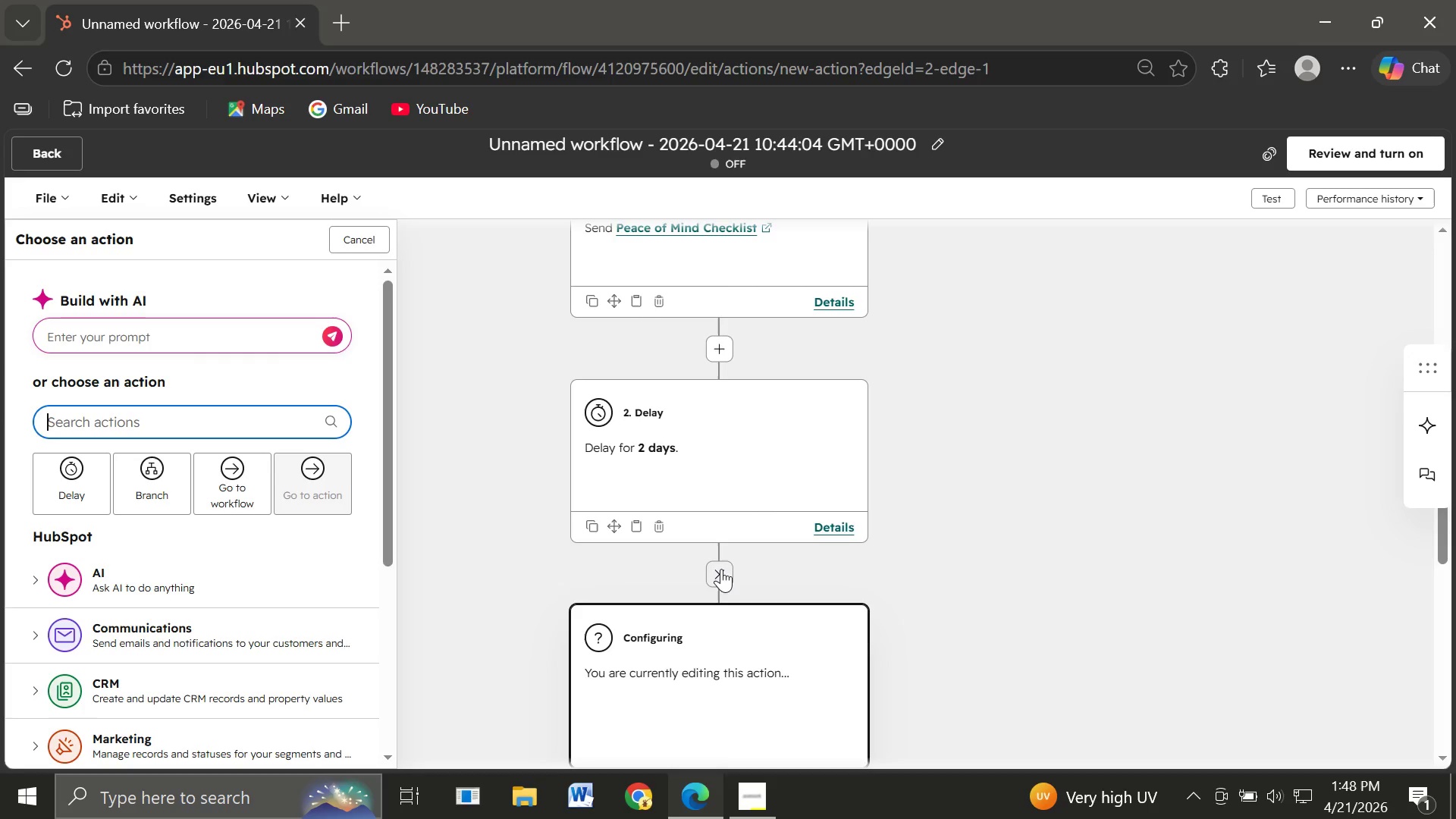 
mouse_move([698, 648])
 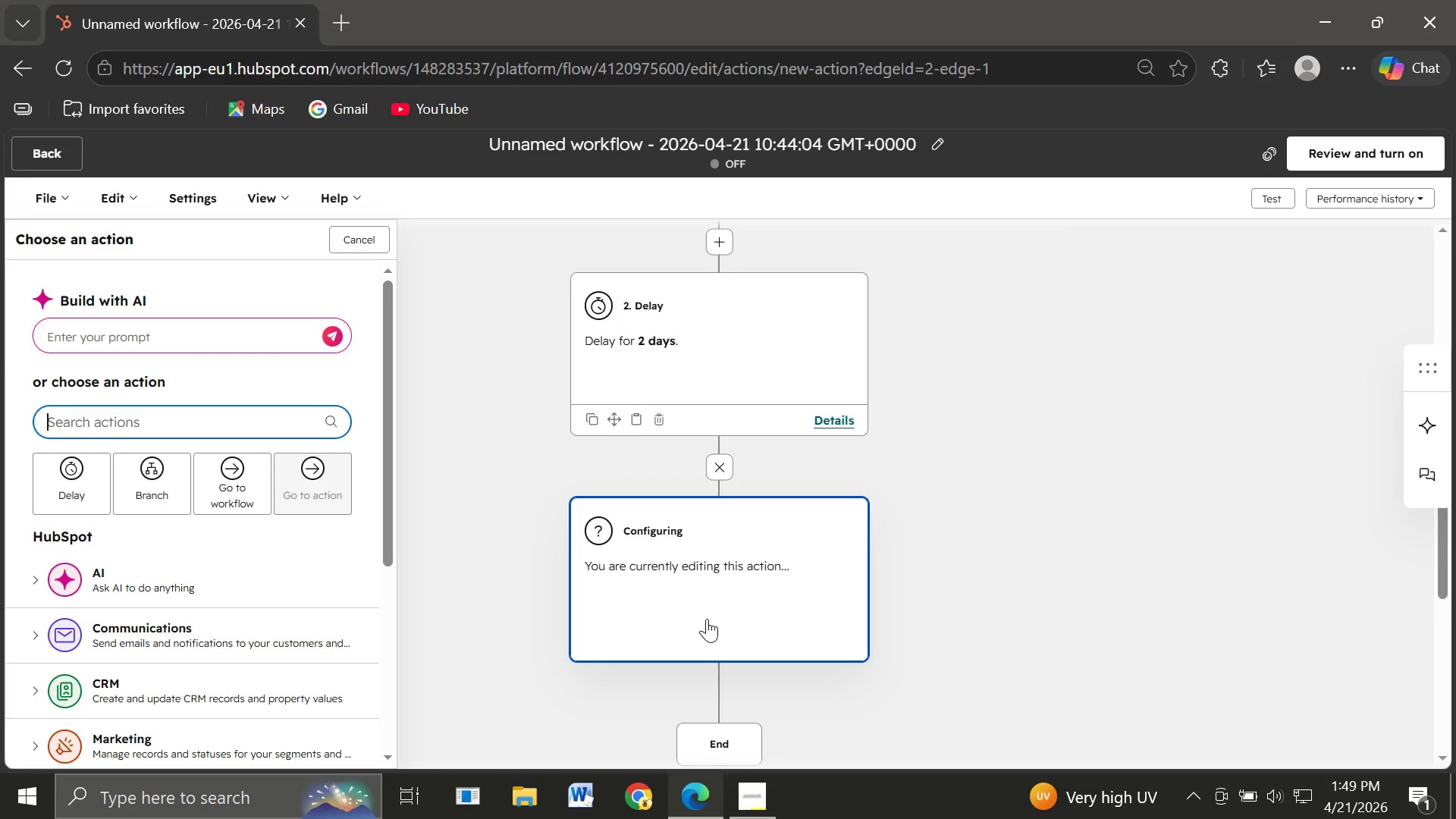 
wait(7.64)
 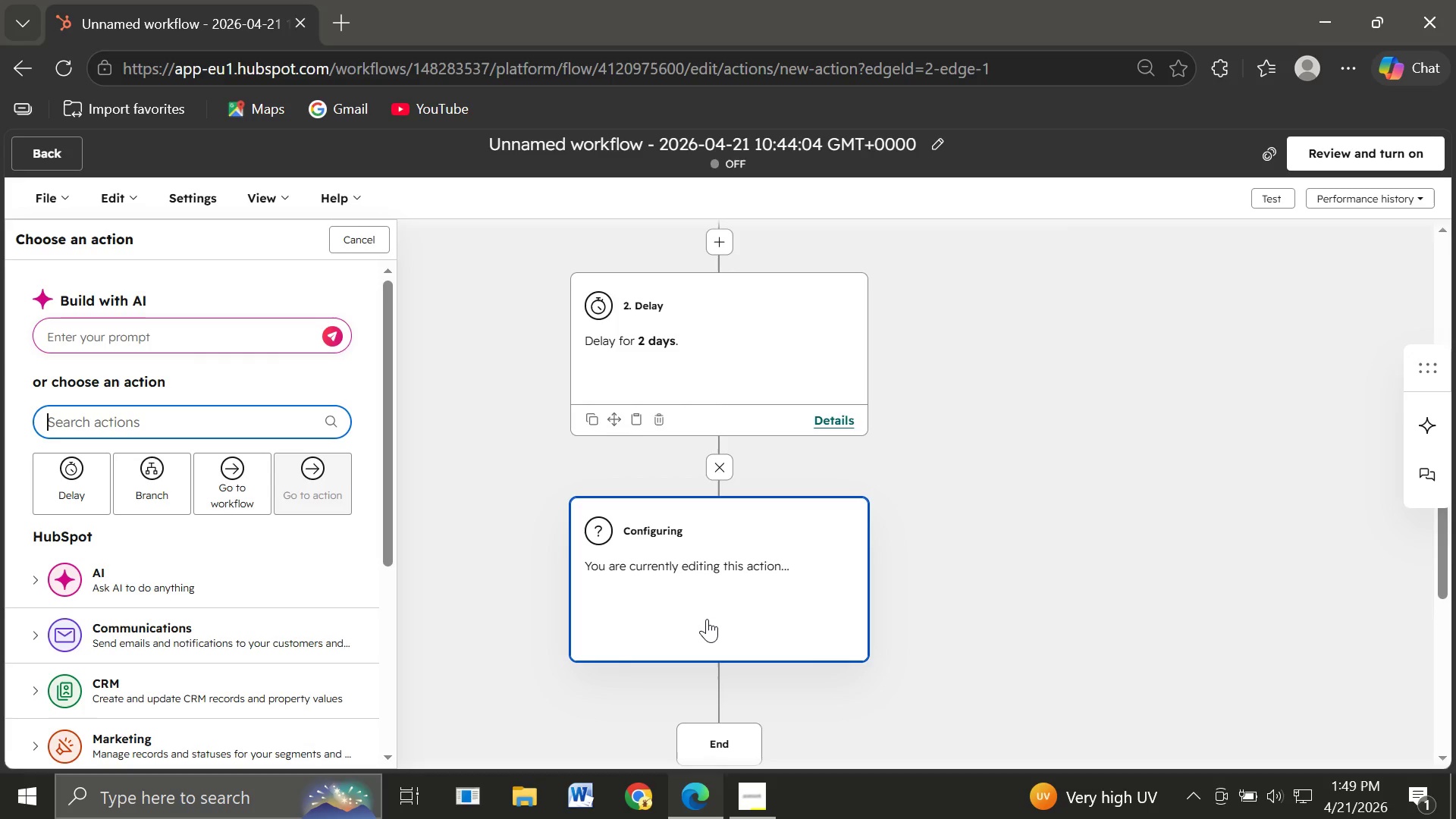 
left_click([199, 618])
 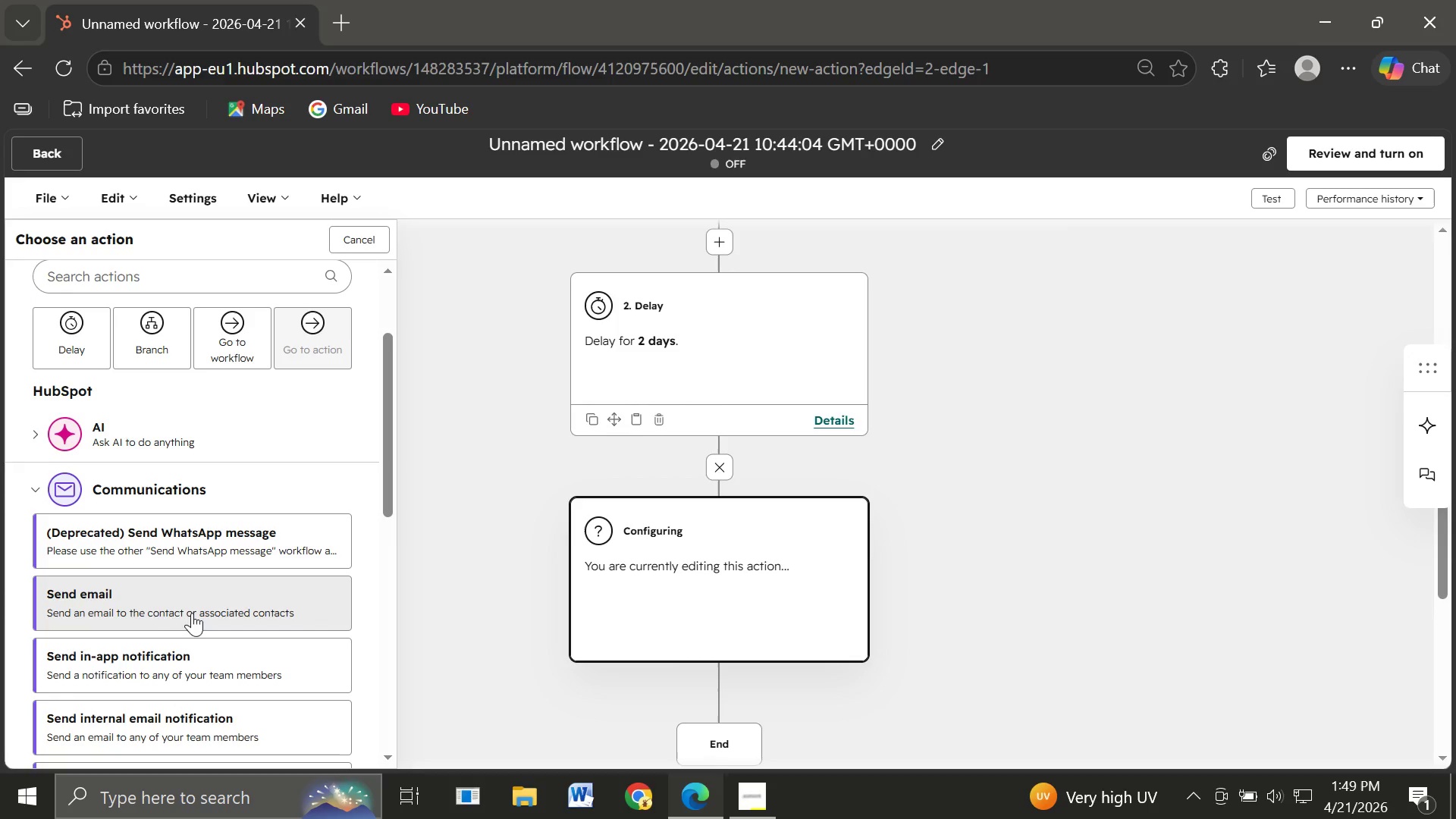 
left_click([162, 600])
 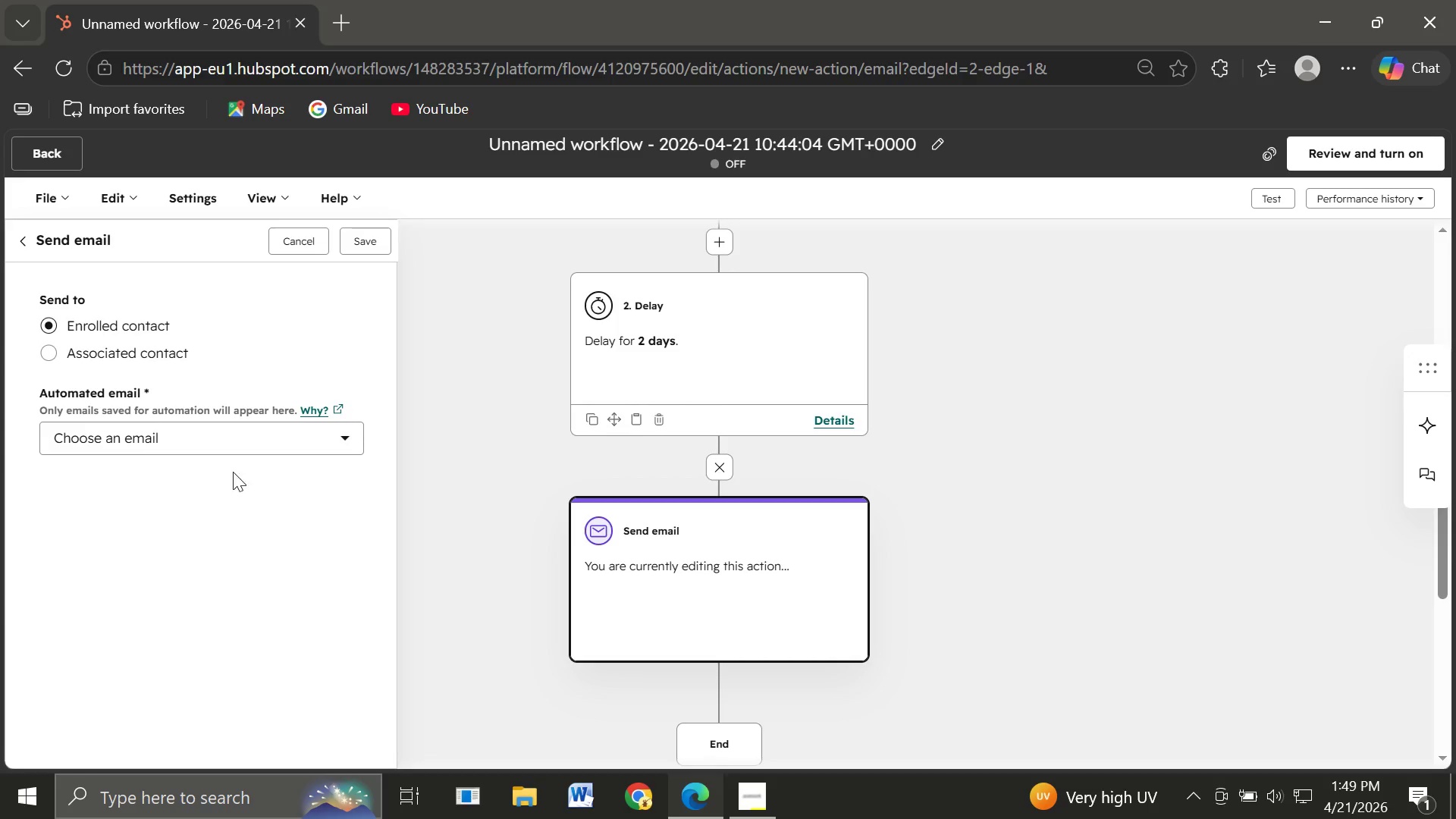 
wait(5.09)
 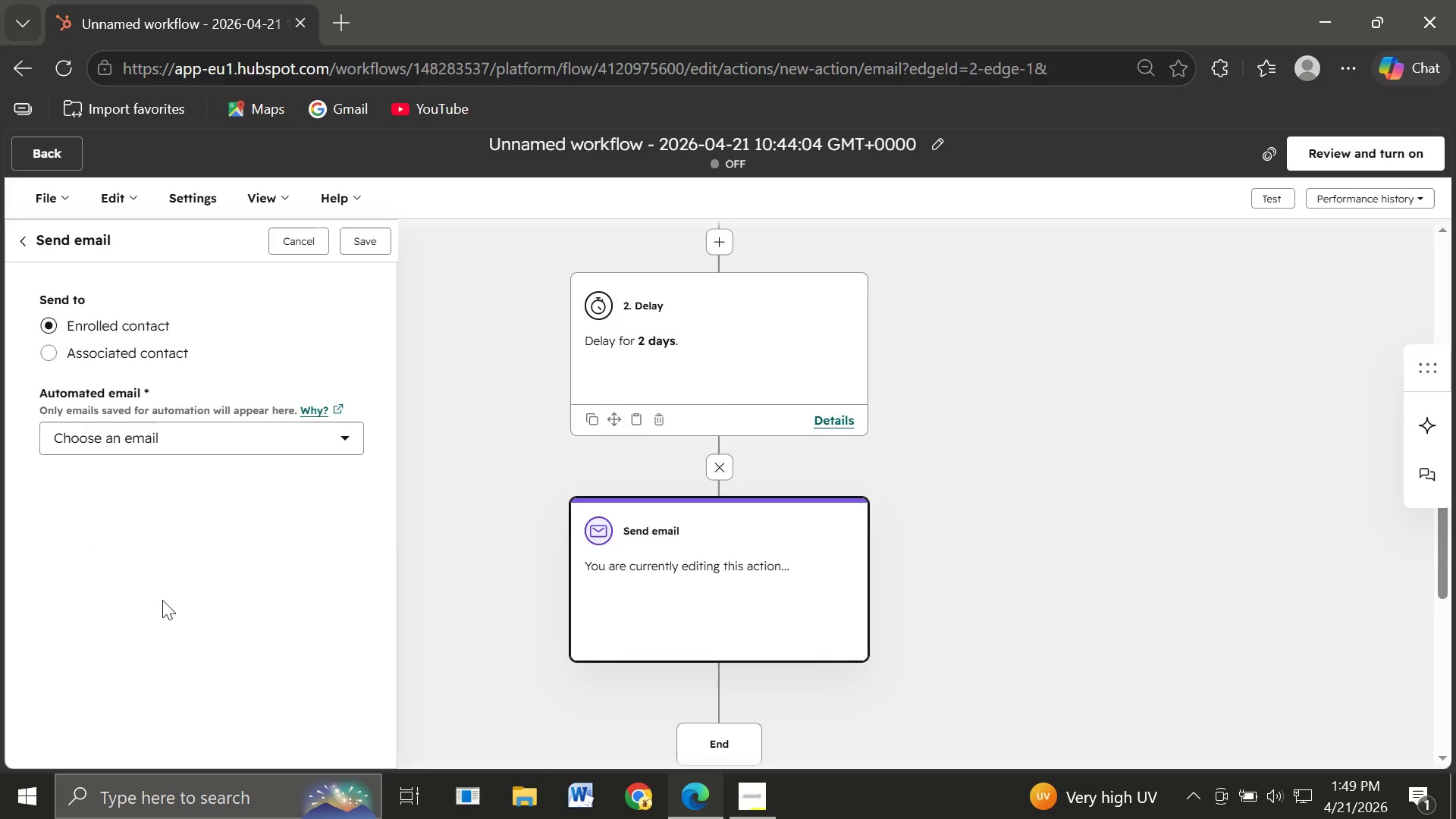 
left_click([291, 446])
 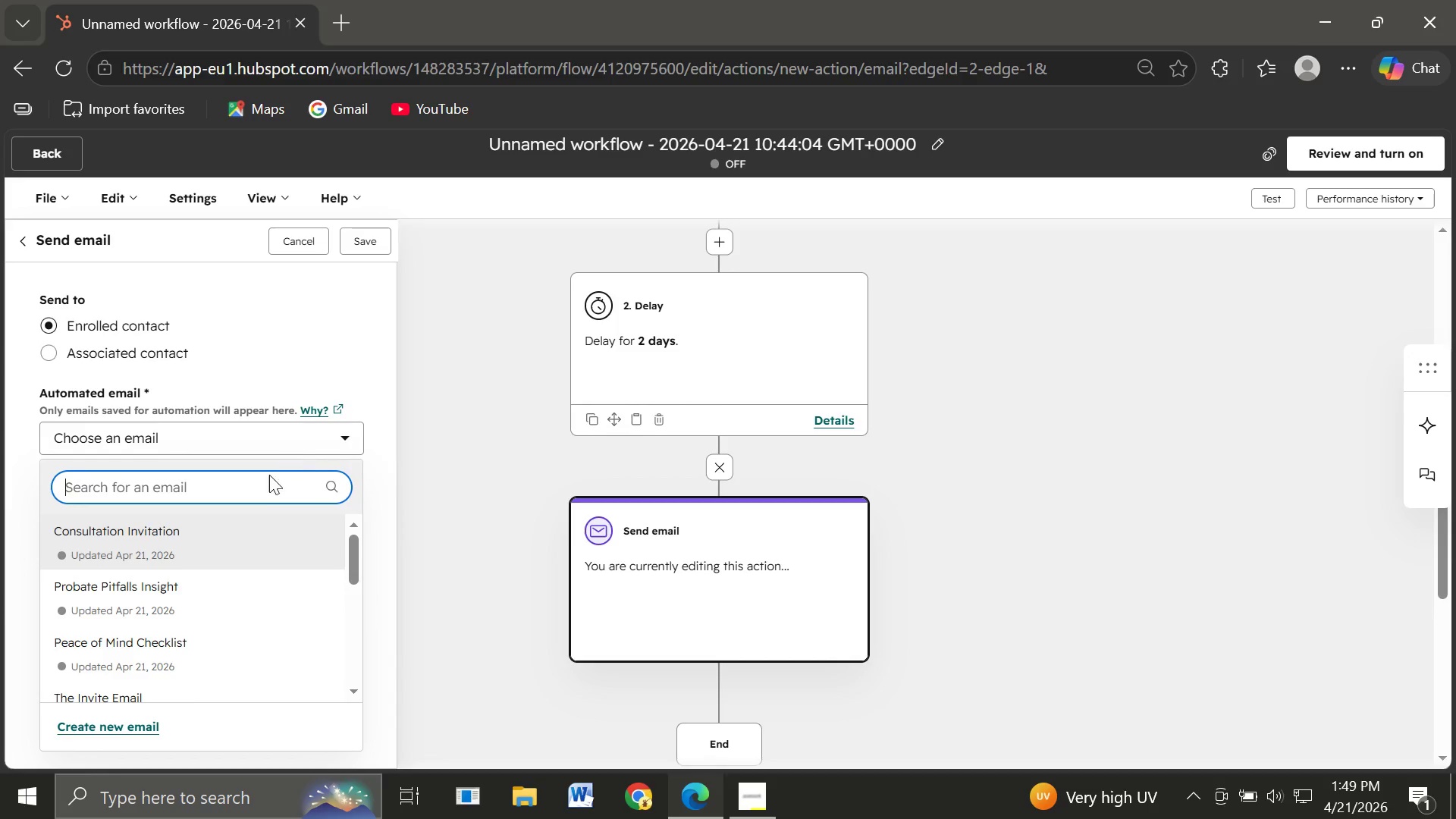 
wait(5.16)
 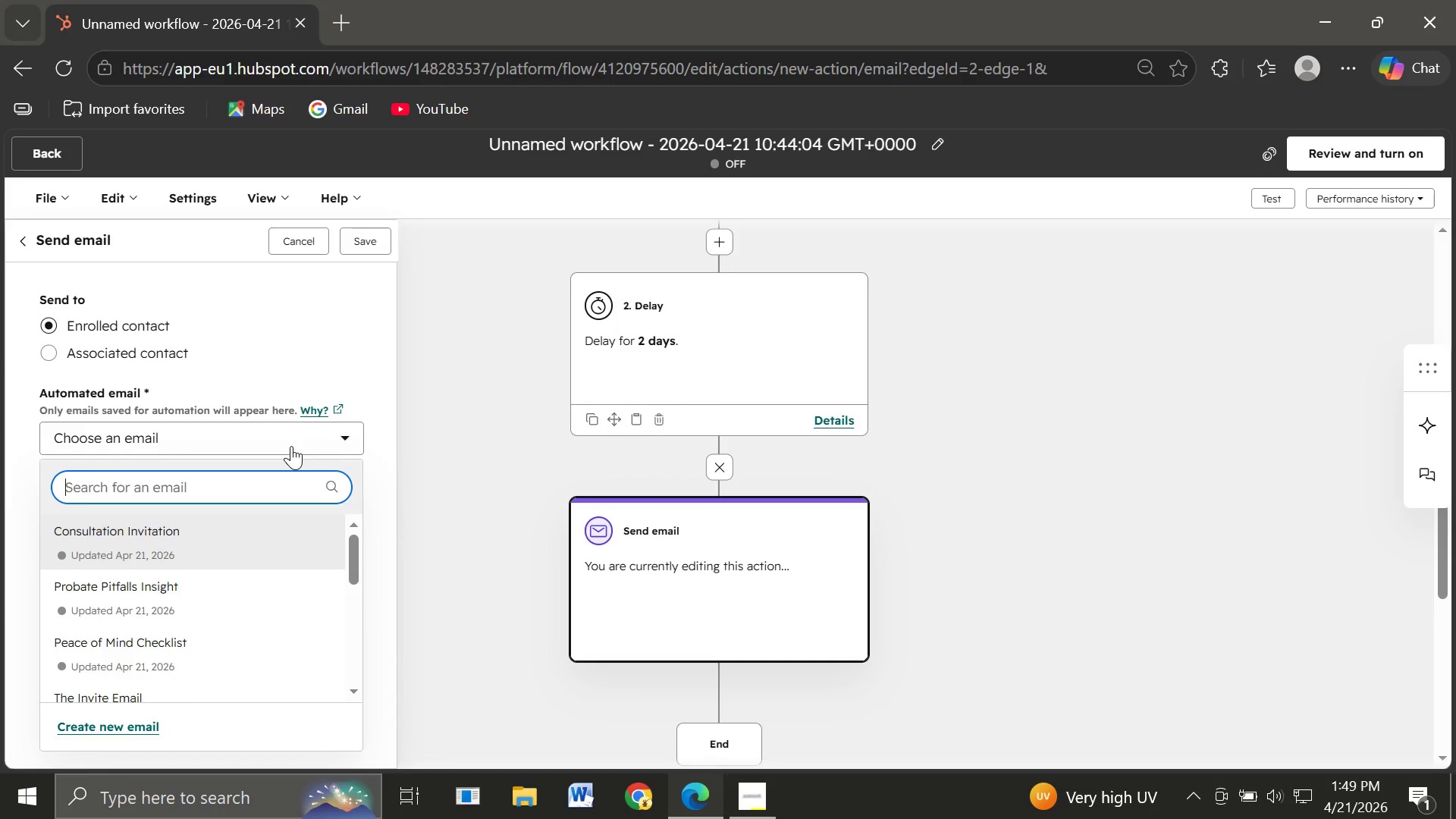 
left_click([134, 597])
 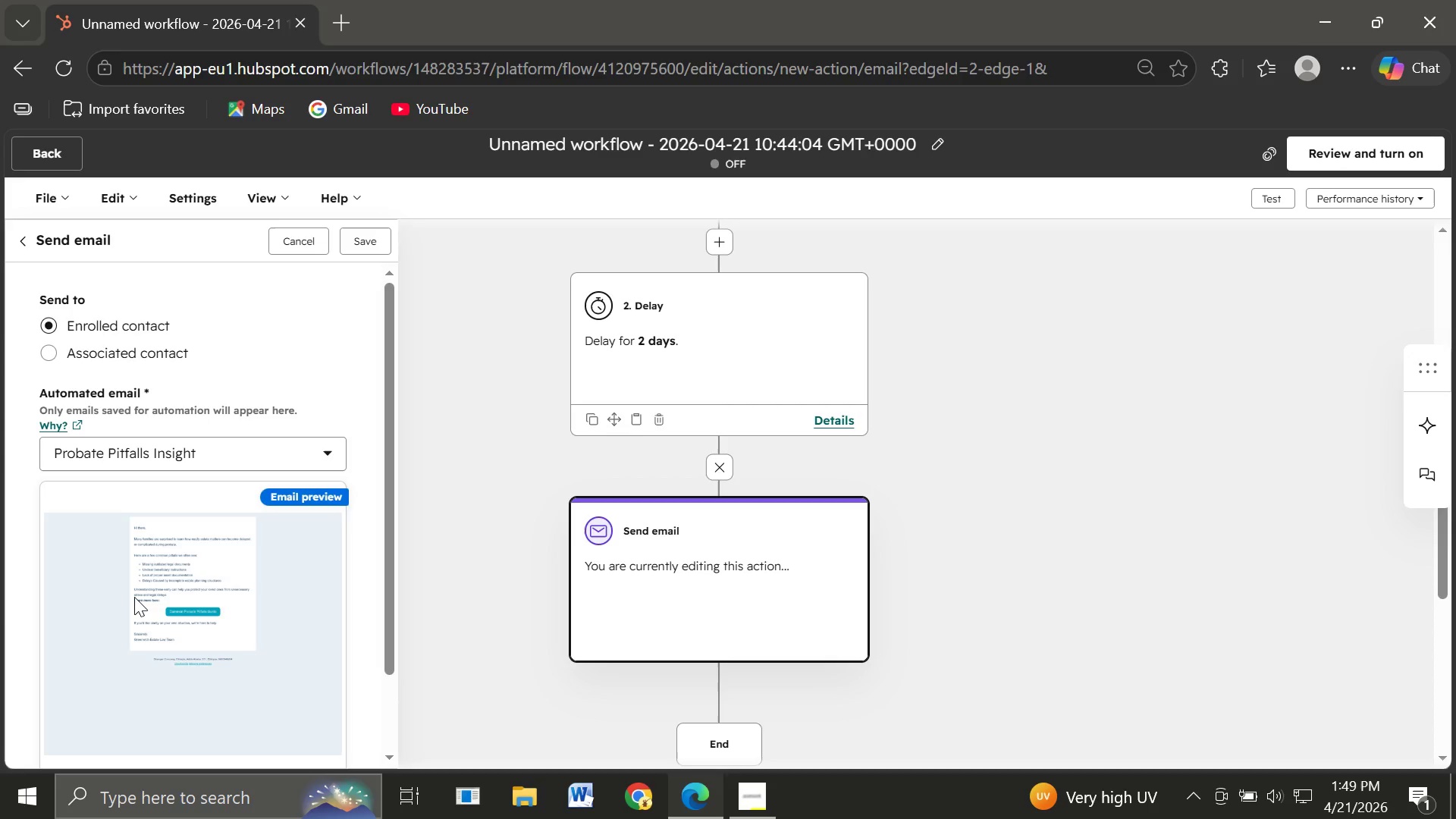 
wait(9.05)
 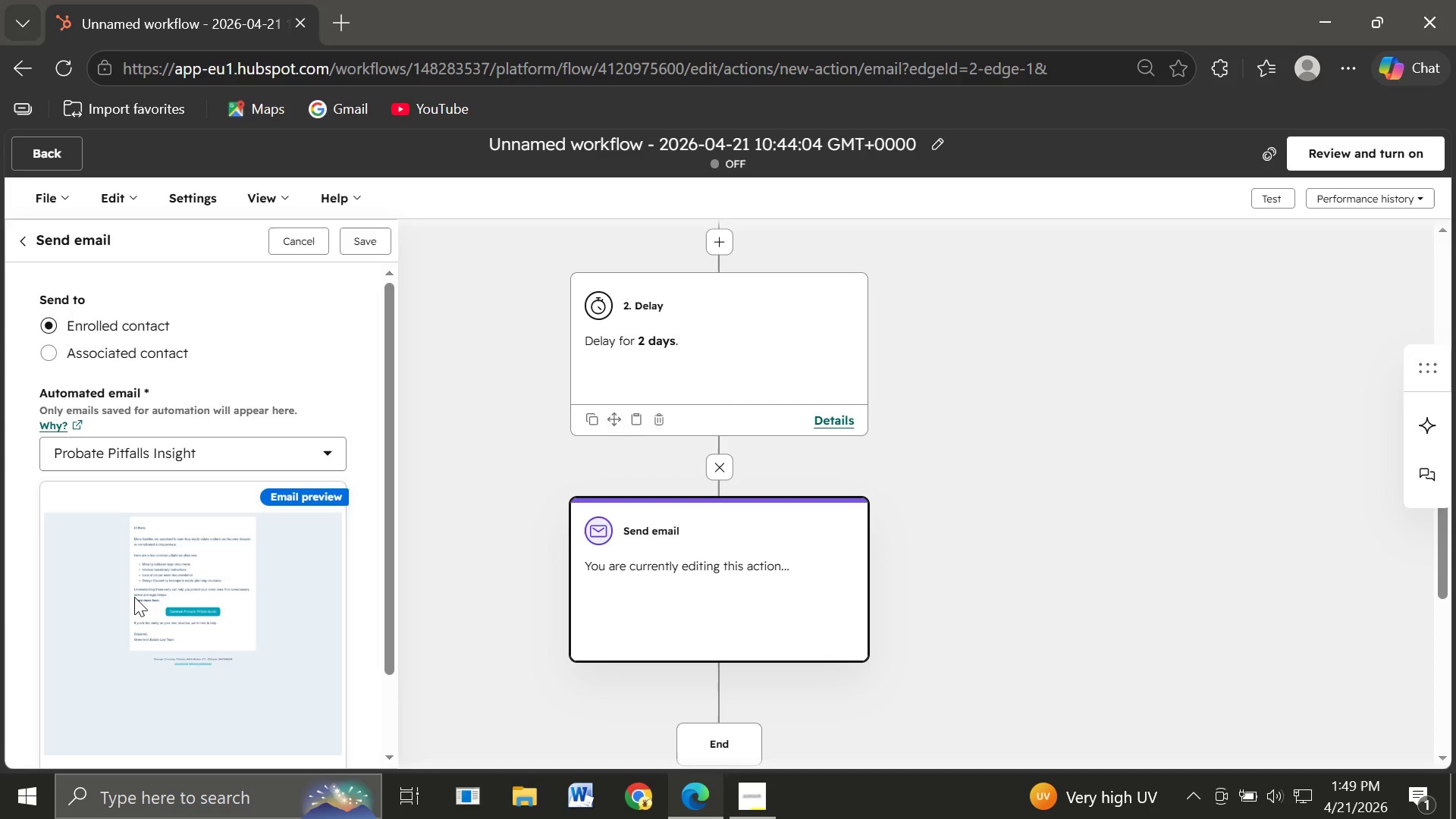 
left_click([362, 239])
 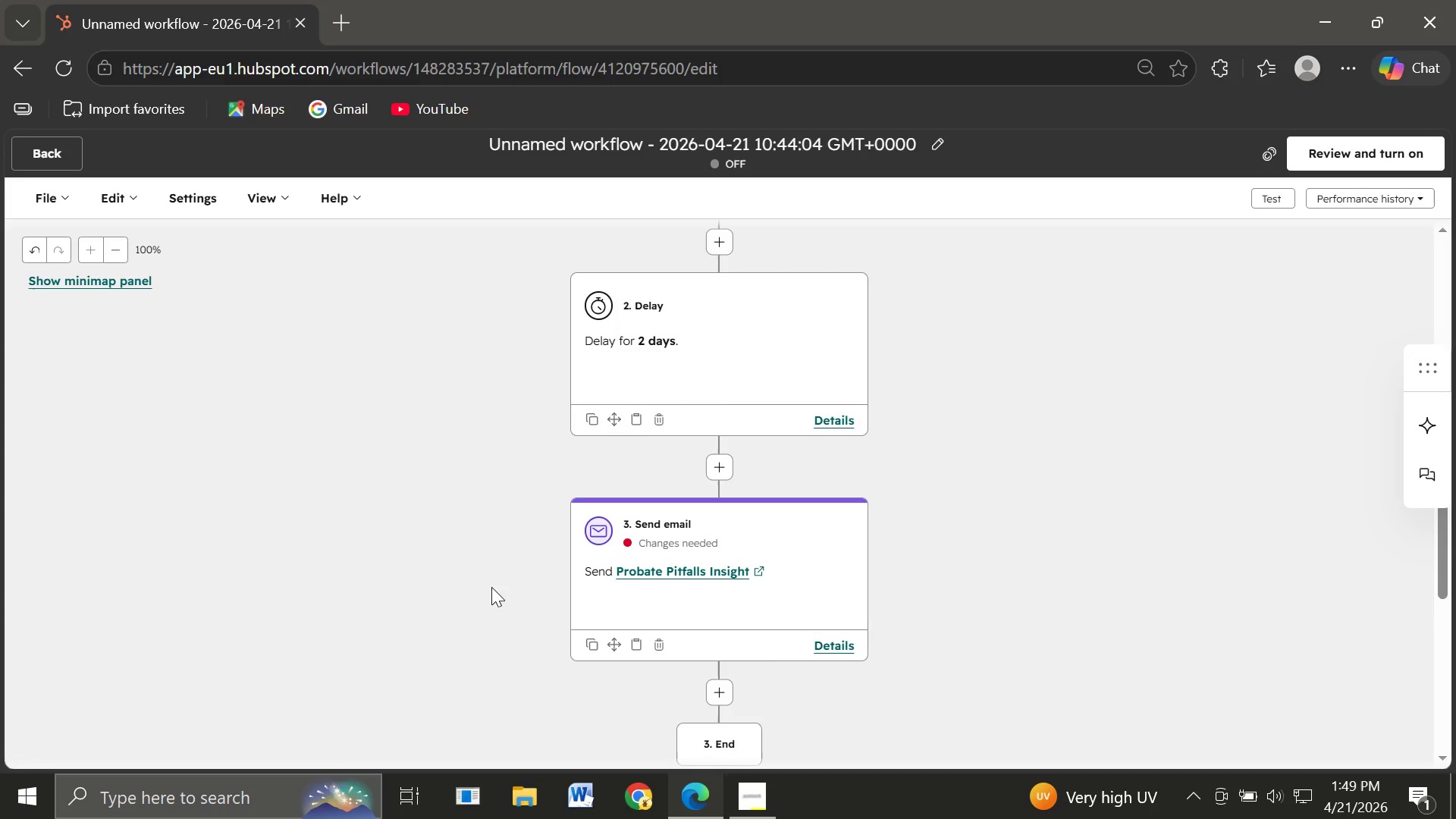 
wait(11.77)
 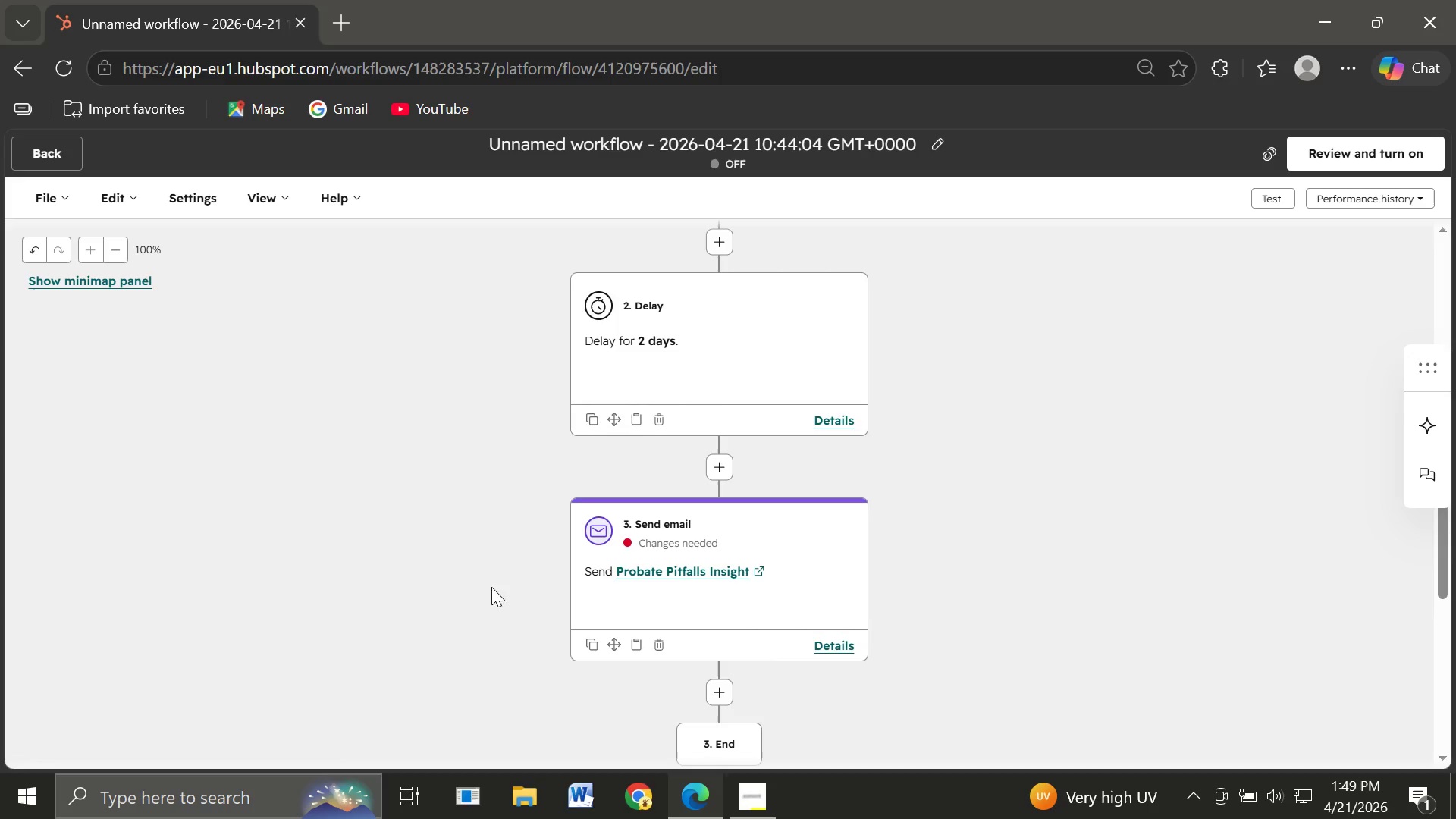 
left_click([719, 521])
 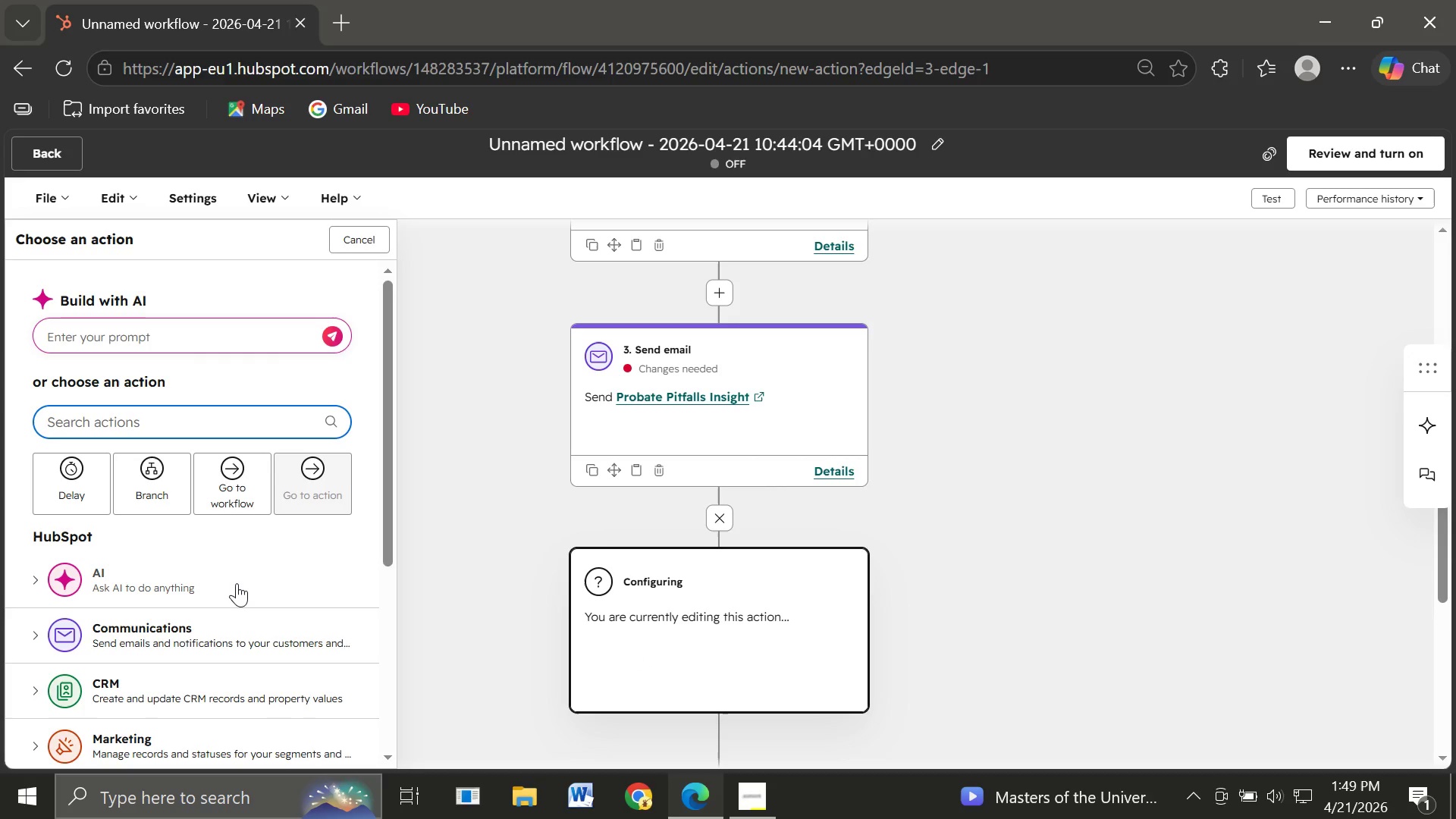 
wait(6.7)
 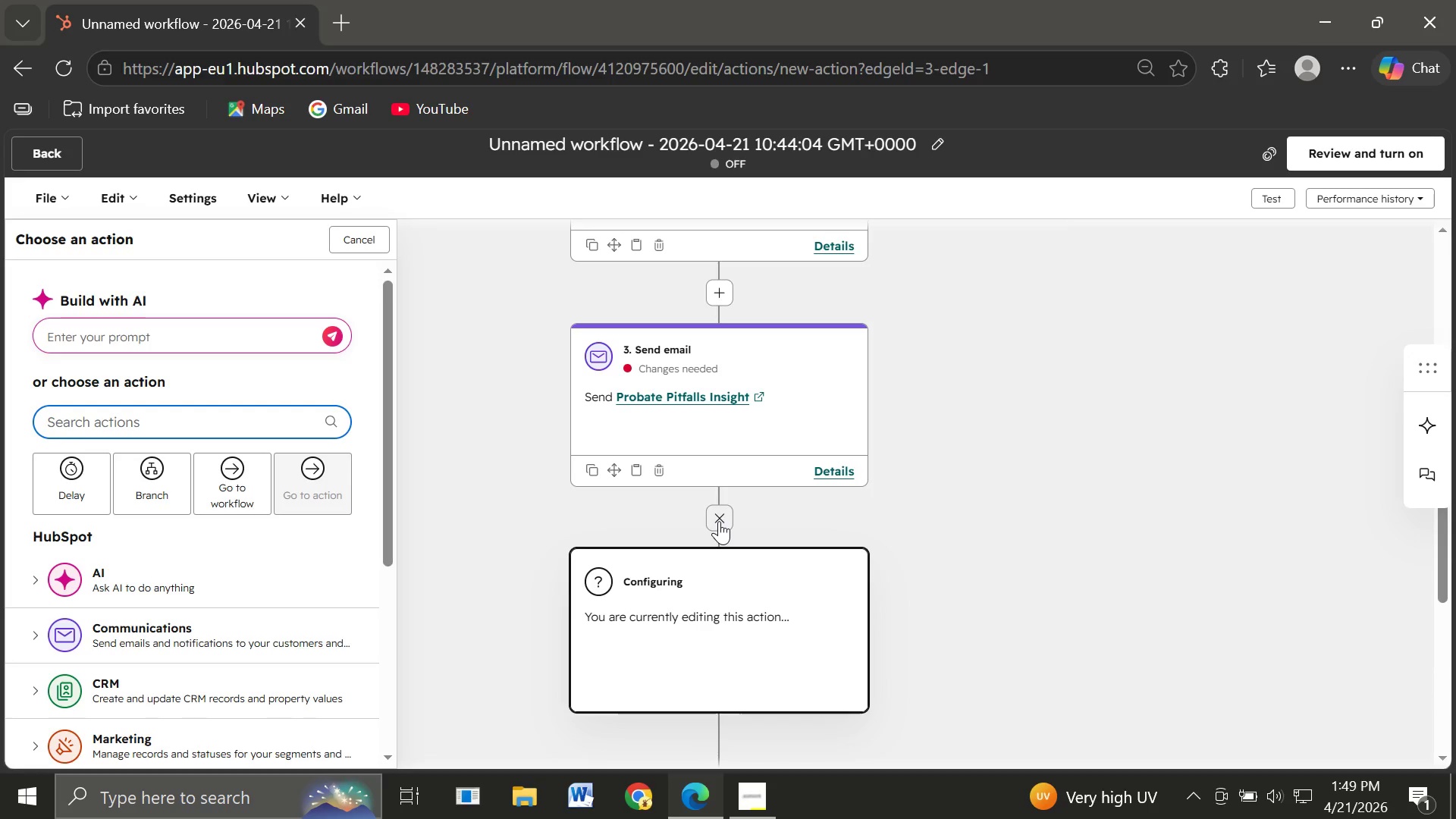 
mouse_move([187, 626])
 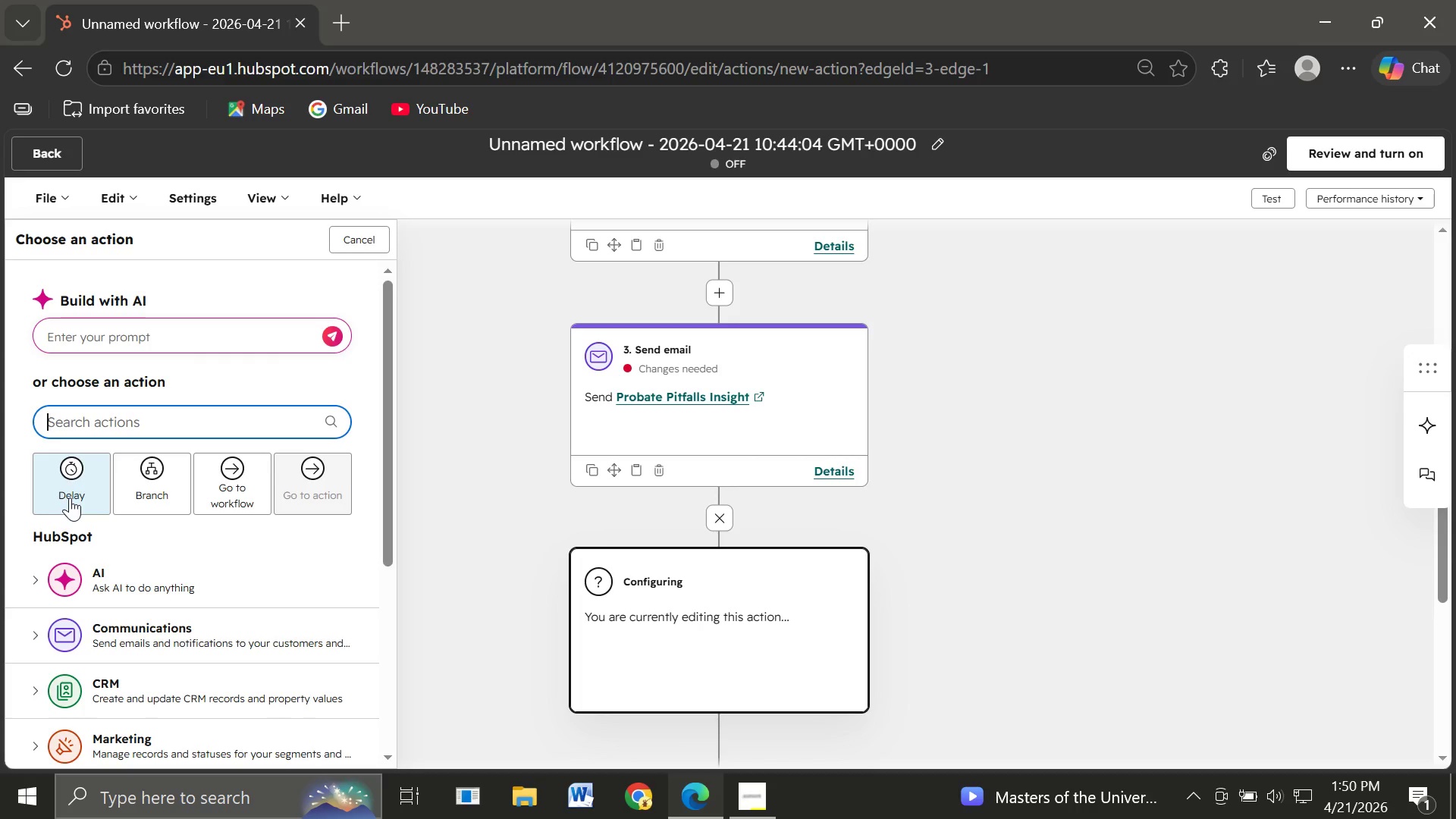 
wait(7.75)
 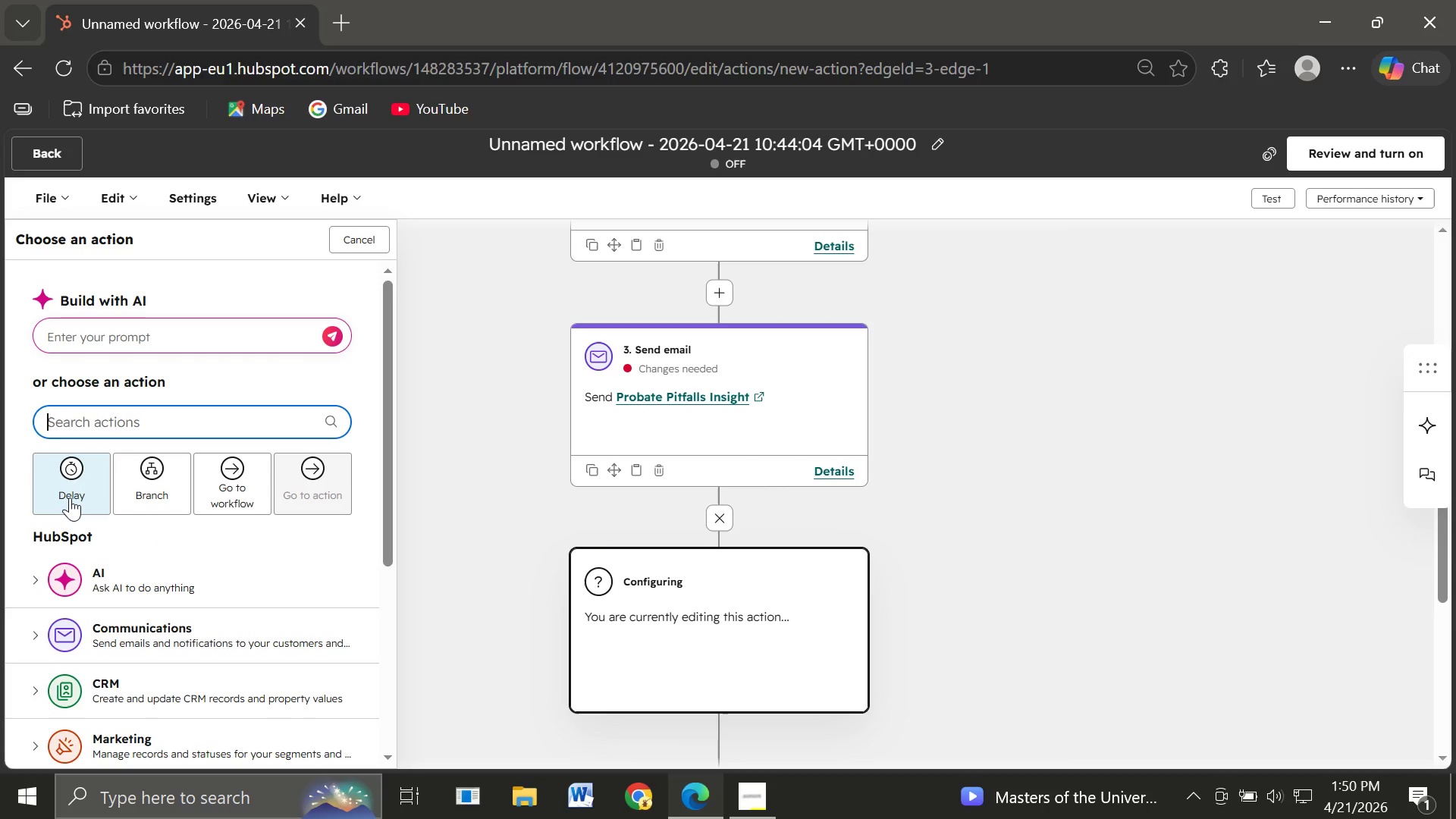 
left_click([70, 497])
 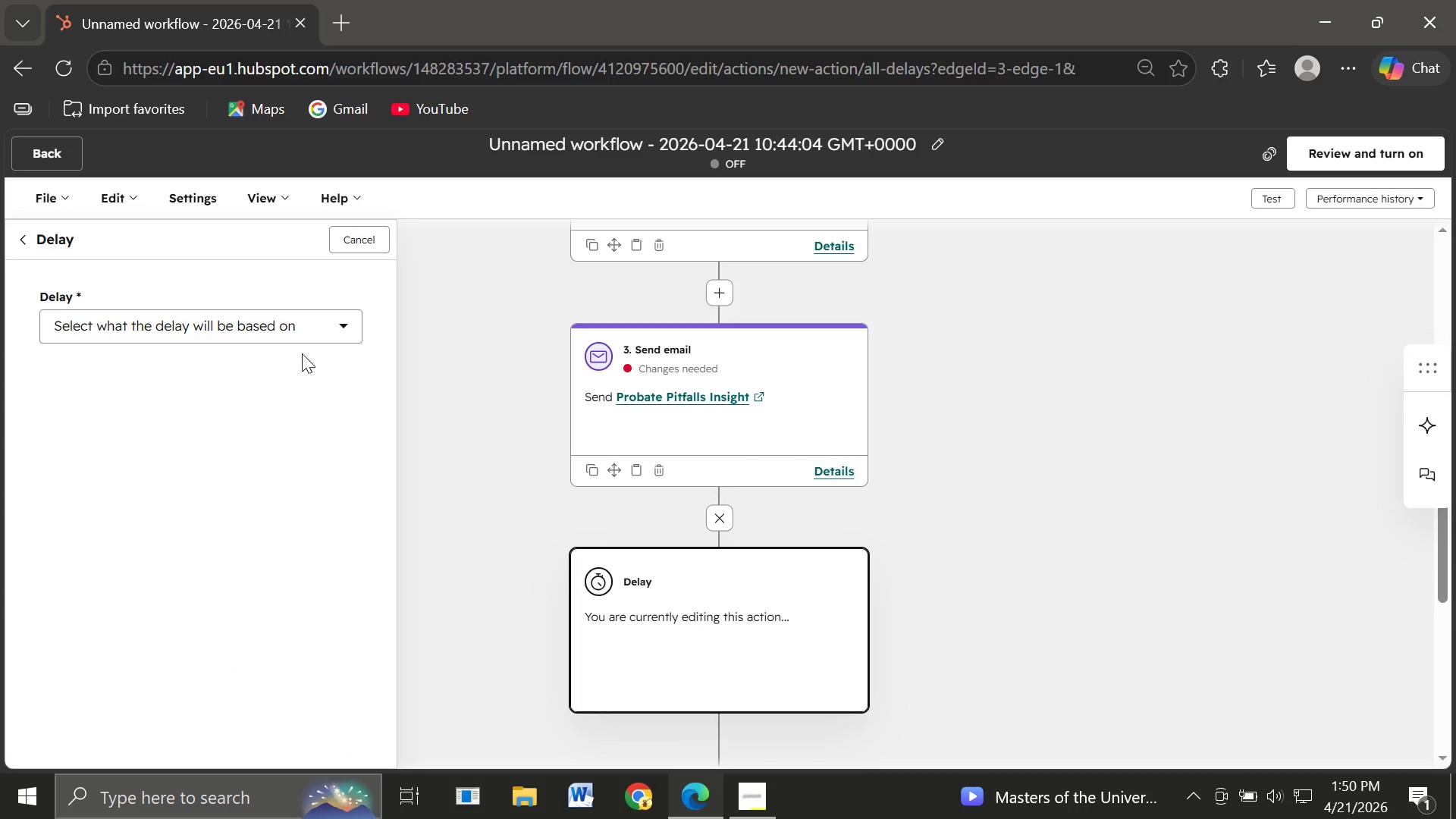 
left_click([271, 331])
 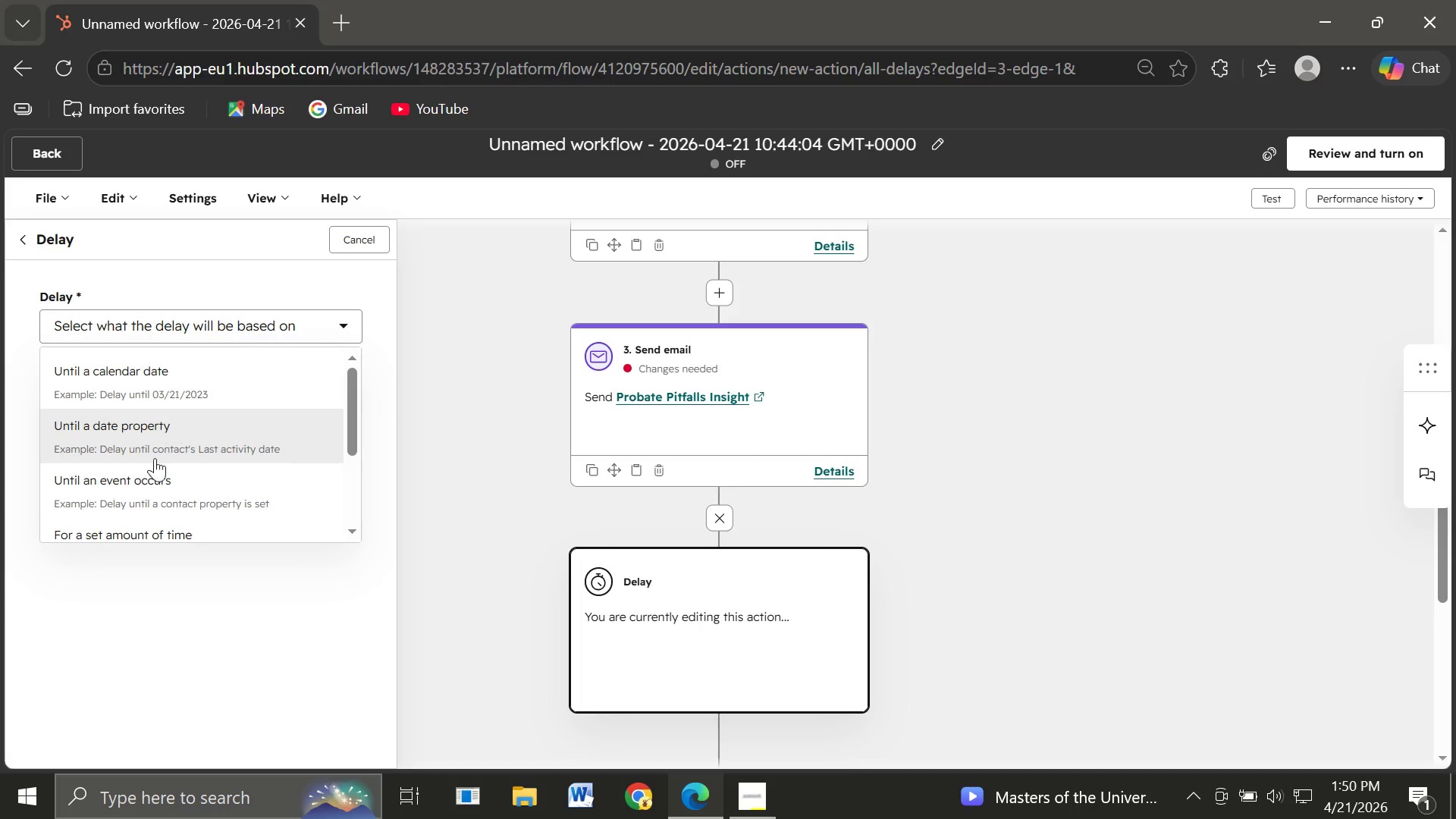 
mouse_move([166, 461])
 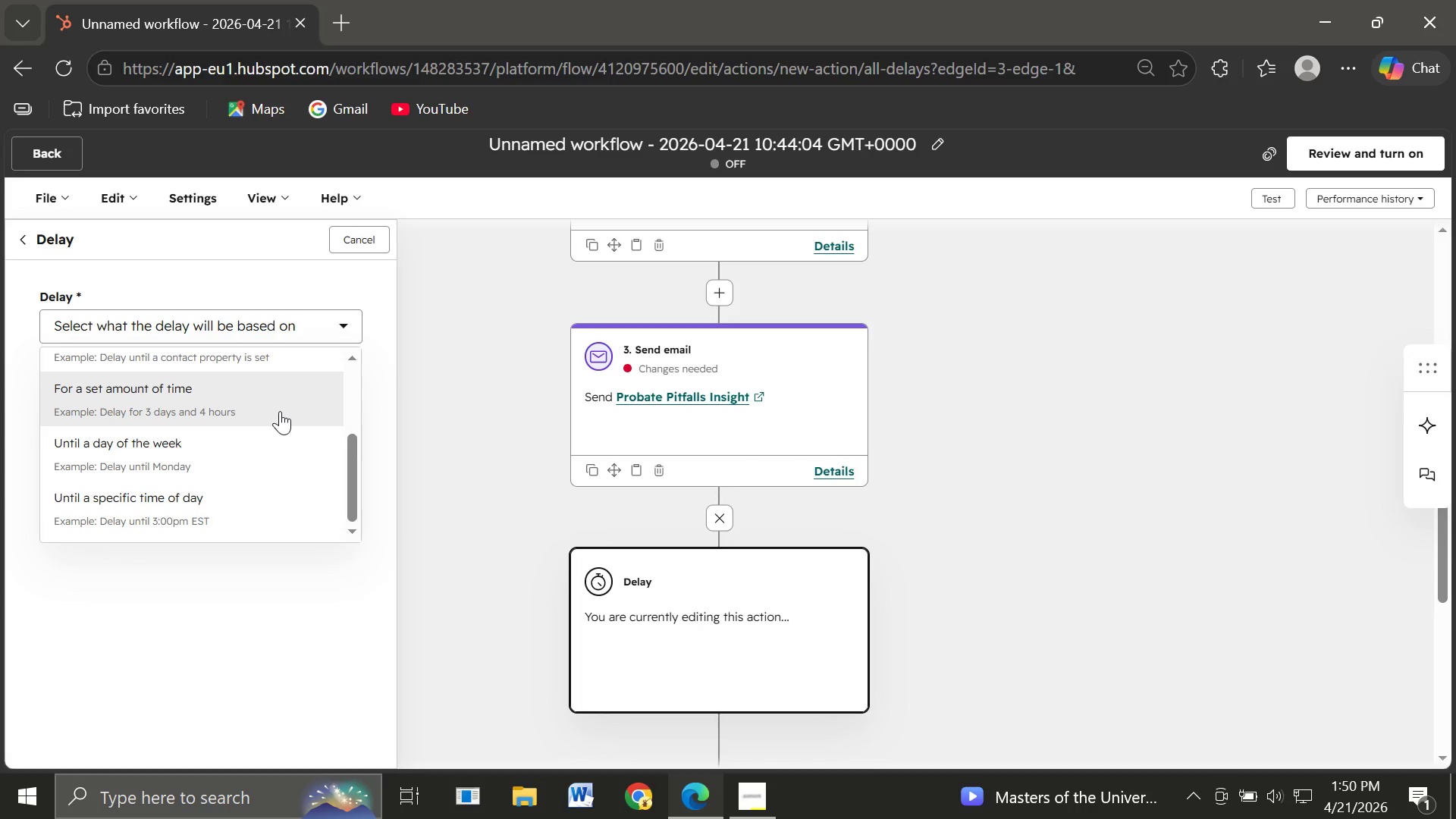 
left_click([280, 411])
 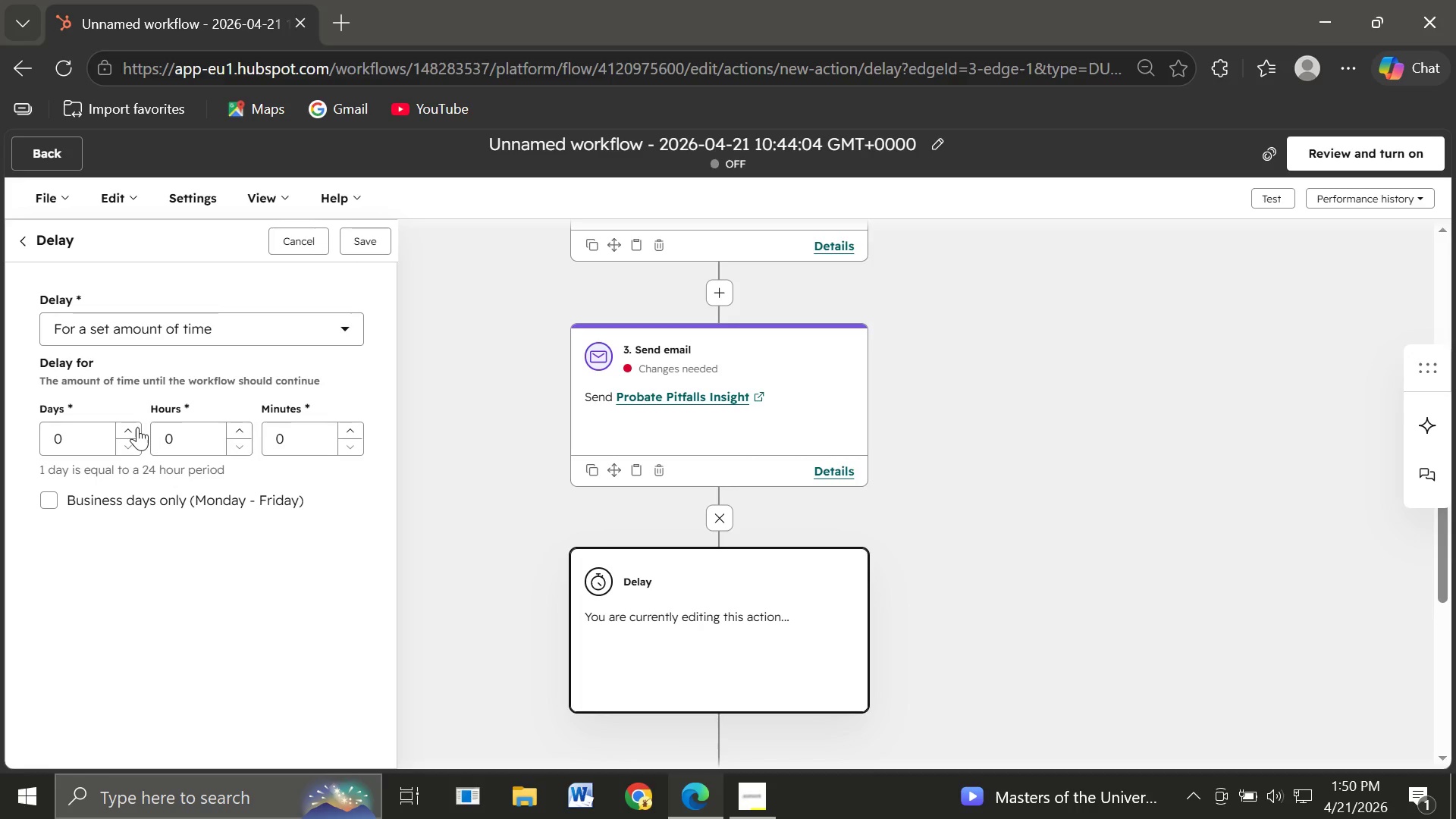 
left_click([124, 431])
 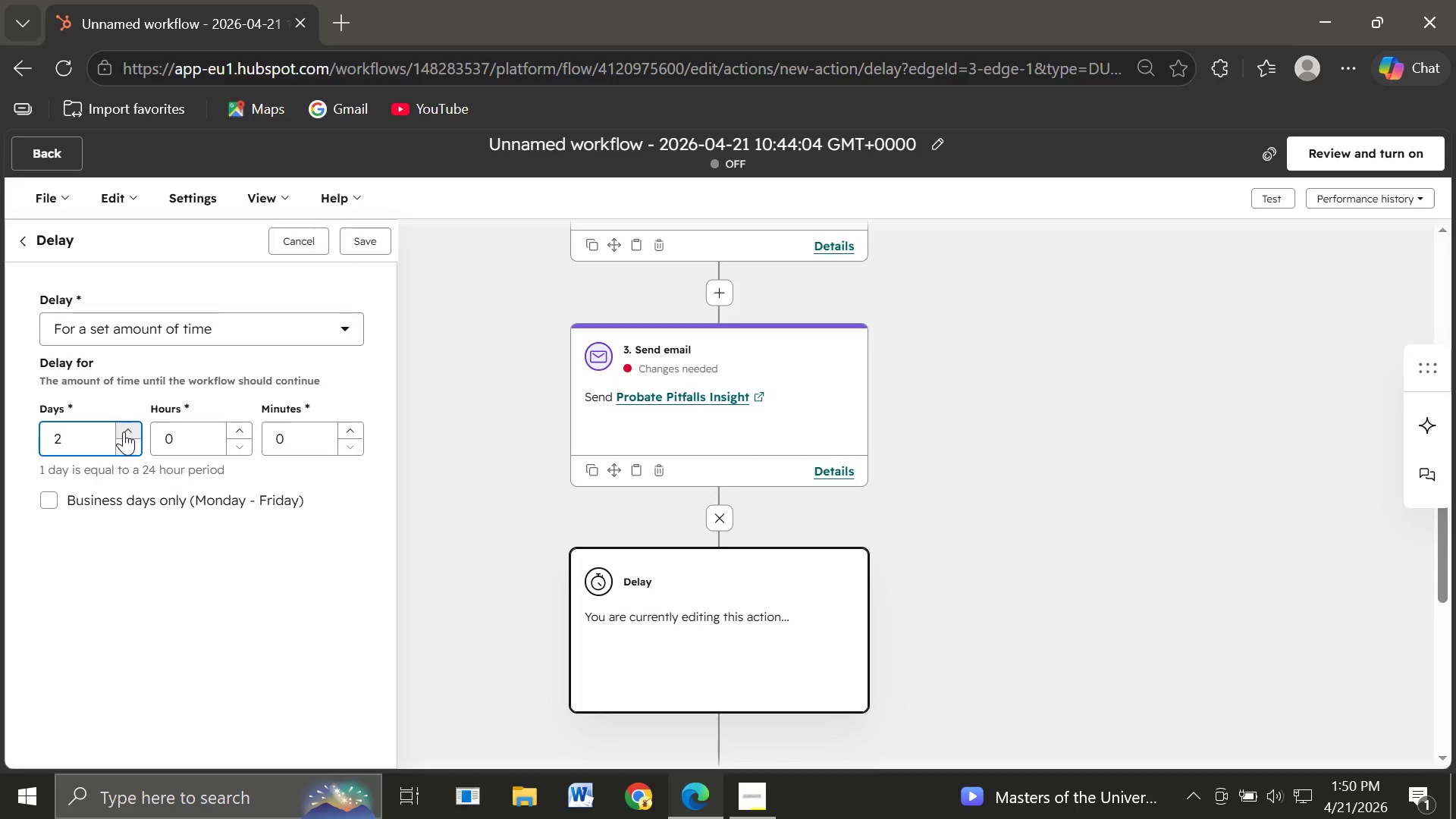 
left_click([124, 431])
 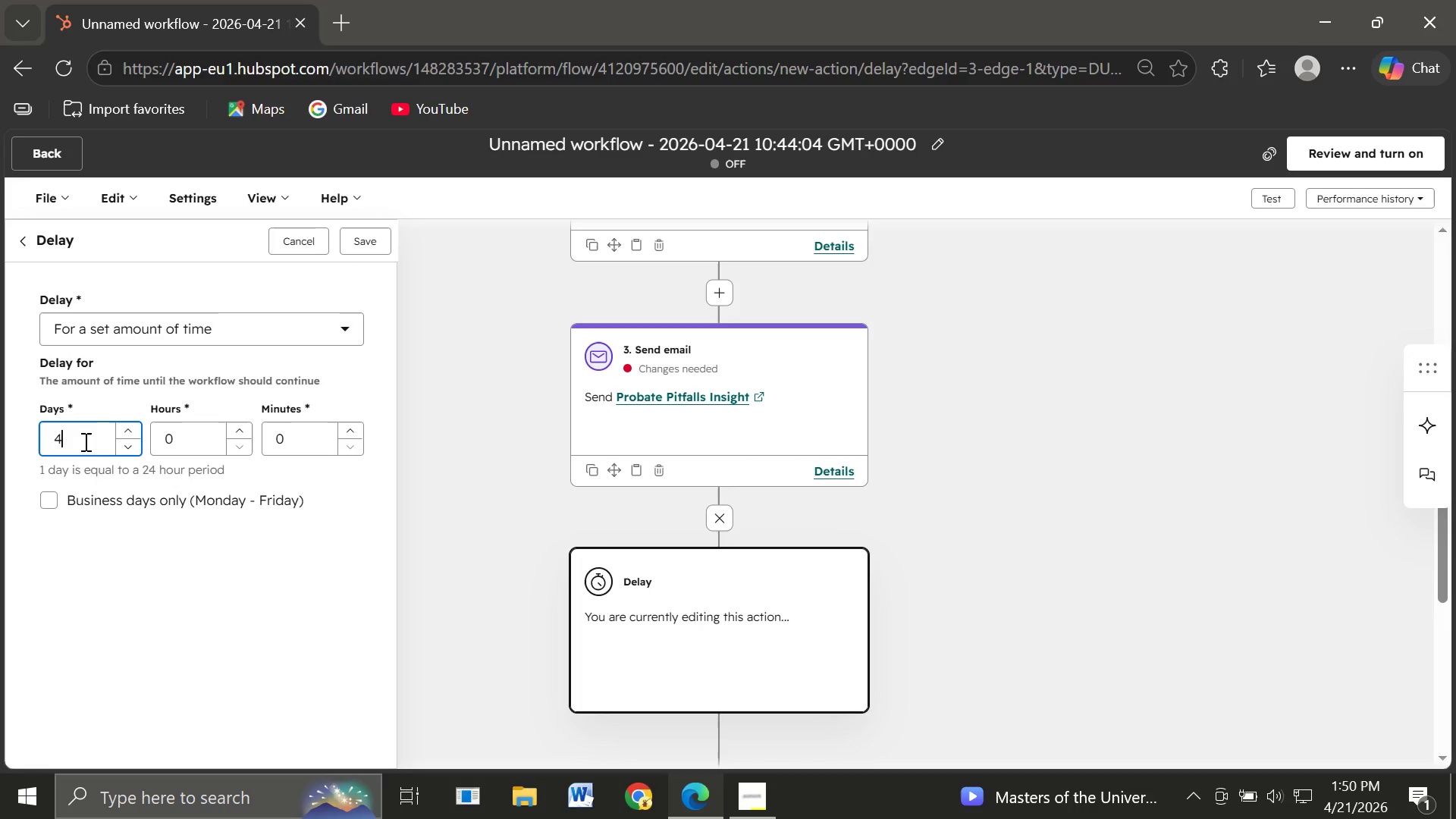 
left_click([80, 441])
 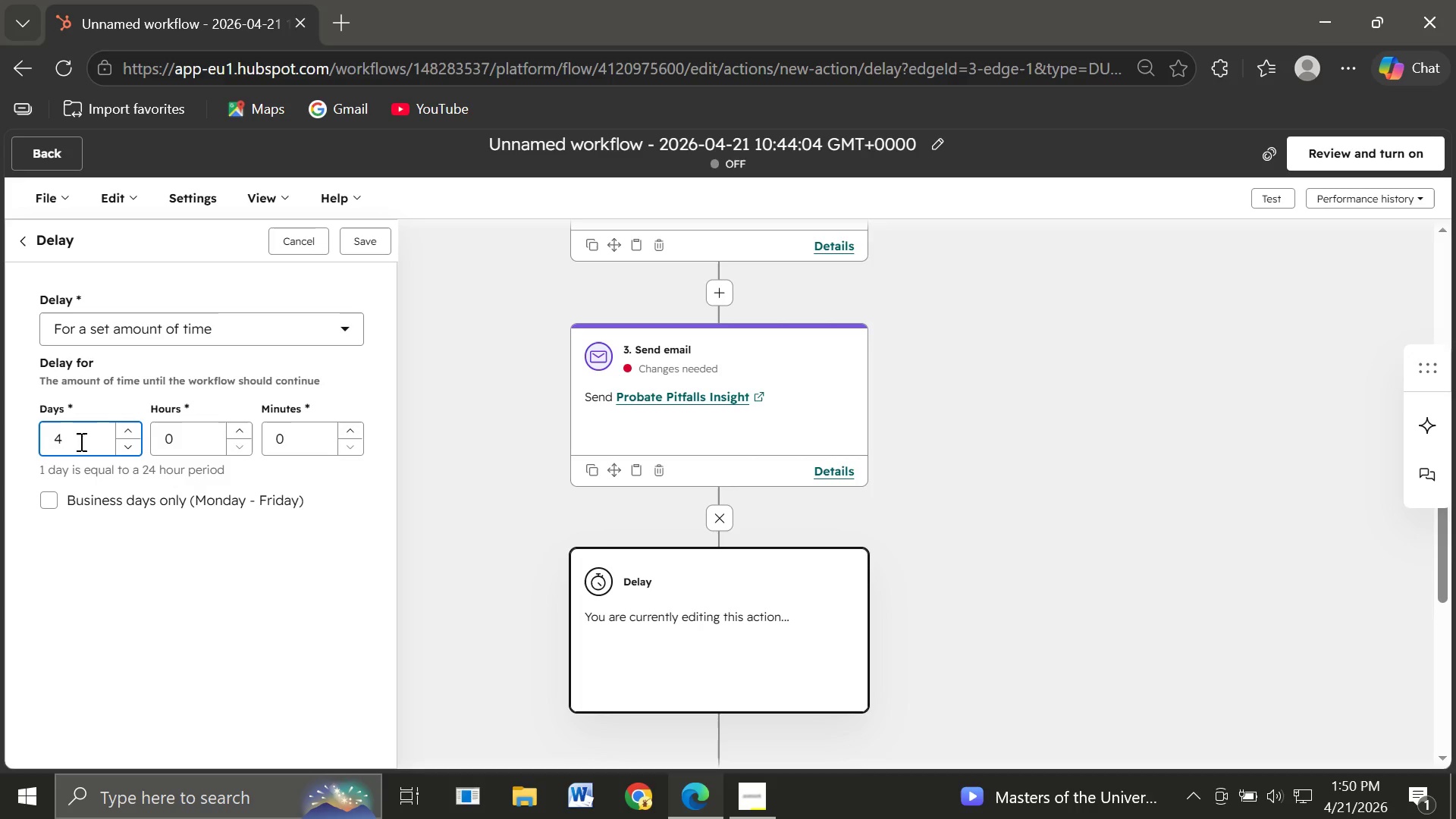 
key(Backspace)
 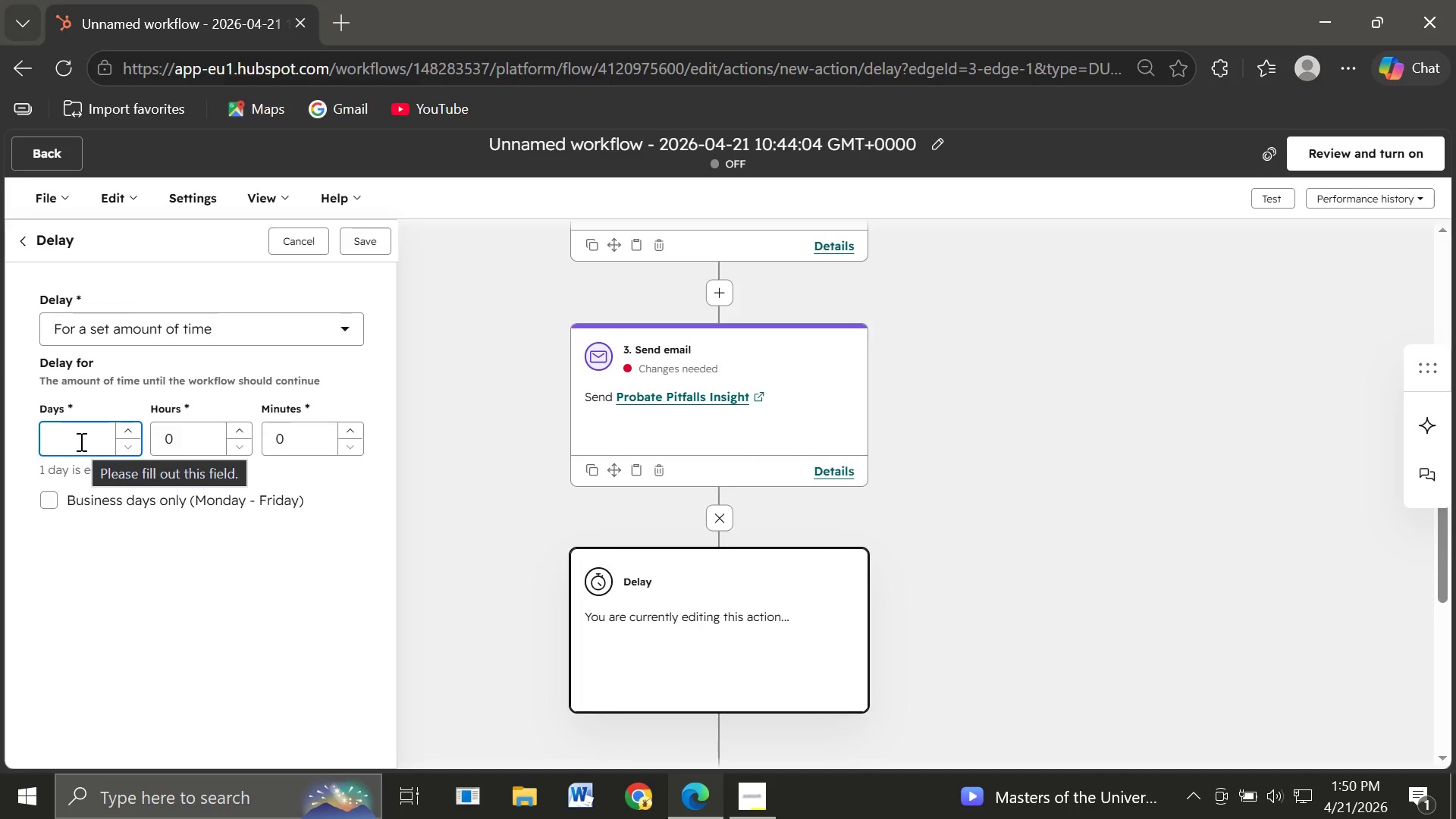 
key(5)
 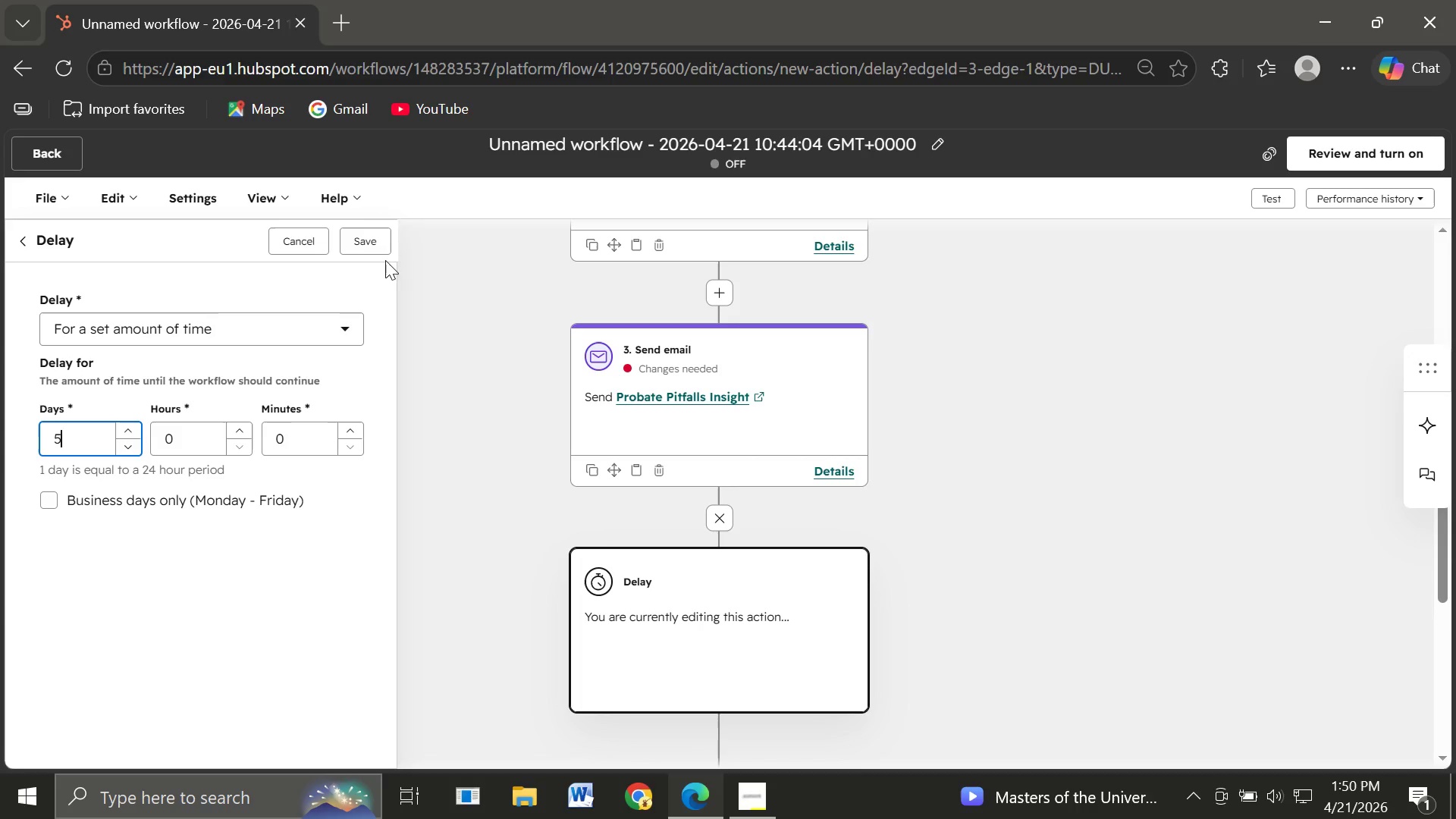 
left_click([367, 240])
 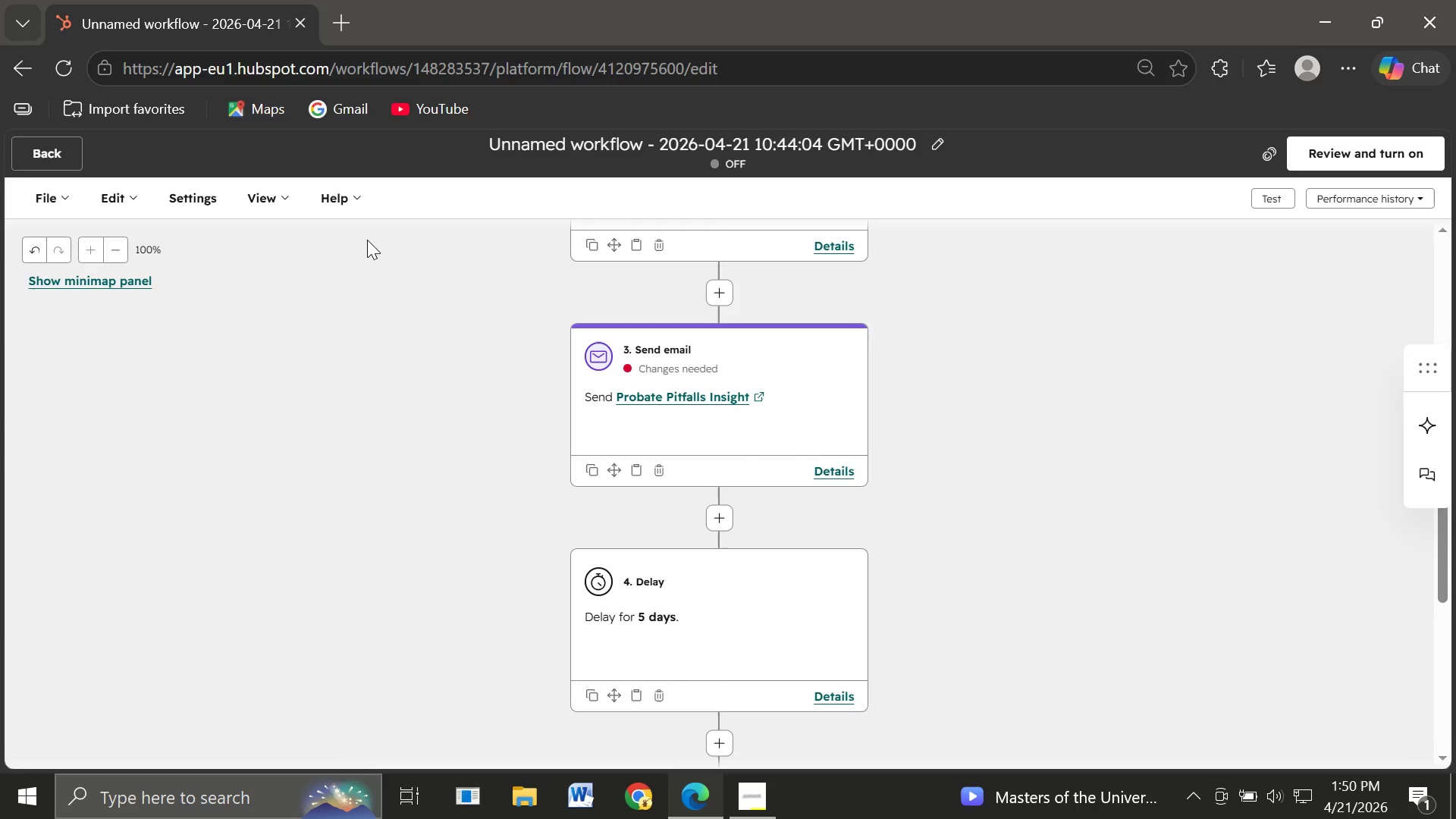 
wait(13.46)
 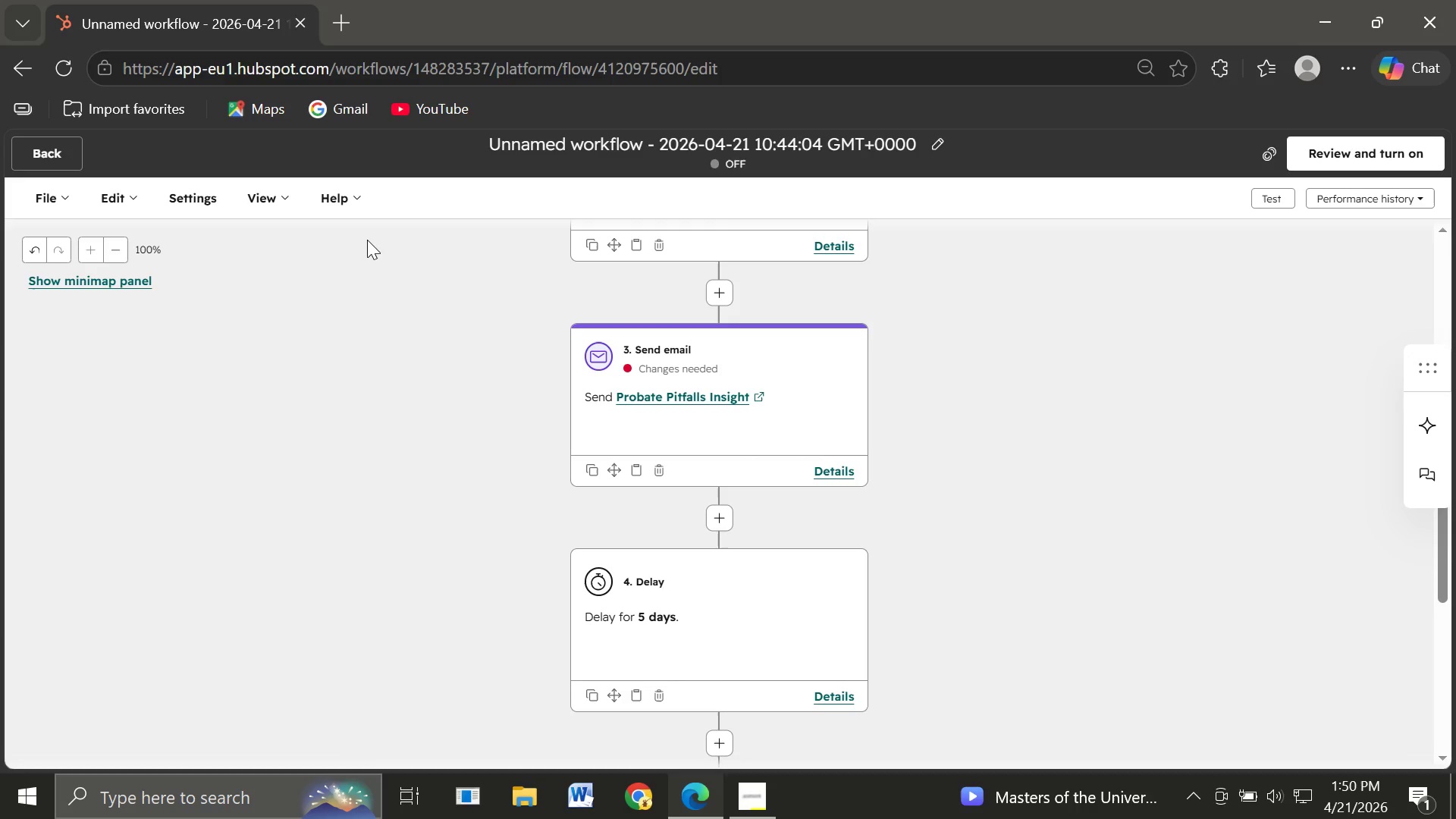 
mouse_move([661, 526])
 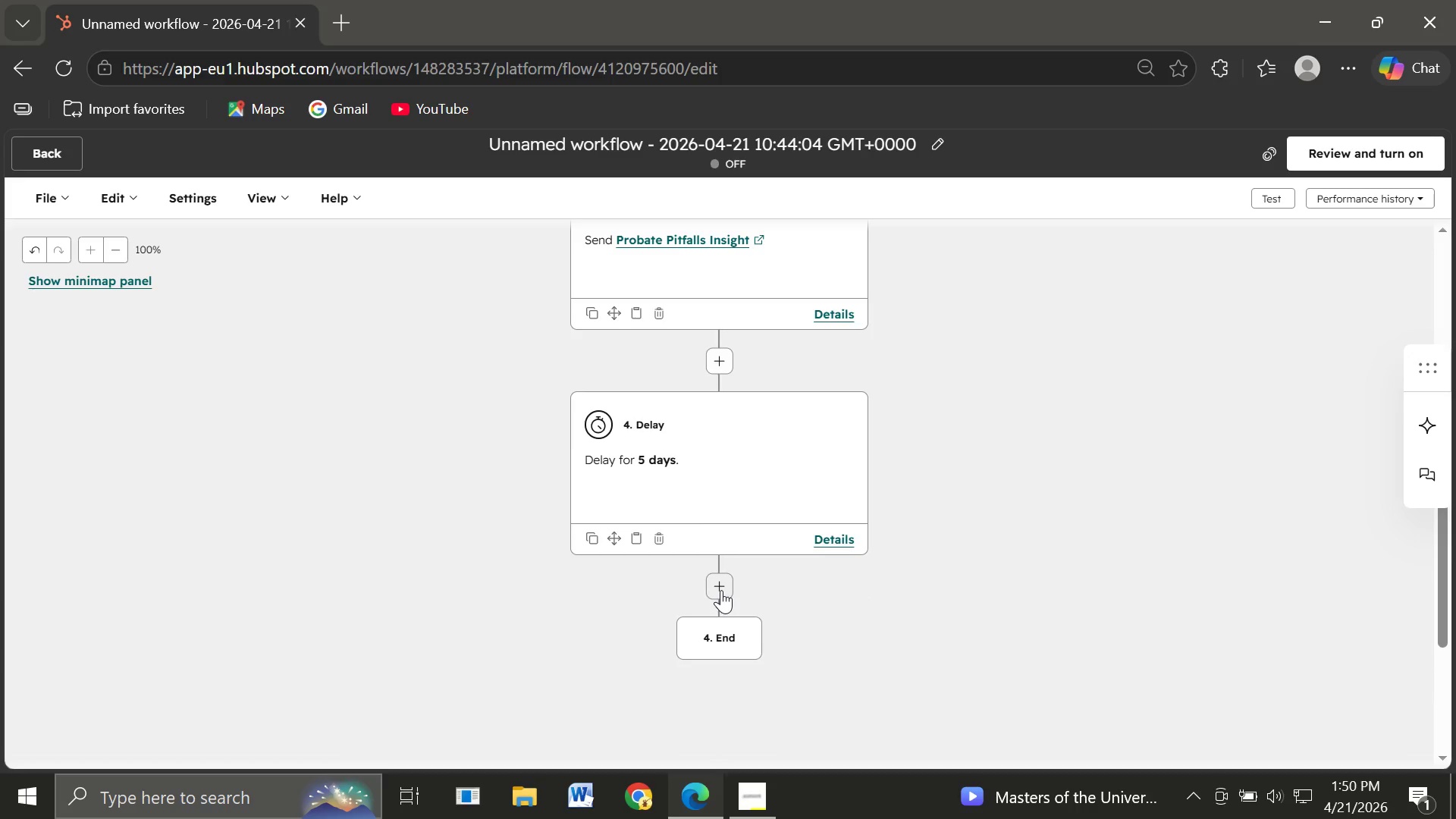 
left_click([721, 590])
 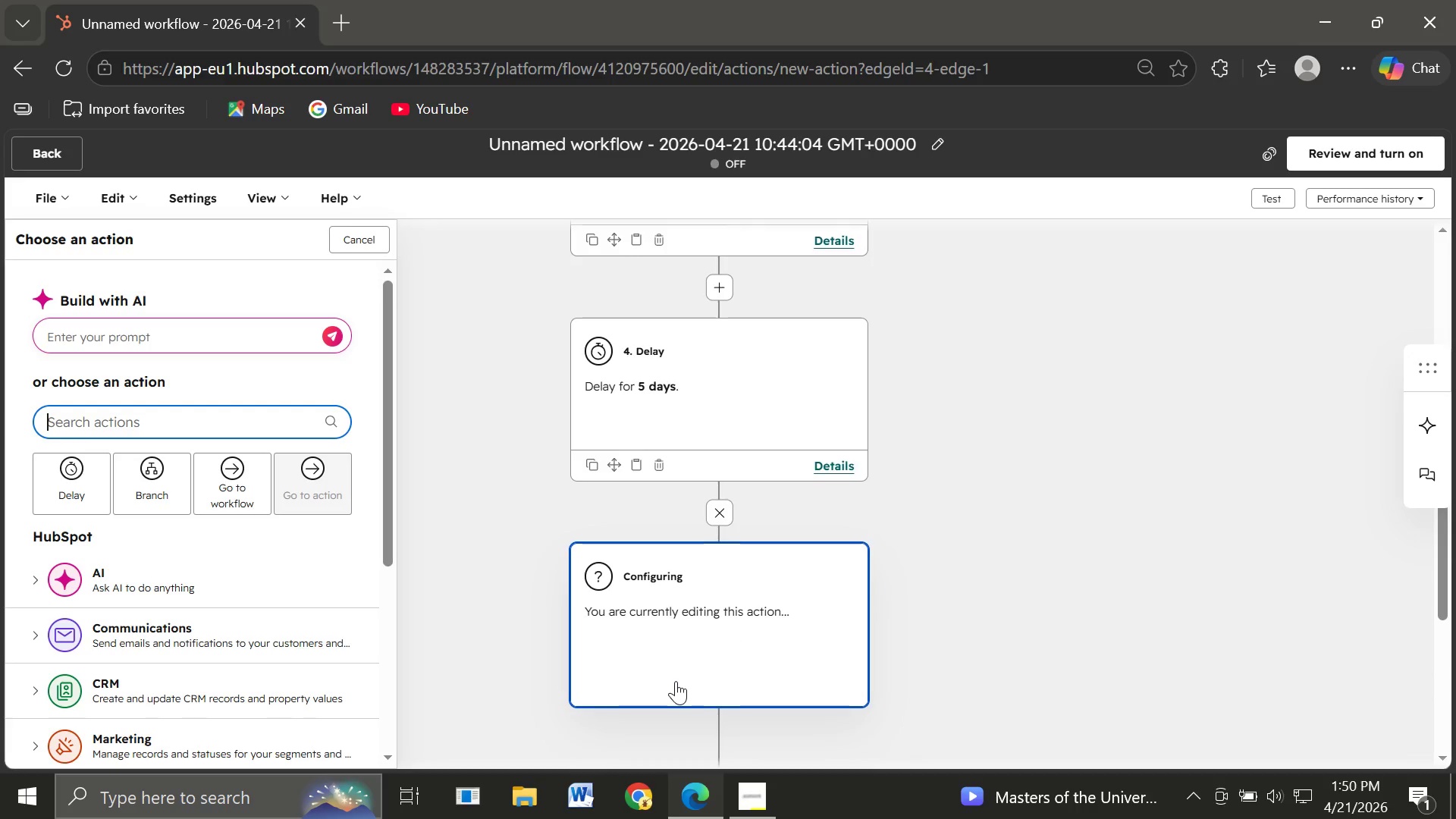 
wait(8.58)
 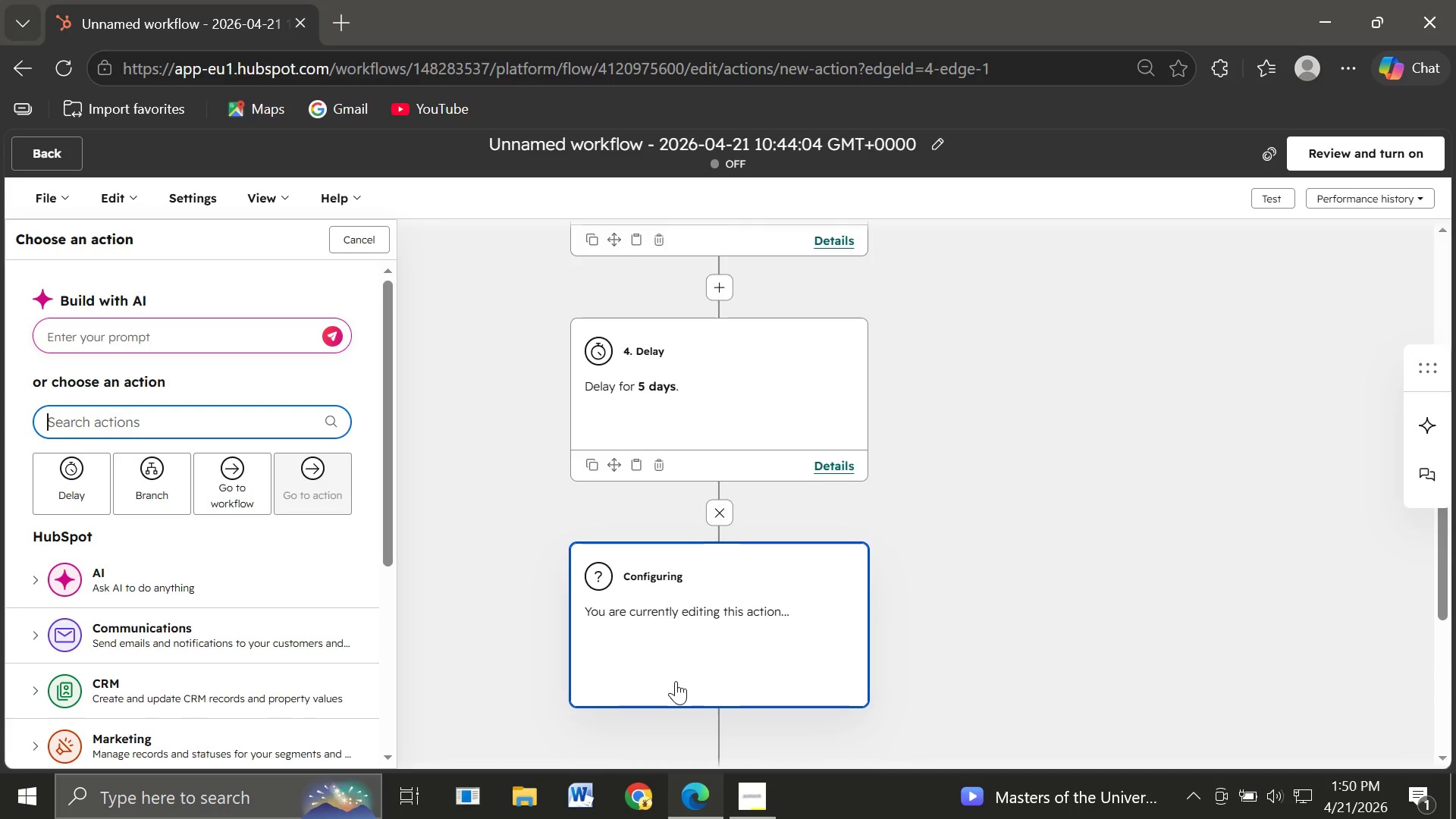 
left_click([127, 636])
 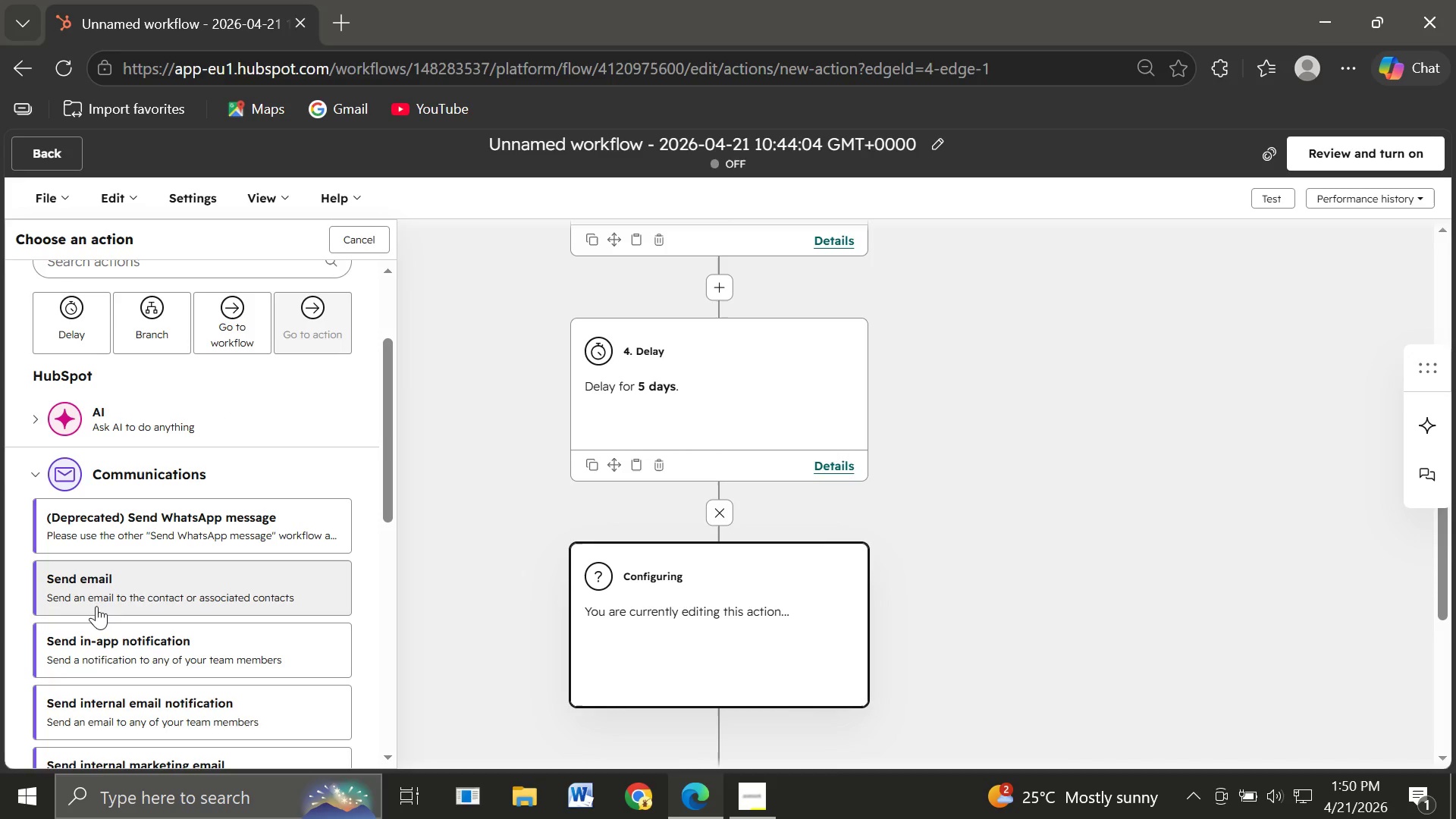 
left_click([73, 588])
 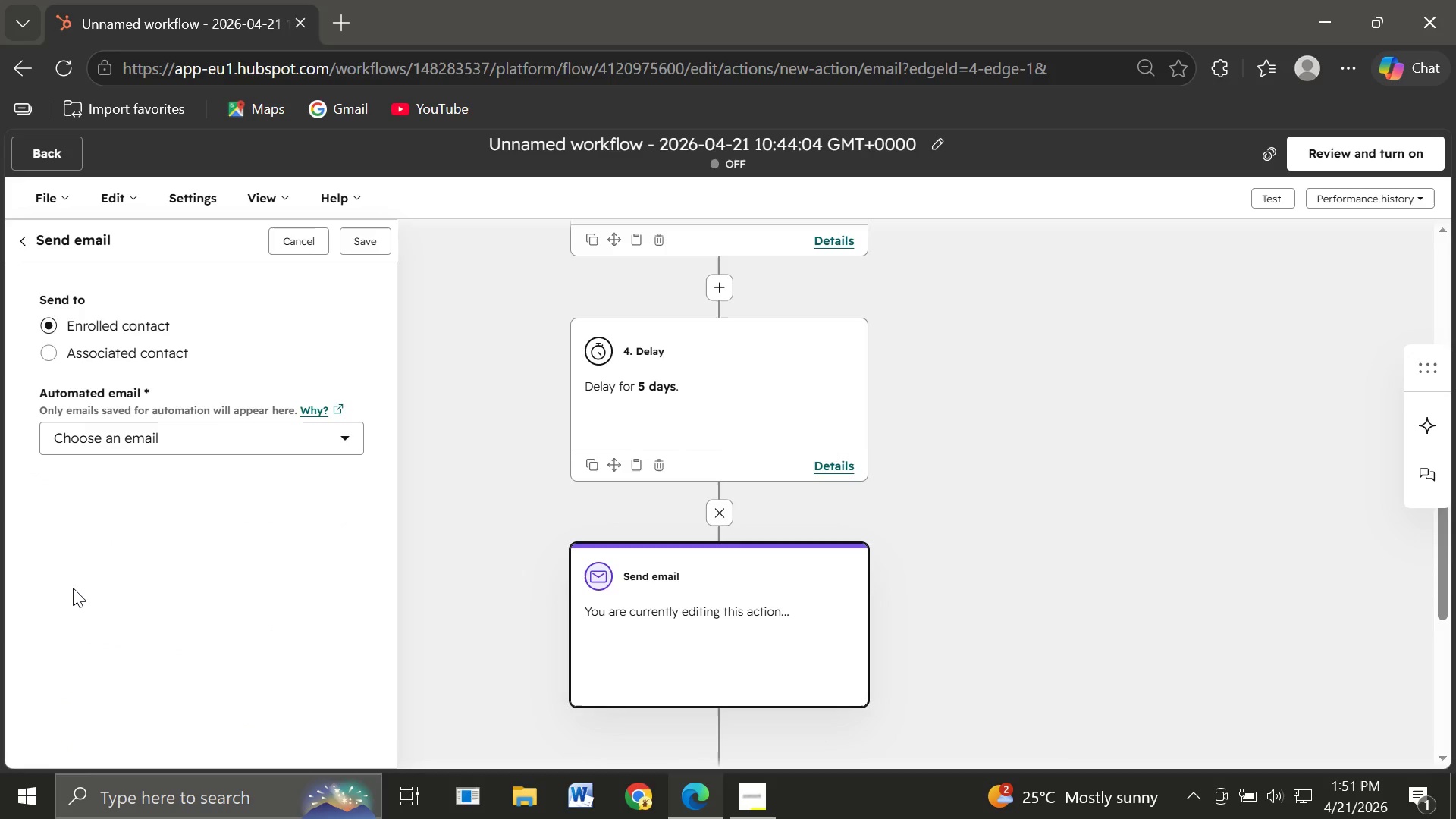 
wait(8.92)
 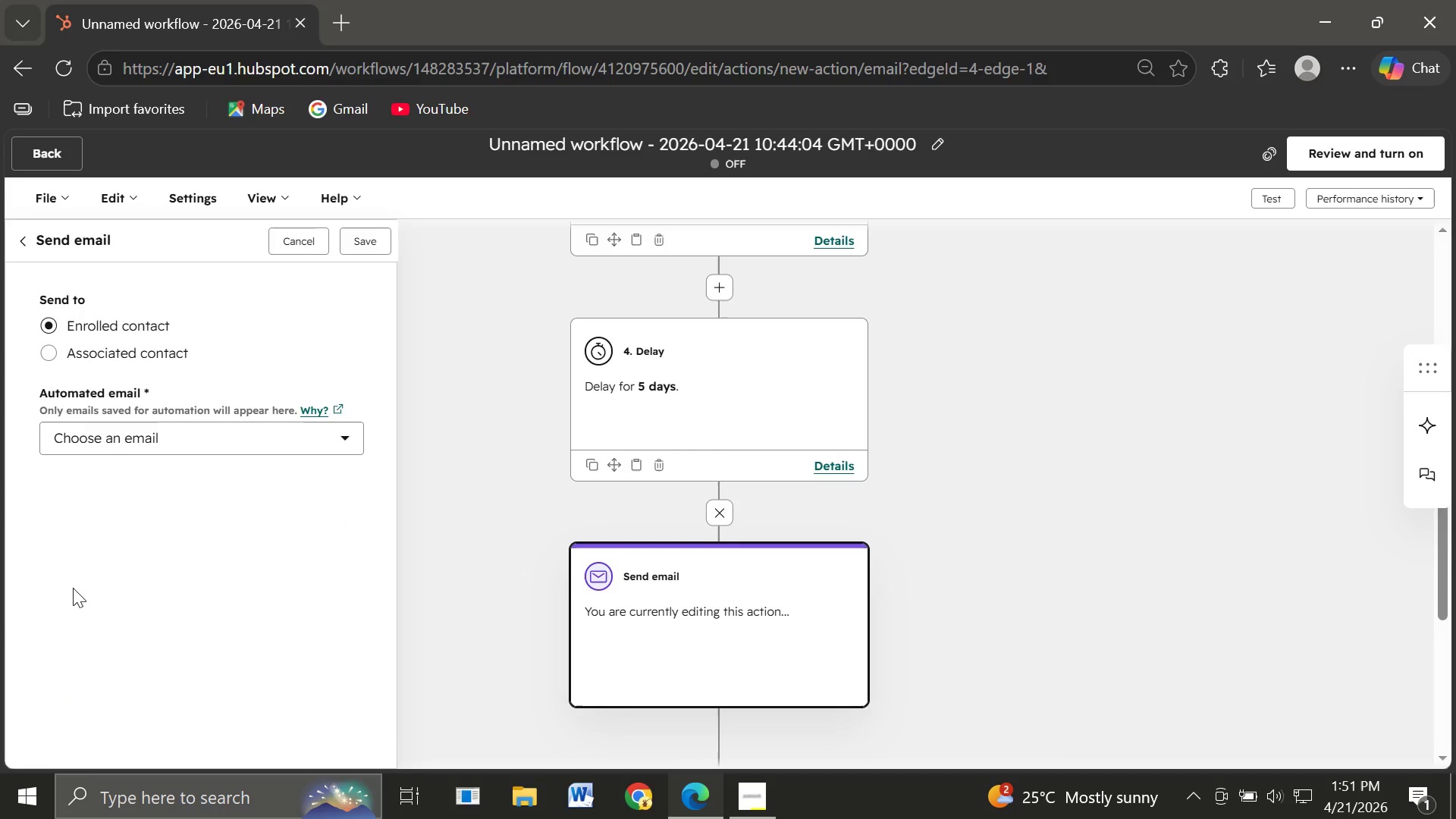 
left_click([326, 434])
 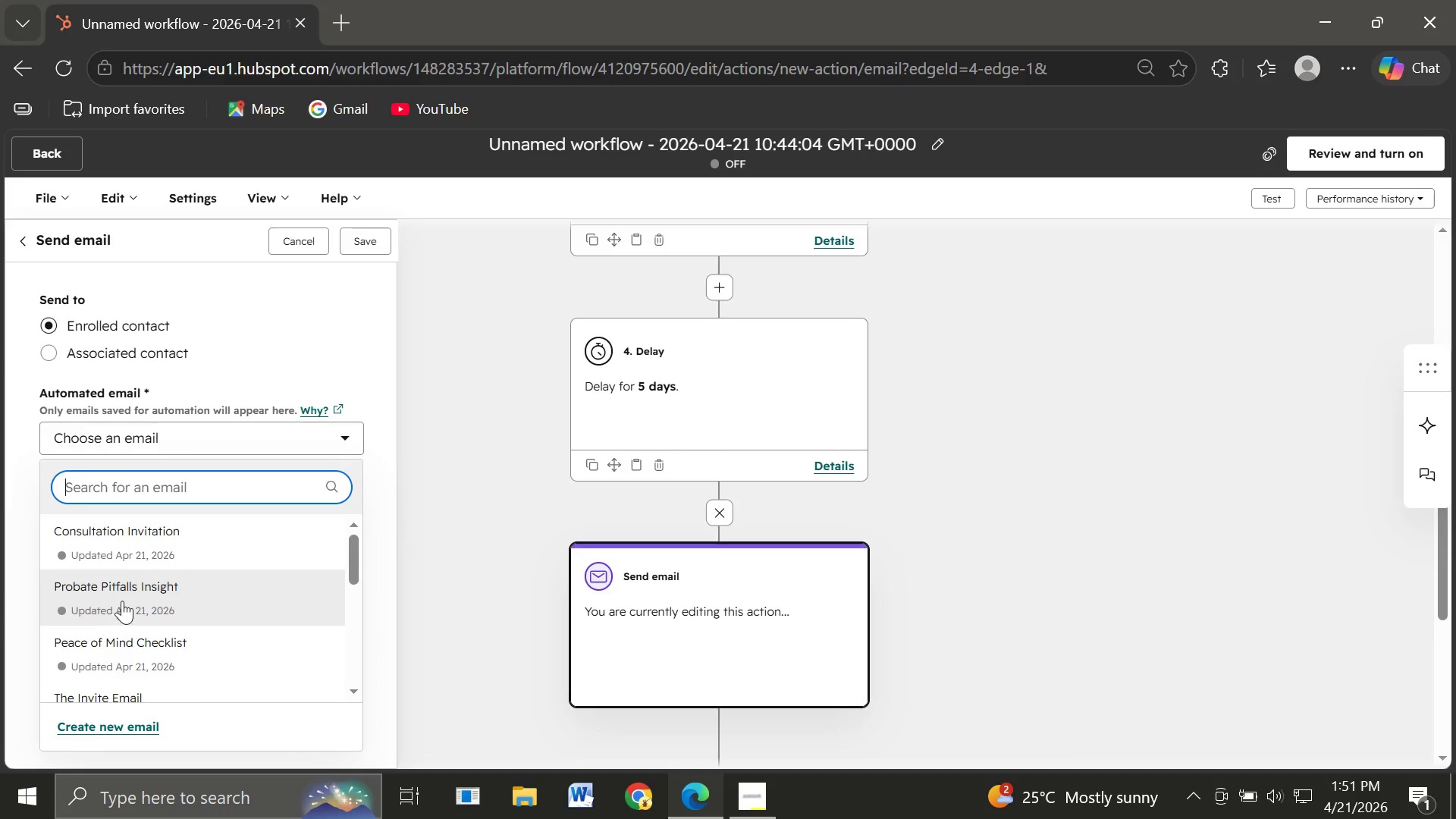 
left_click([119, 538])
 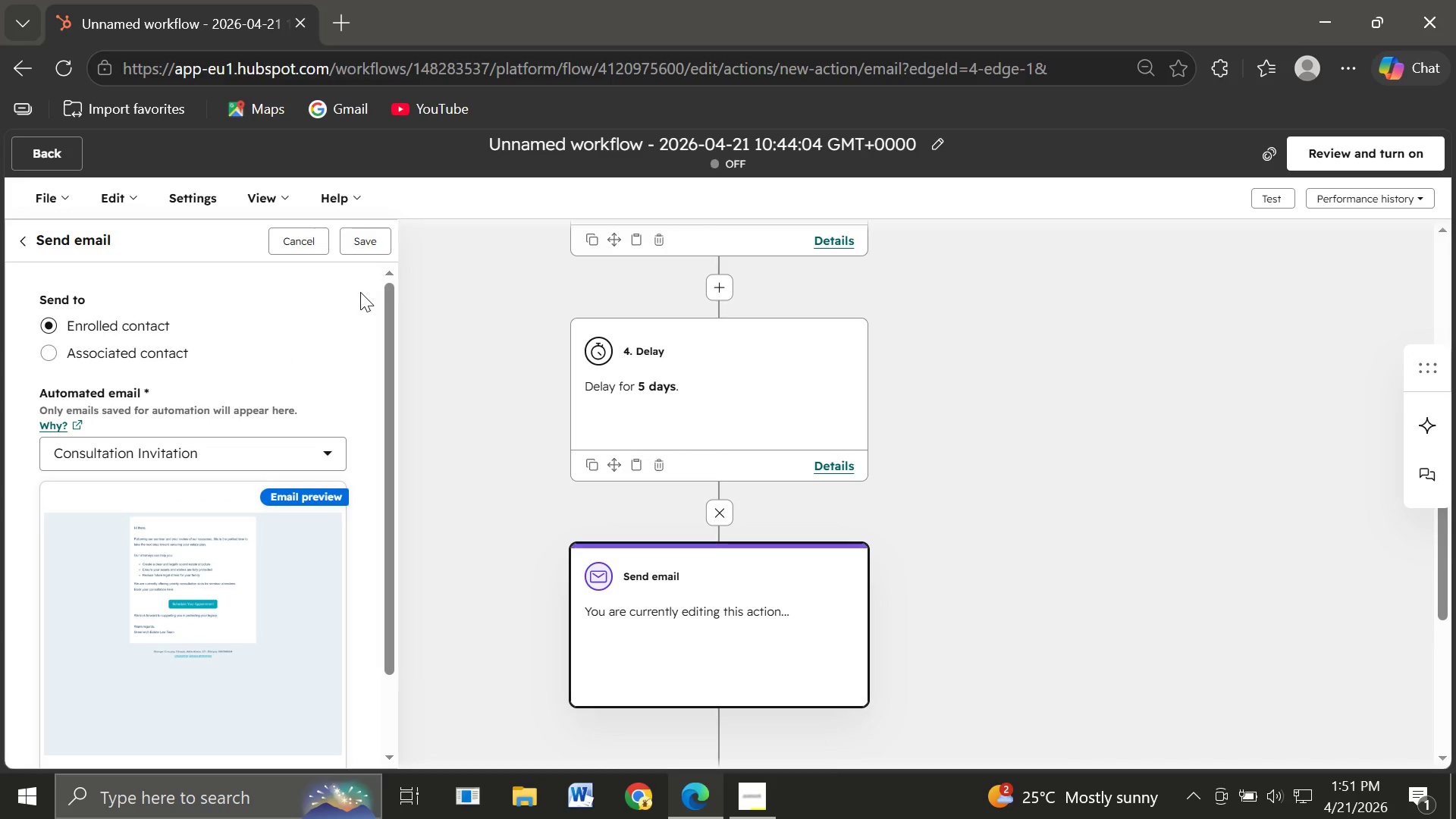 
wait(6.11)
 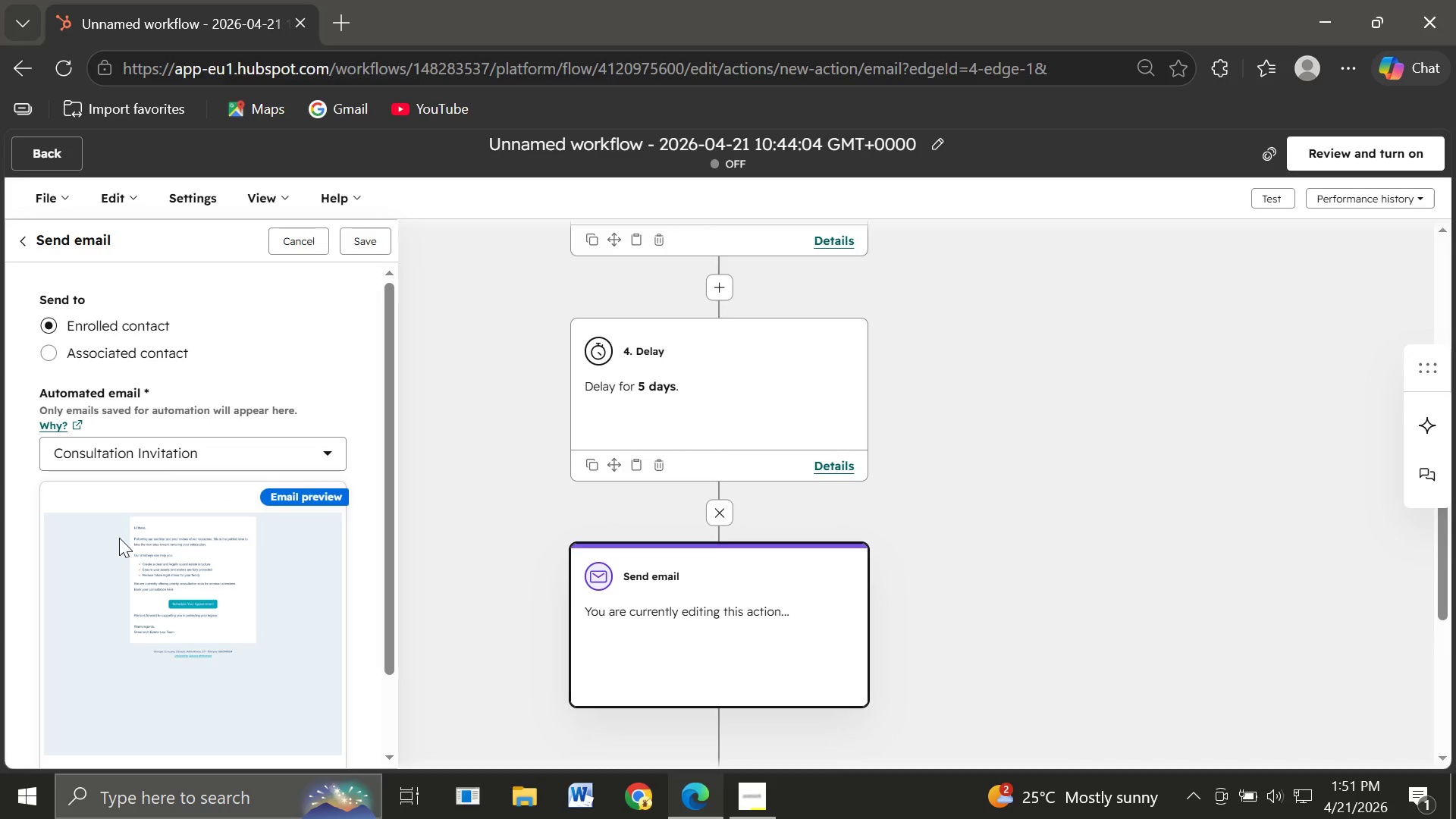 
left_click([360, 243])
 